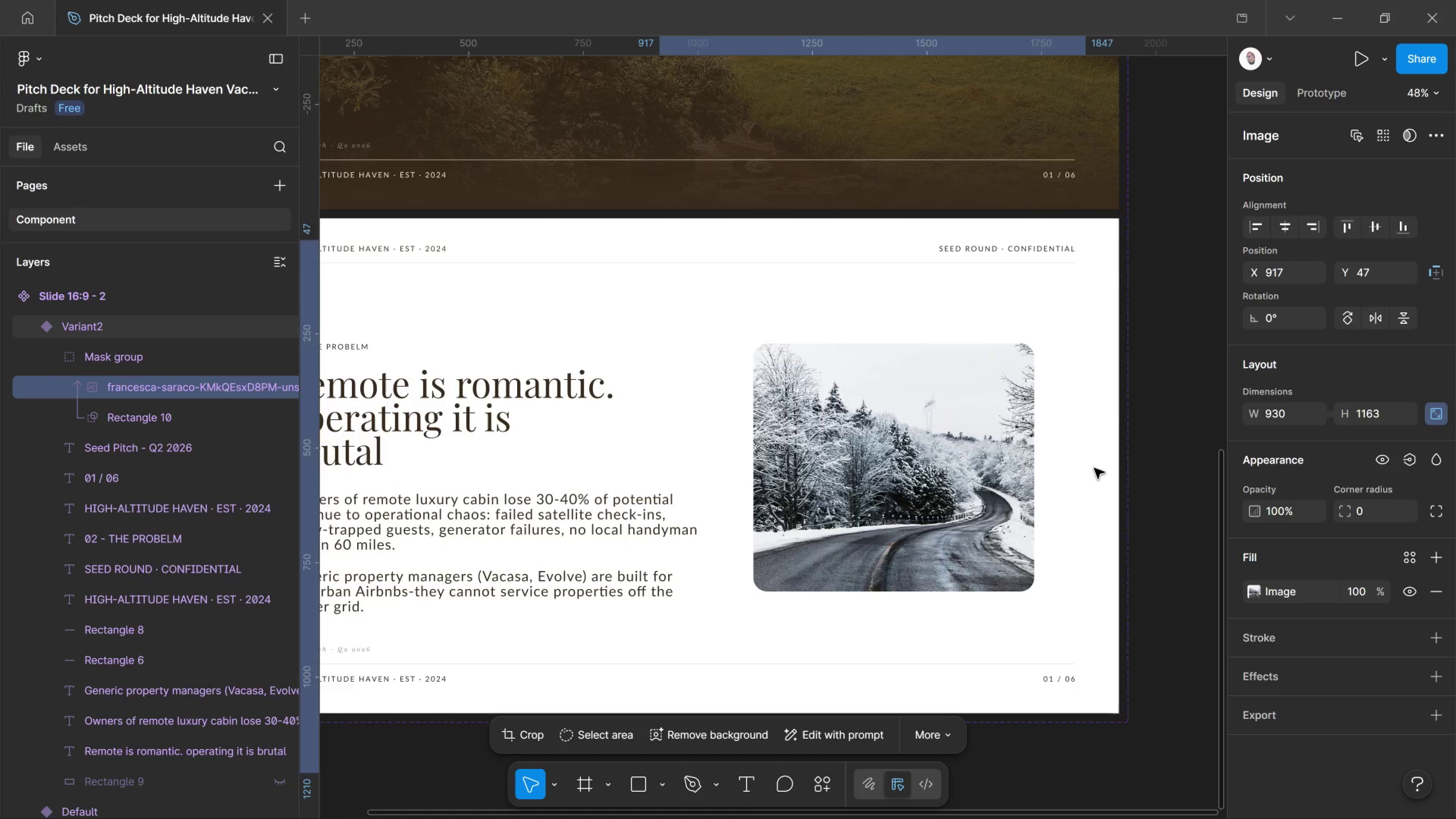 
key(Shift+ArrowUp)
 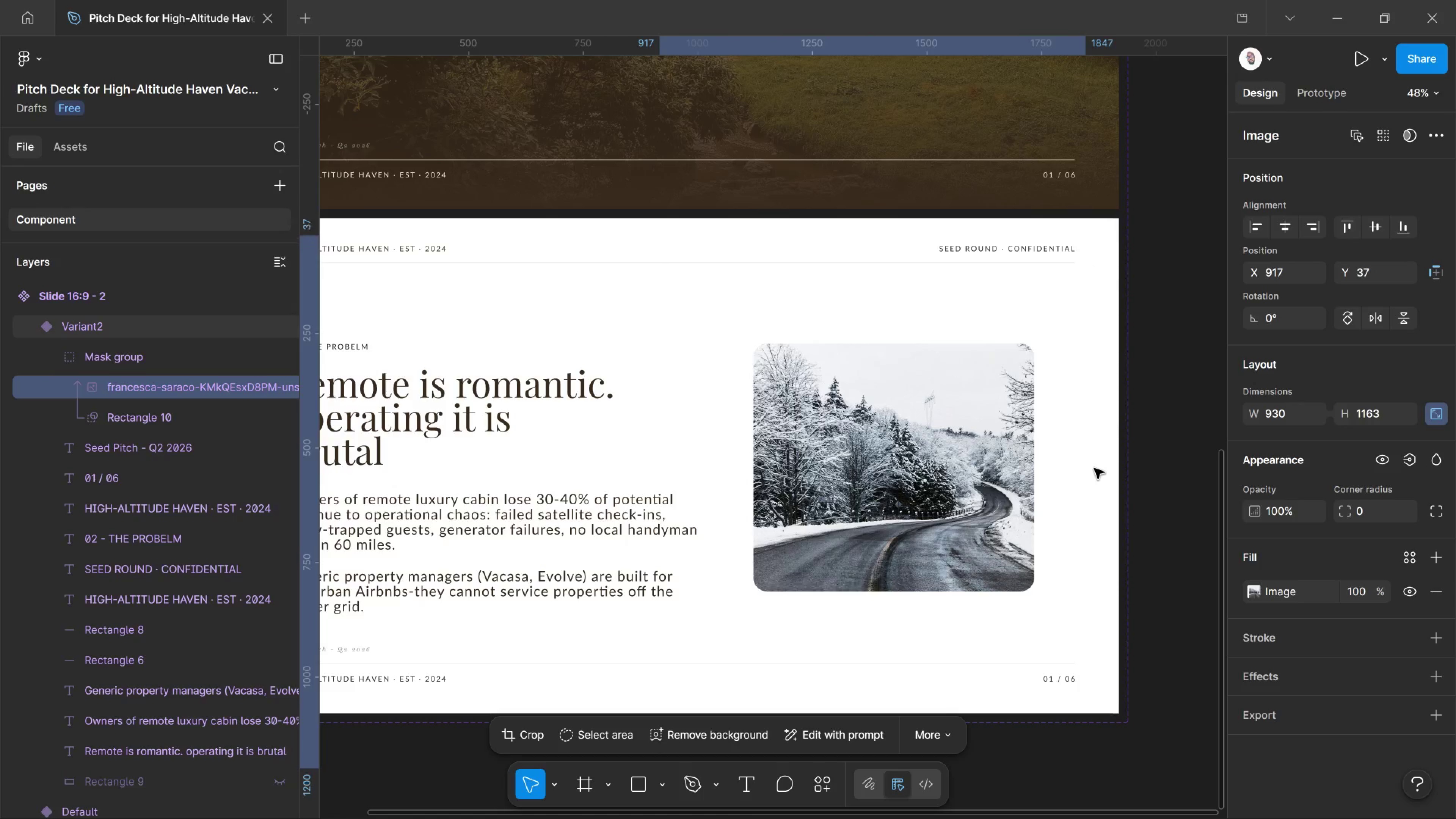 
key(Shift+ArrowUp)
 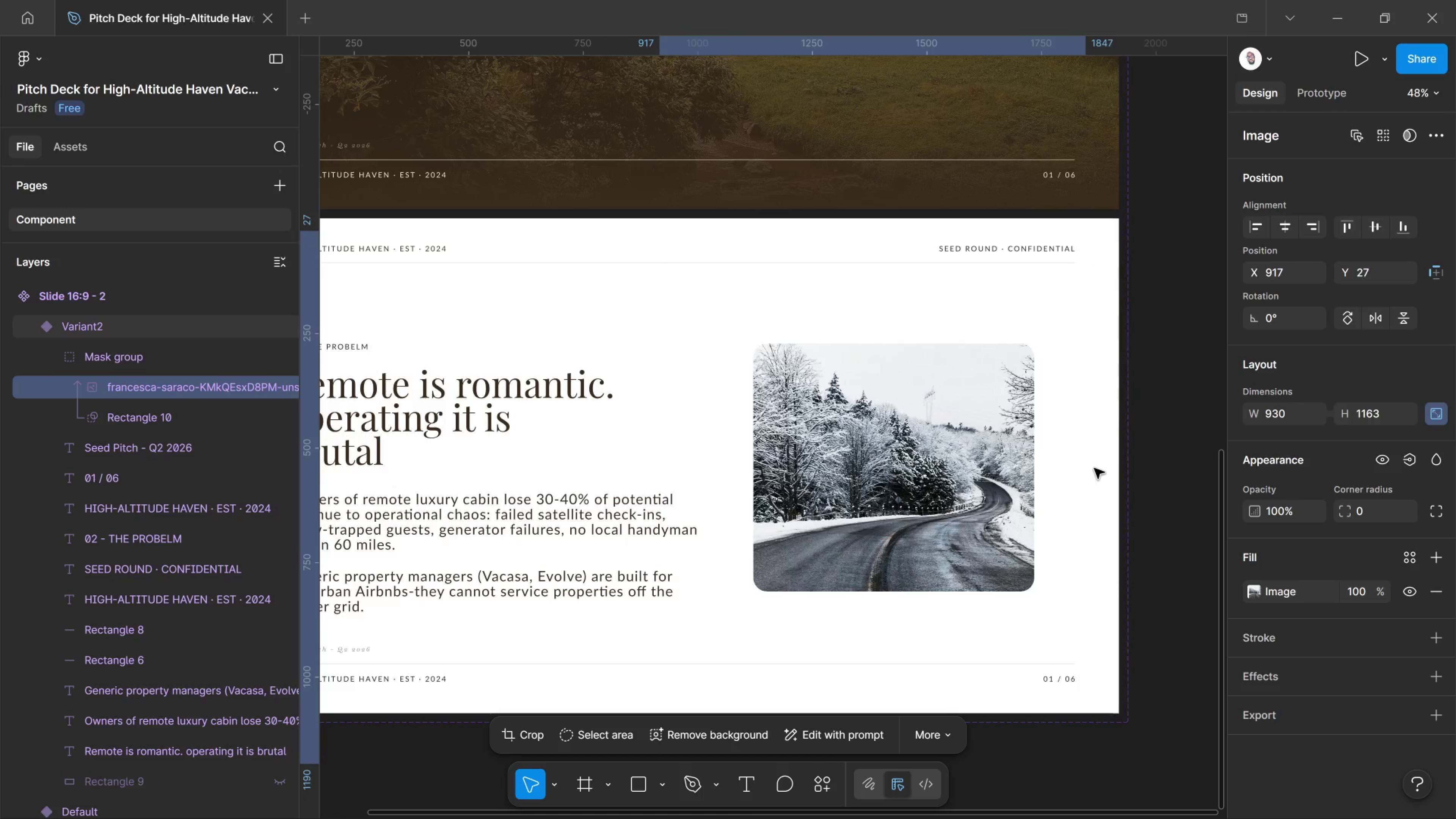 
key(Shift+ArrowUp)
 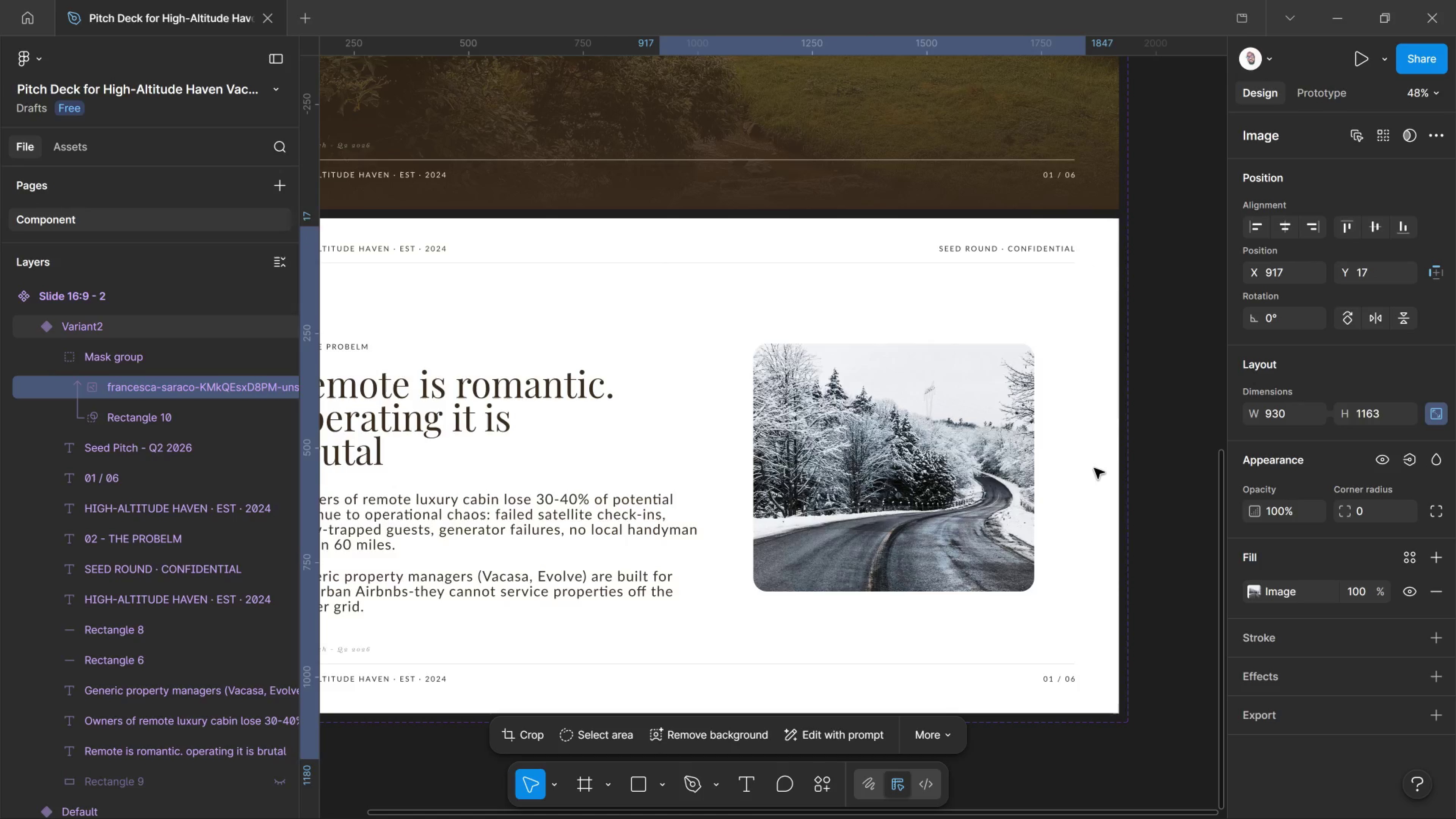 
key(Shift+ArrowUp)
 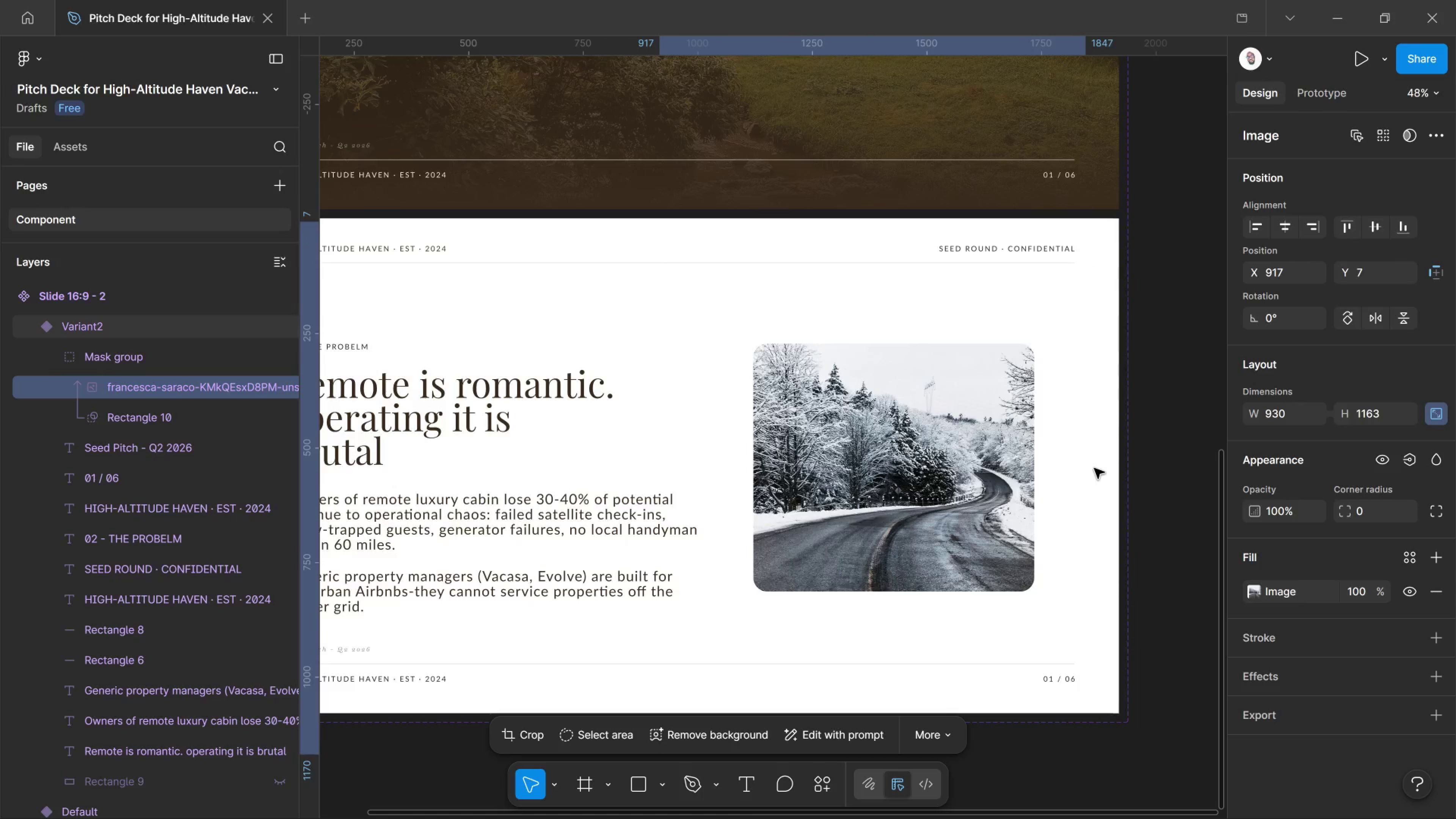 
key(Shift+ArrowUp)
 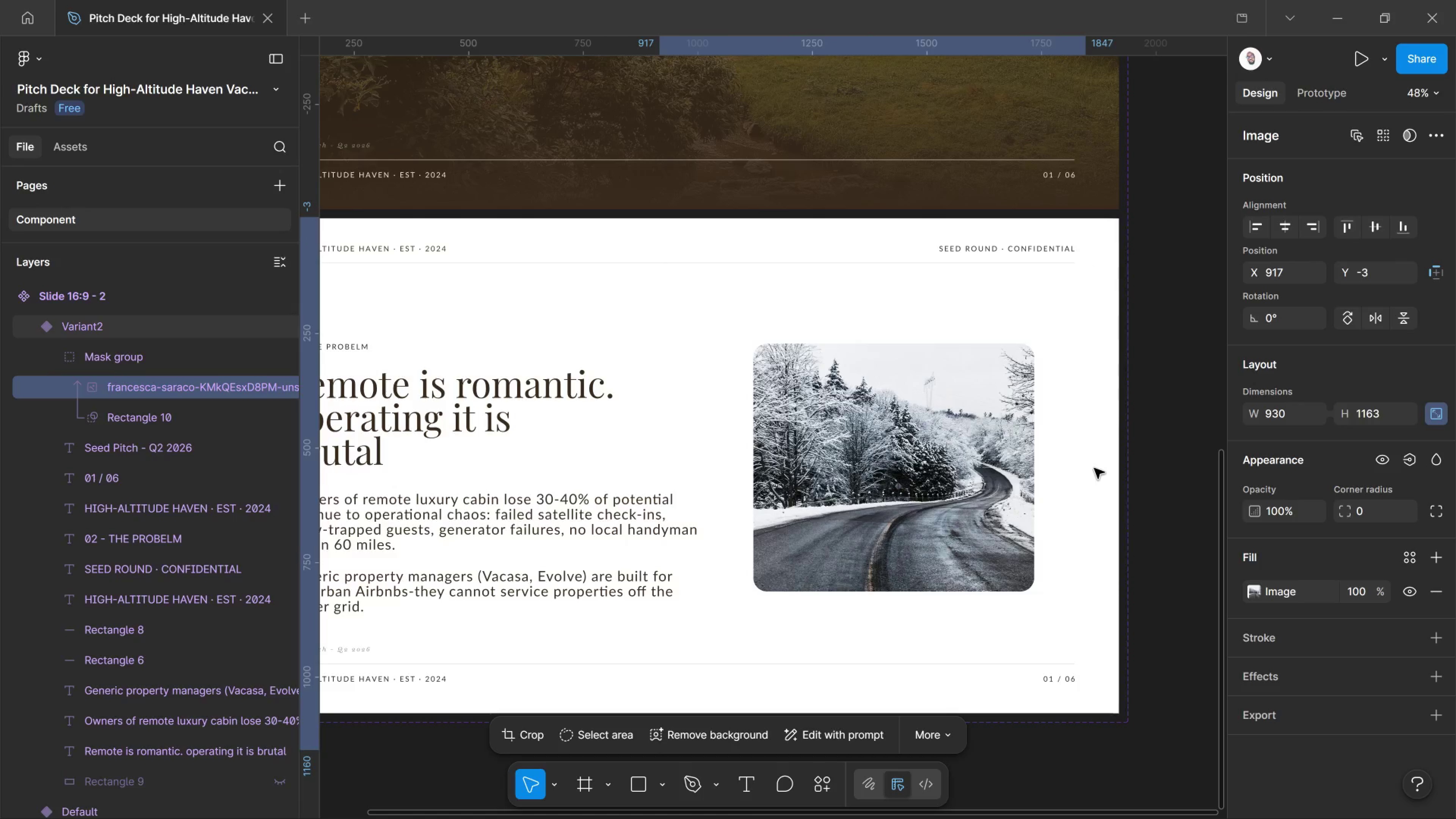 
key(Shift+ArrowUp)
 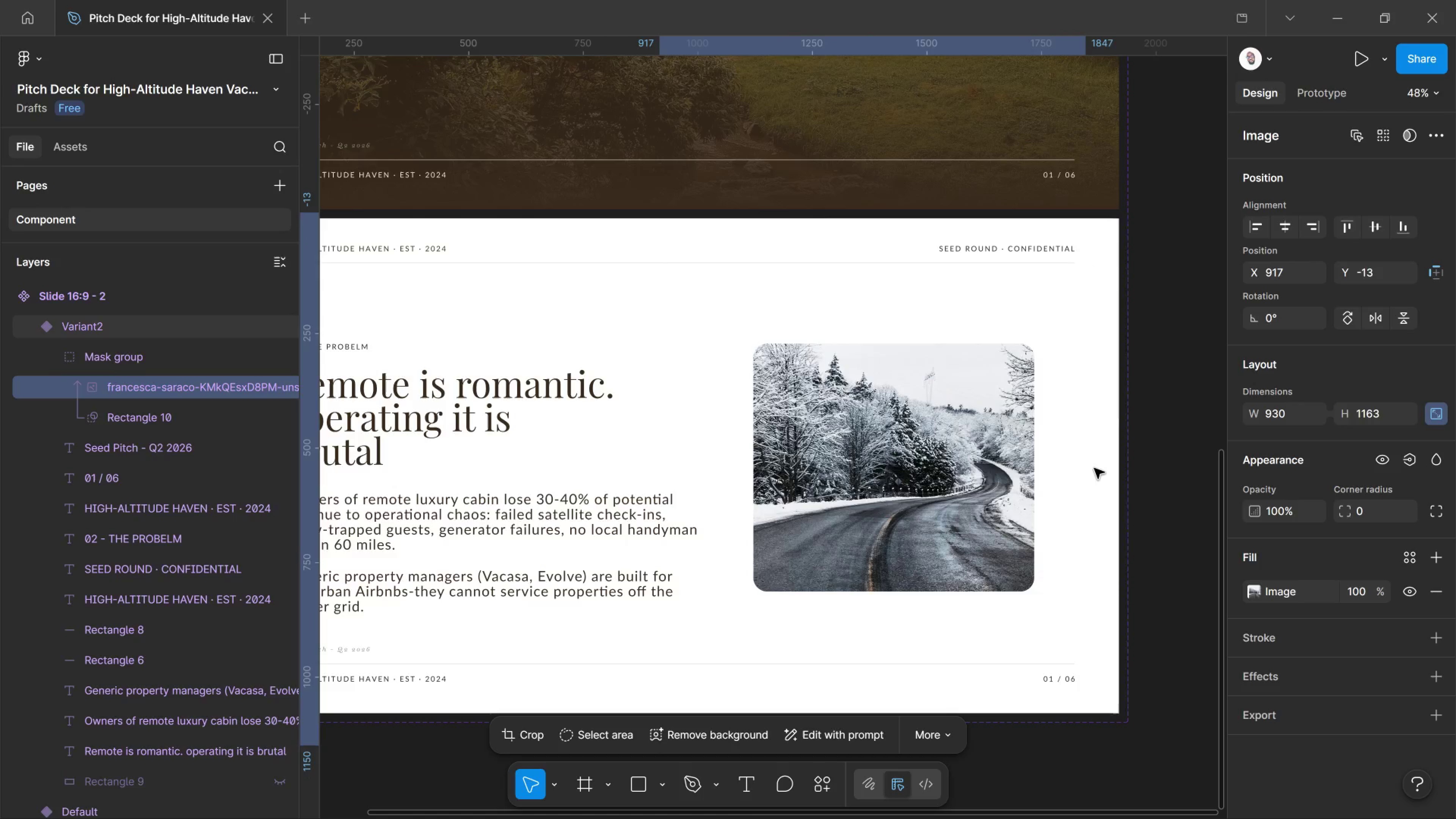 
key(Shift+ArrowUp)
 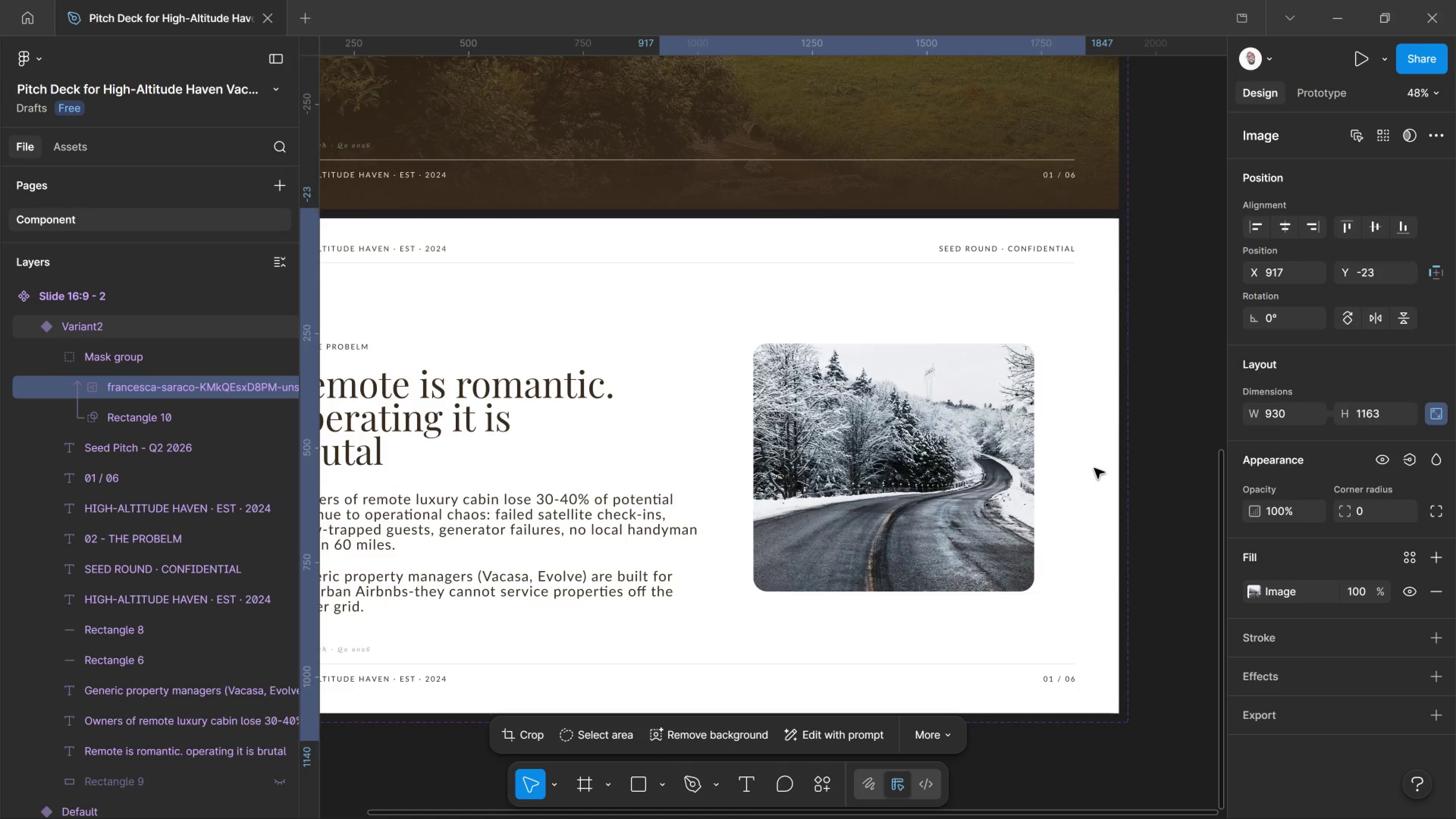 
key(Shift+ArrowUp)
 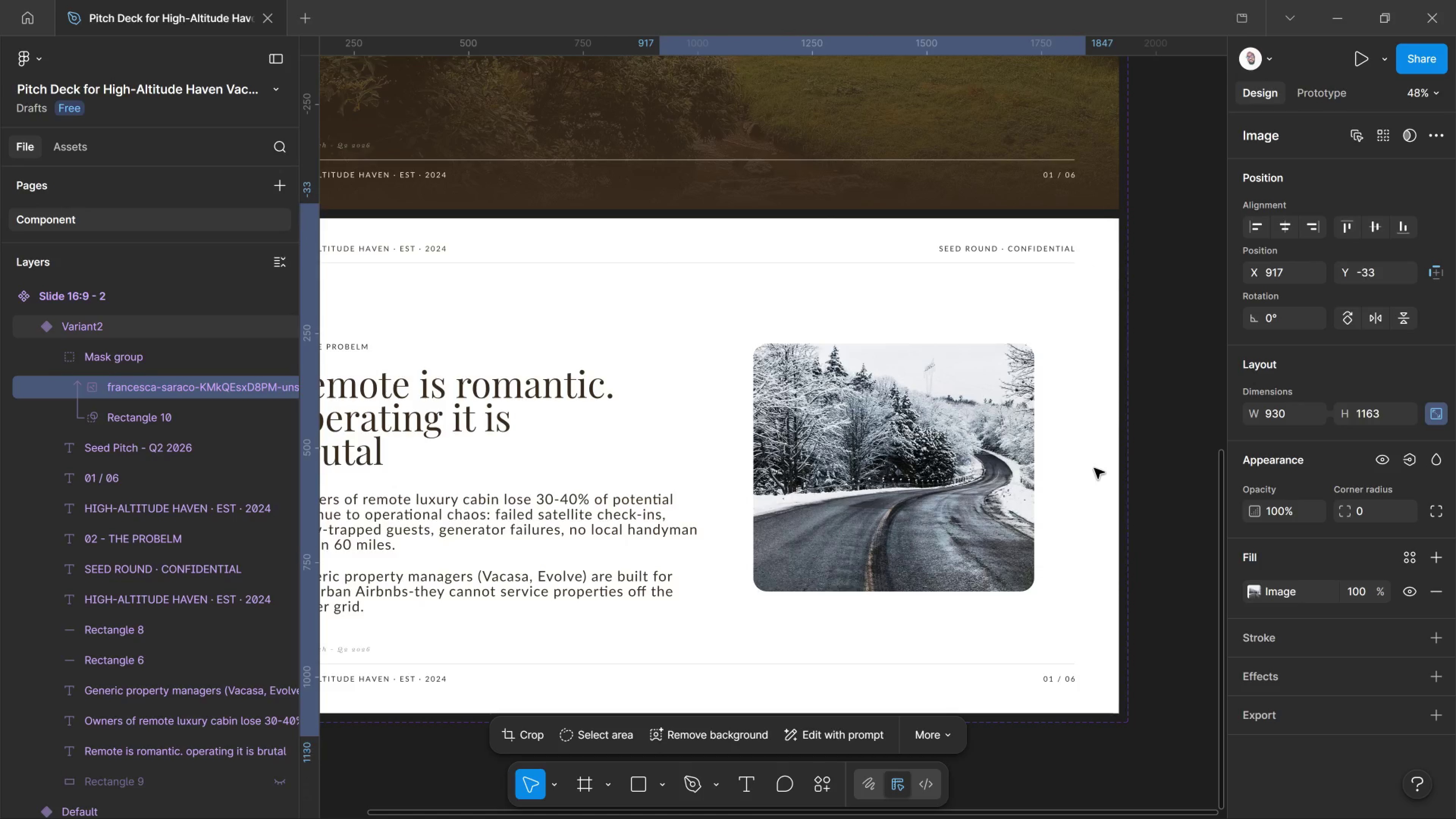 
key(Shift+ArrowUp)
 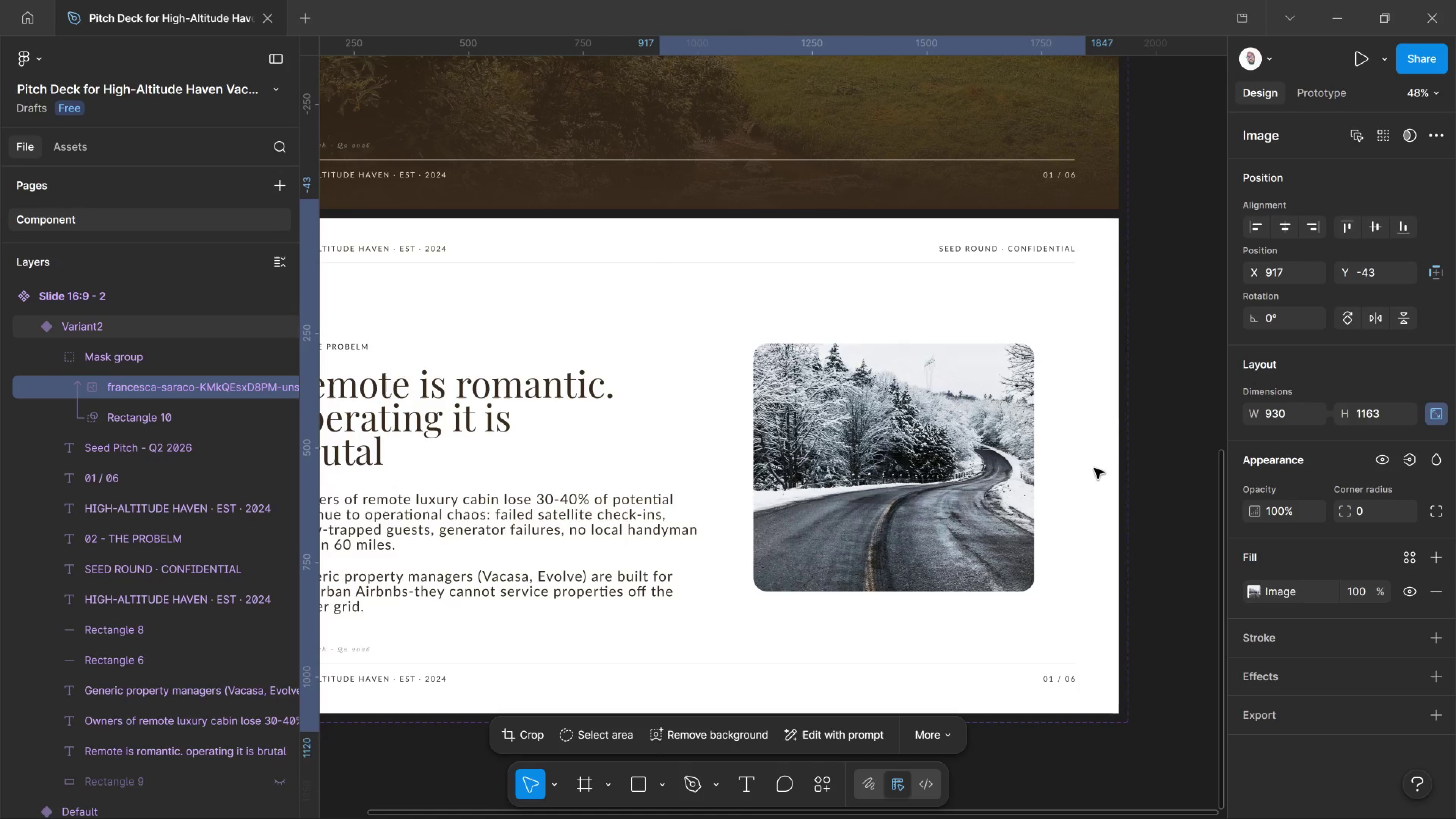 
key(Shift+ArrowUp)
 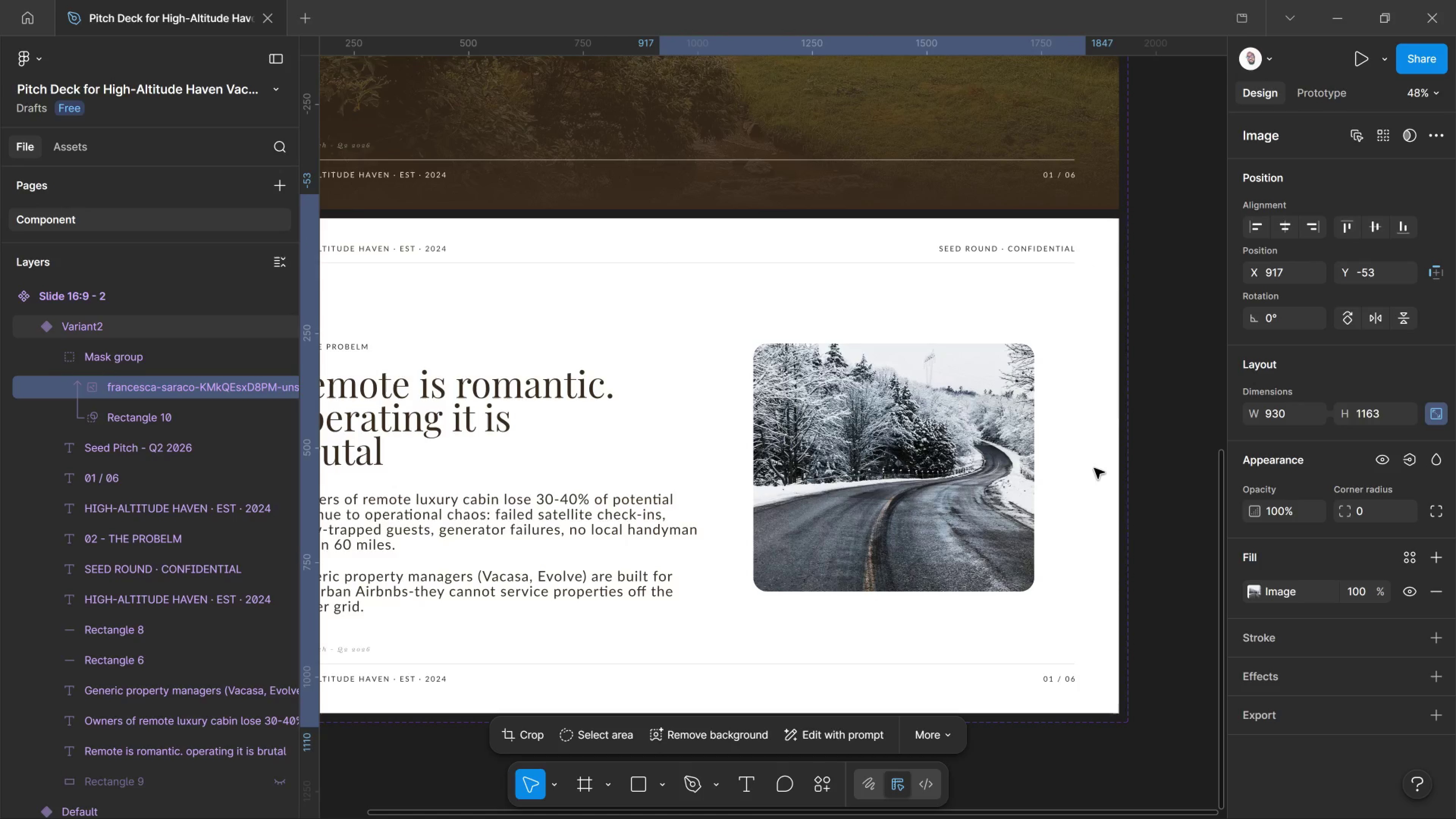 
key(Shift+ArrowUp)
 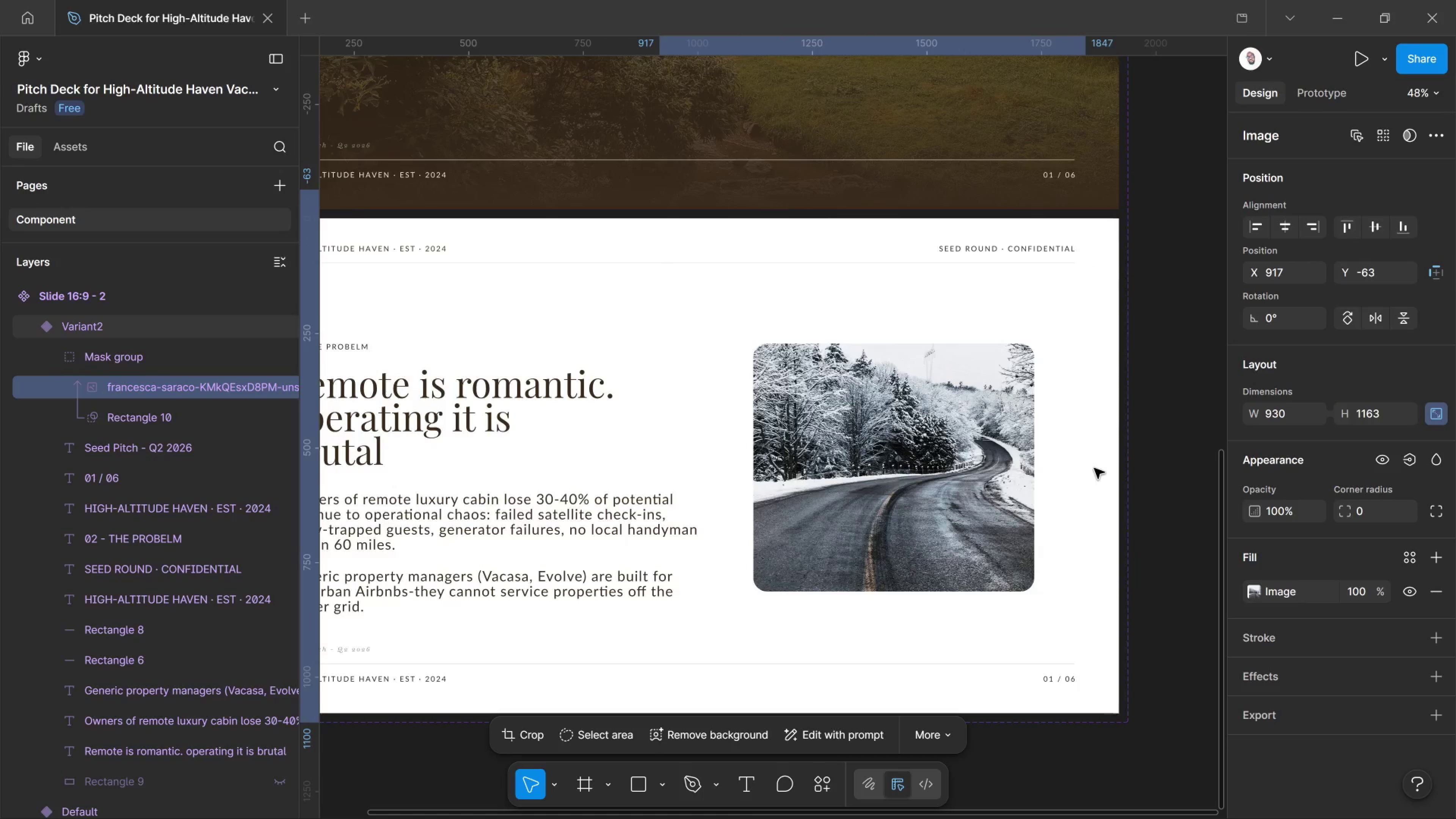 
key(Shift+ArrowDown)
 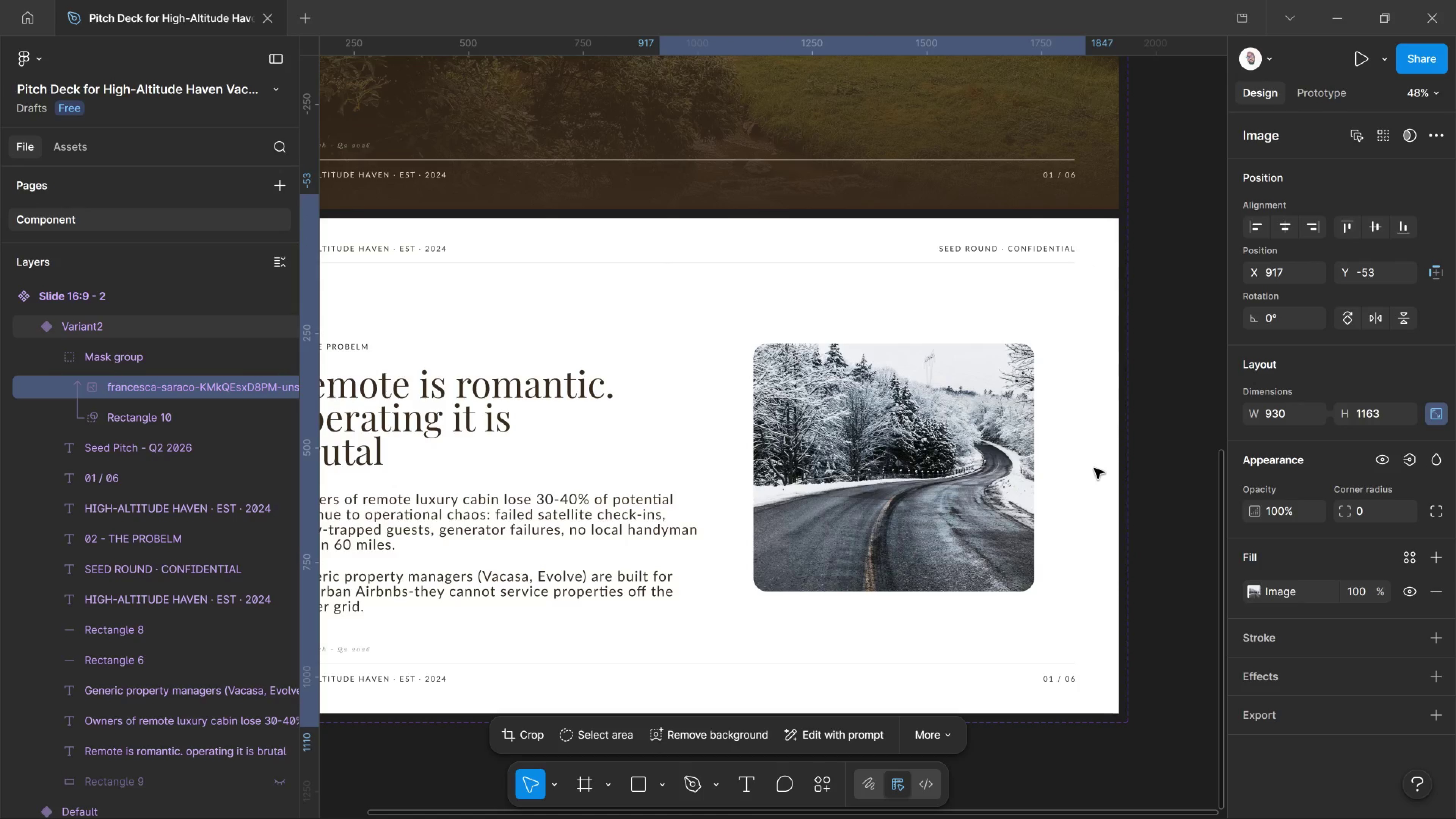 
key(Shift+ArrowDown)
 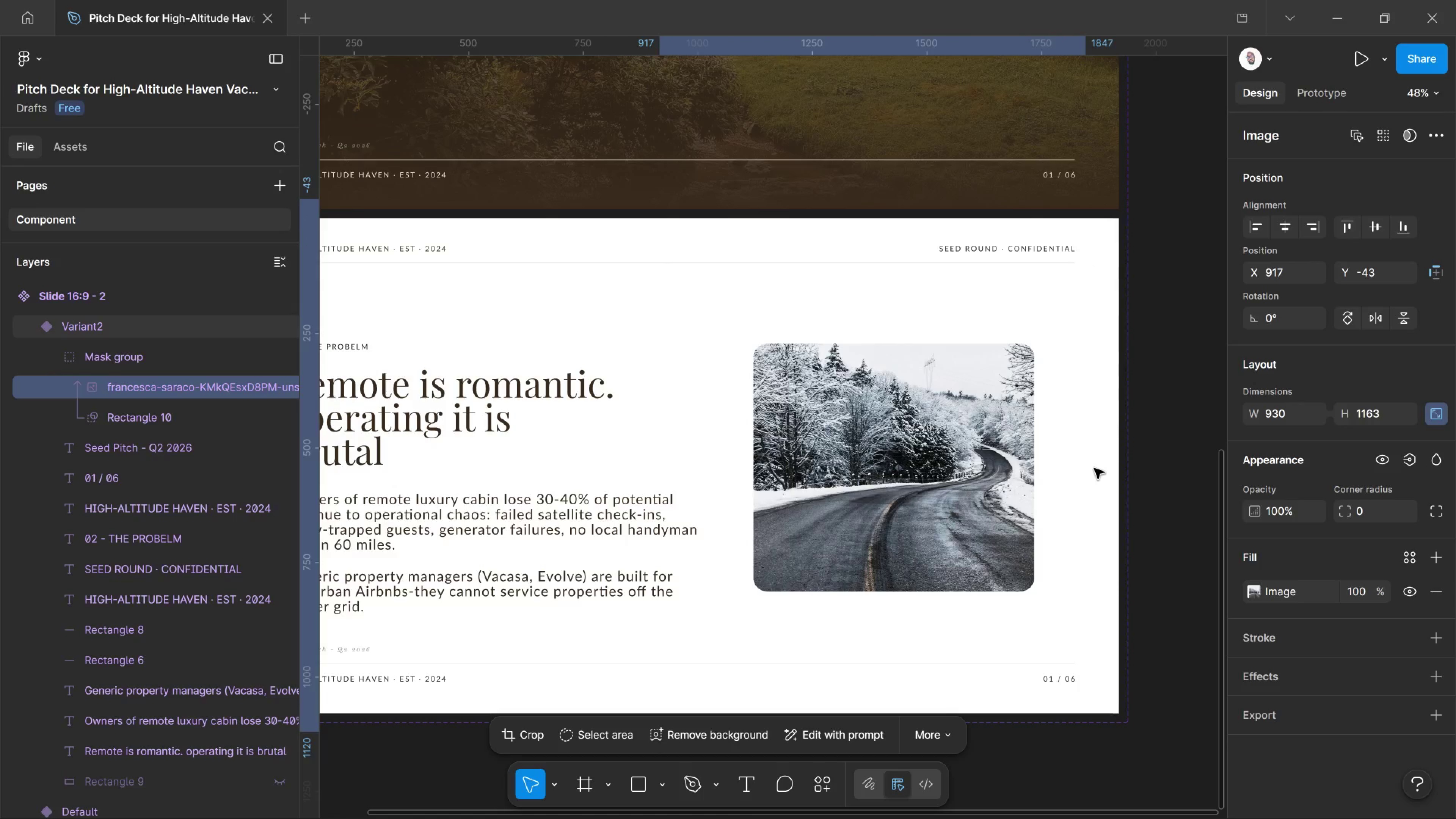 
key(Shift+ArrowDown)
 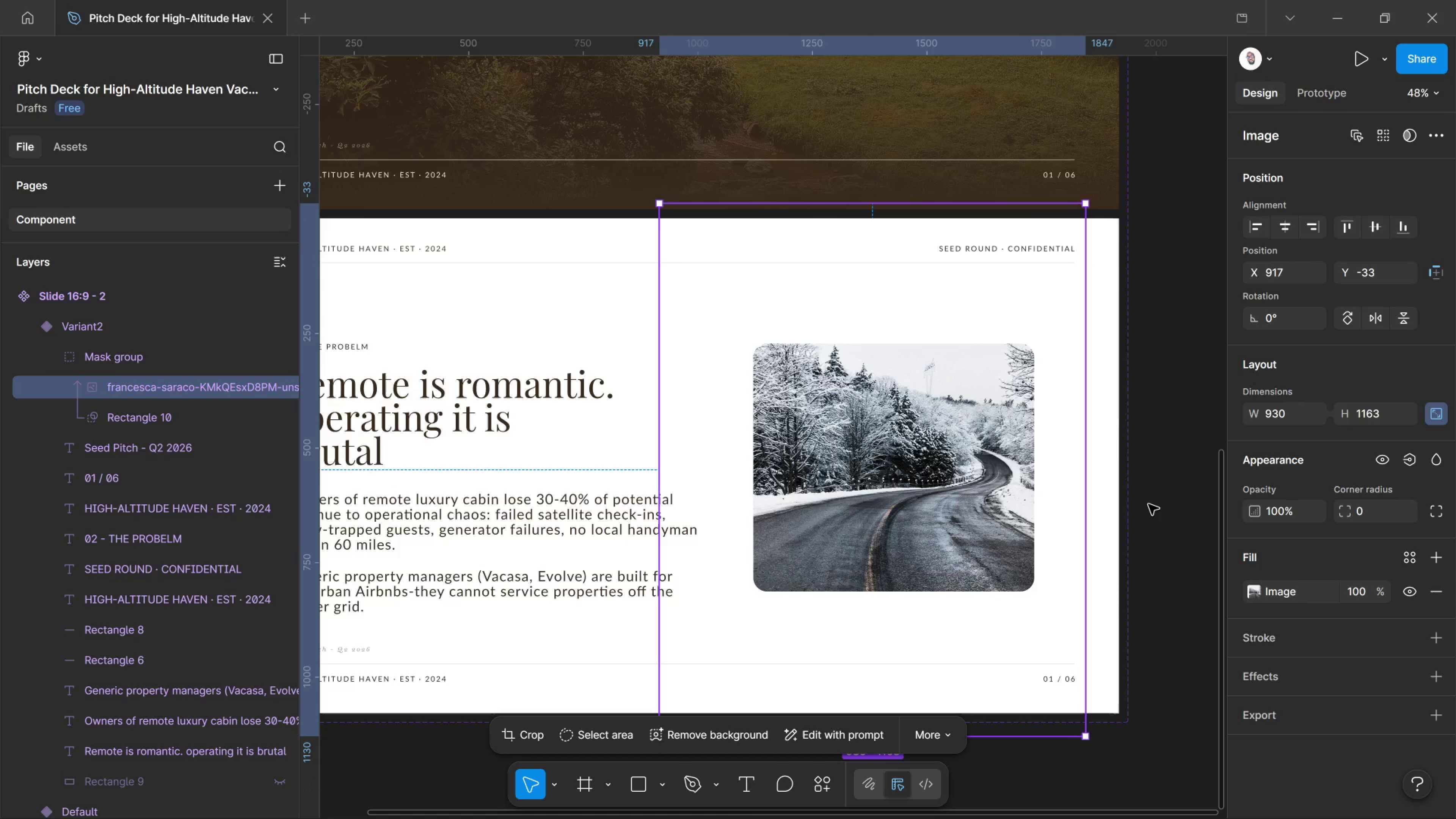 
left_click([1154, 506])
 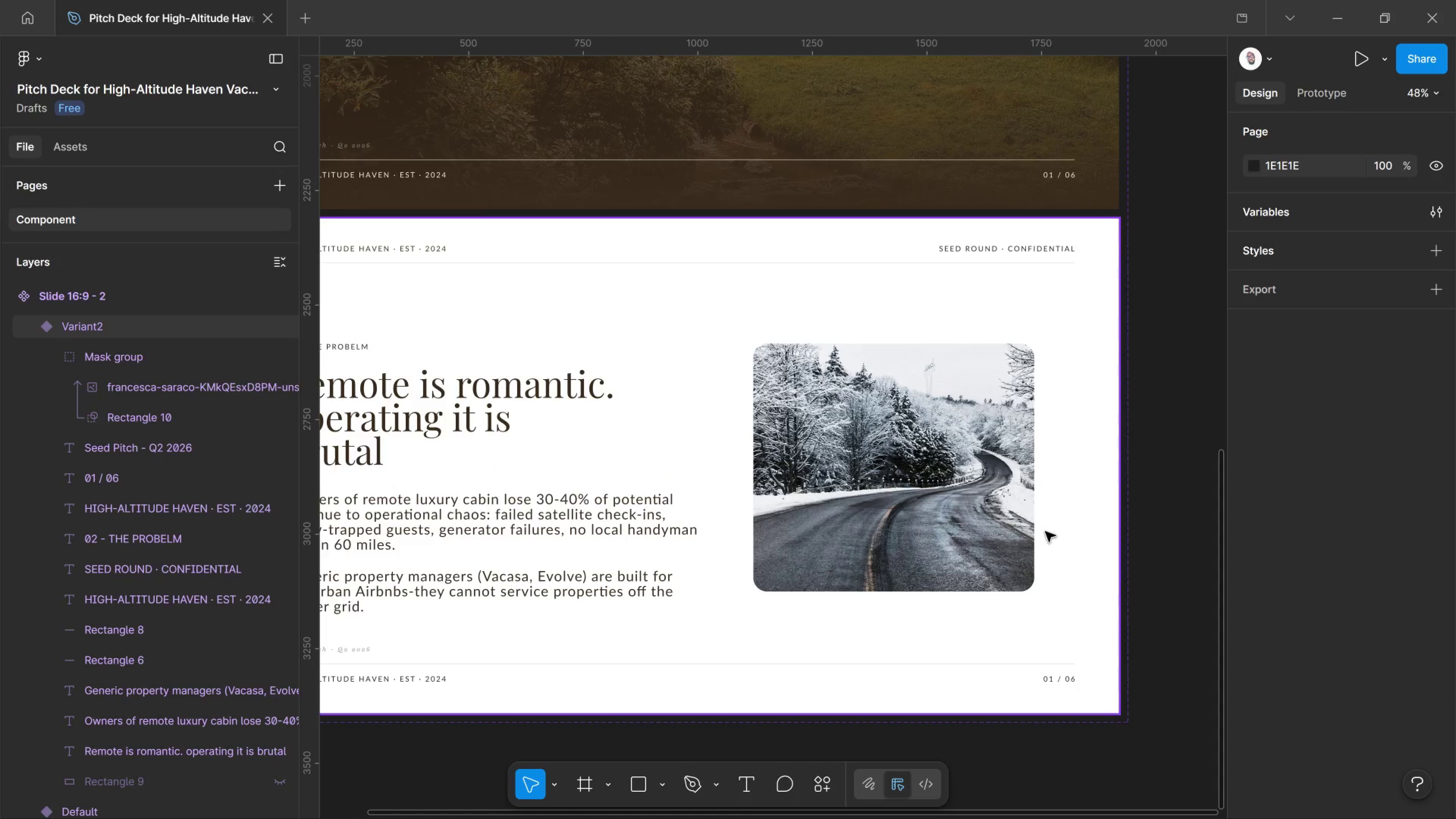 
hold_key(key=ControlLeft, duration=1.55)
scroll: coordinate [1038, 537], scroll_direction: down, amount: 4.0
 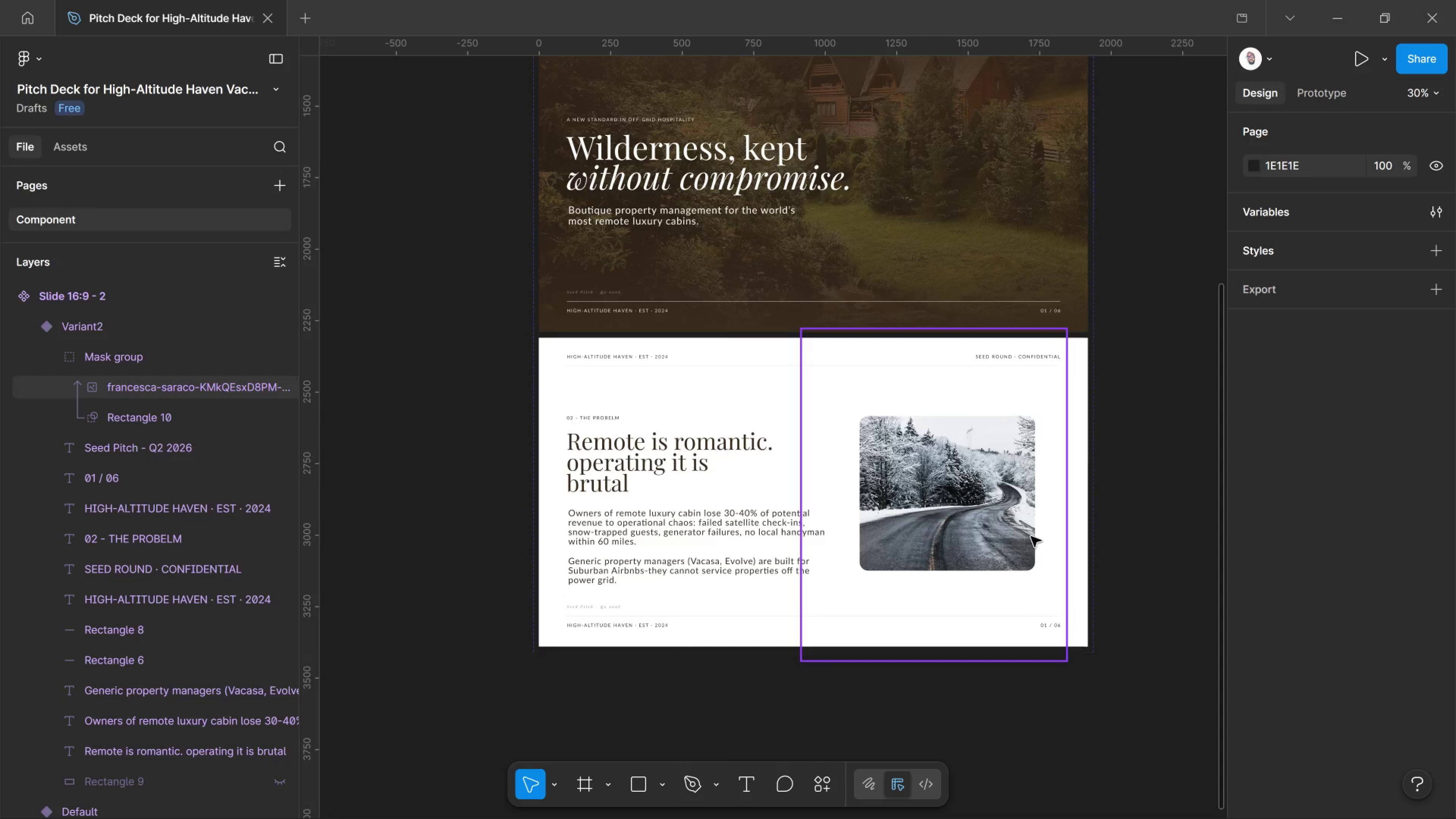 
scroll: coordinate [1031, 537], scroll_direction: up, amount: 2.0
 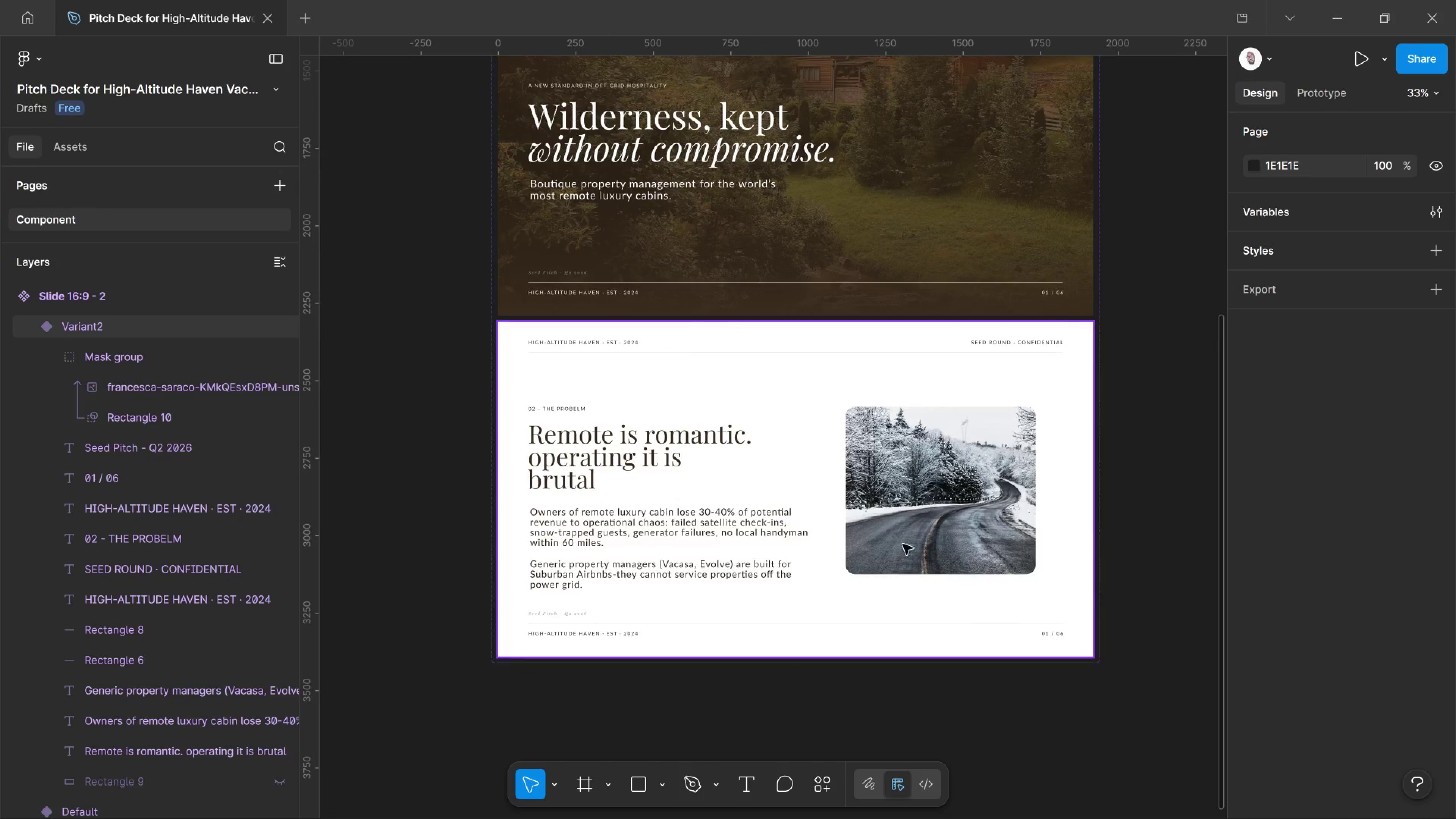 
hold_key(key=ControlLeft, duration=0.84)
left_click([915, 540])
 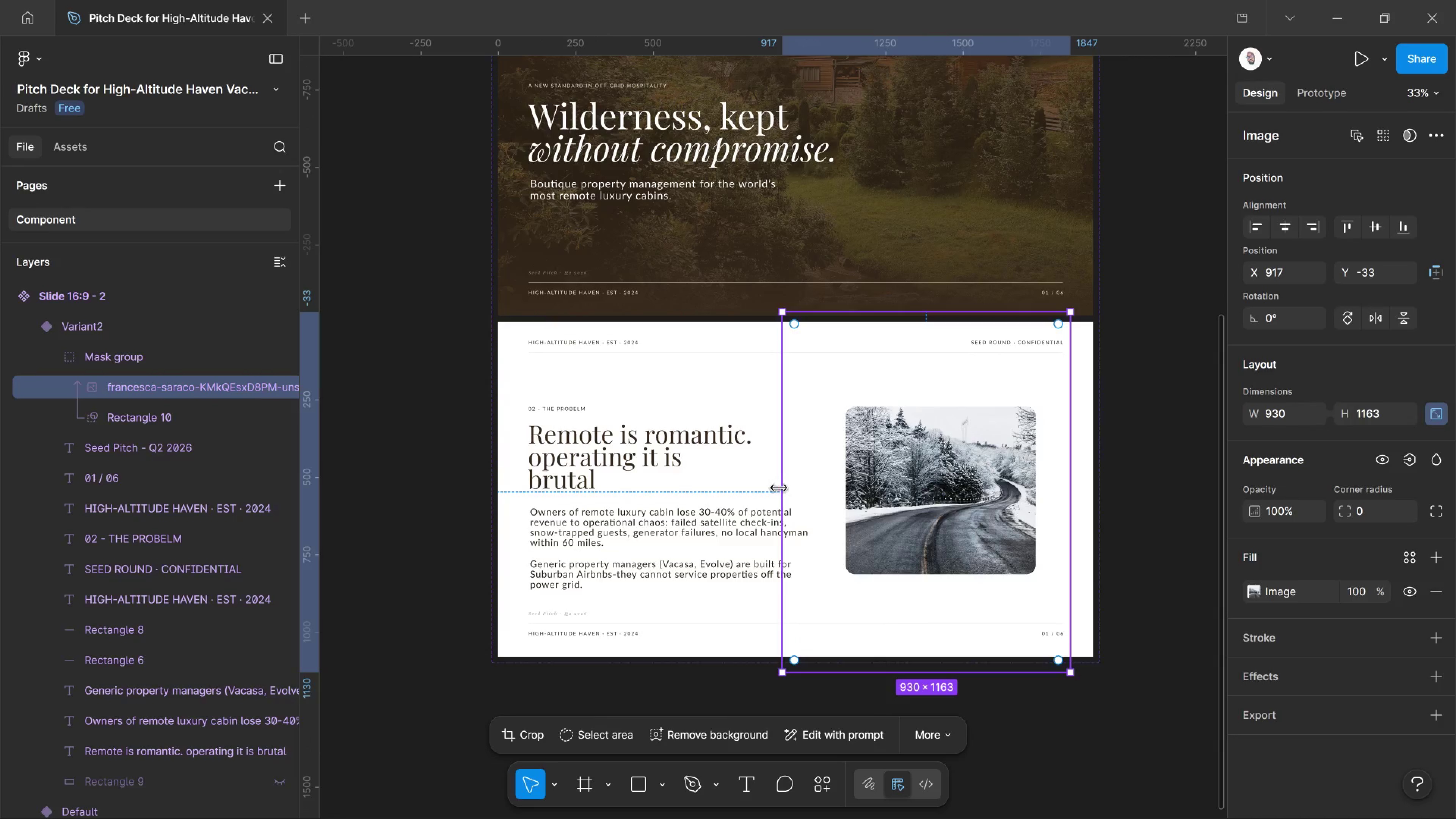 
left_click_drag(start_coordinate=[779, 485], to_coordinate=[819, 493])
 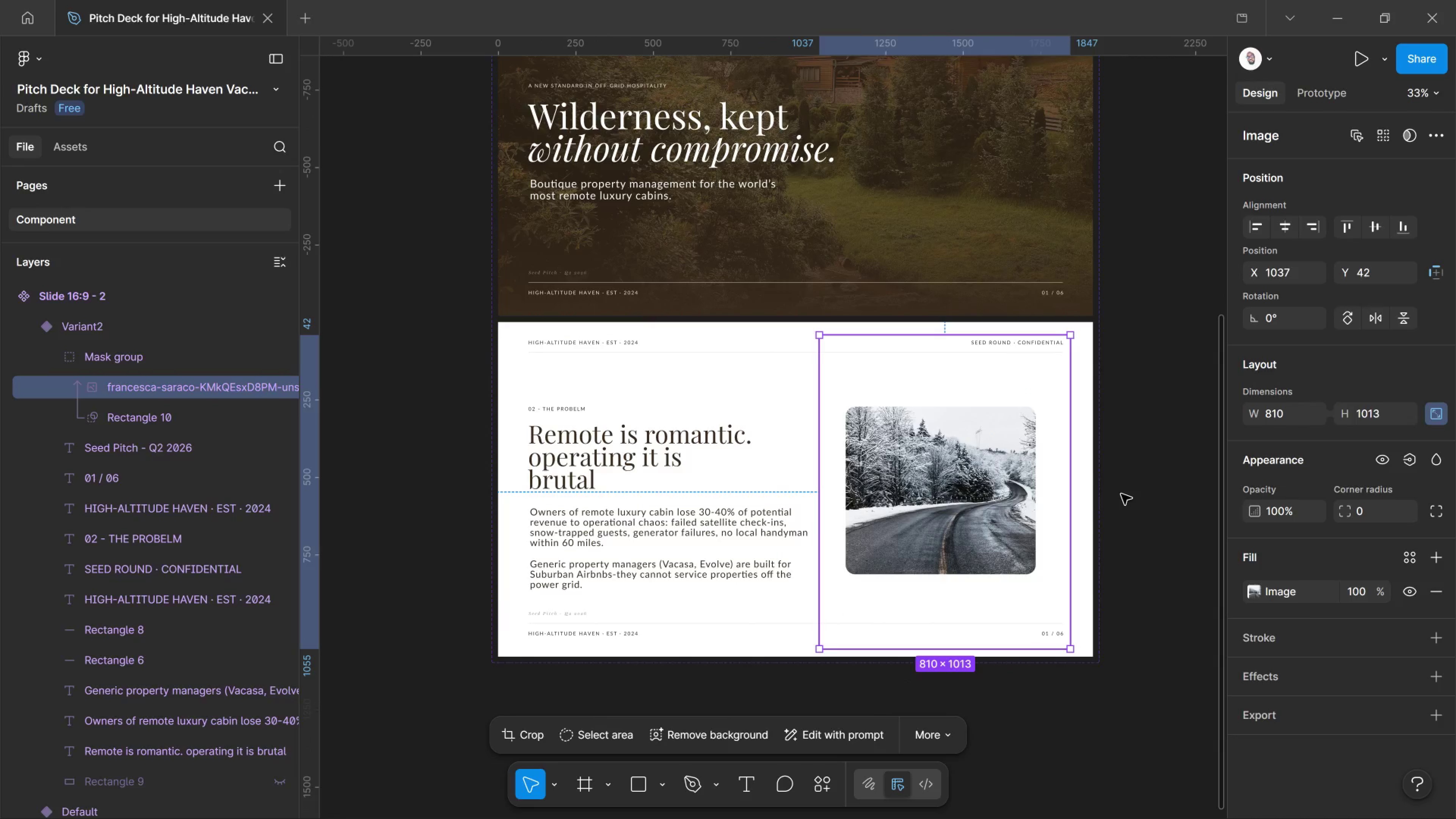 
hold_key(key=ShiftLeft, duration=3.31)
 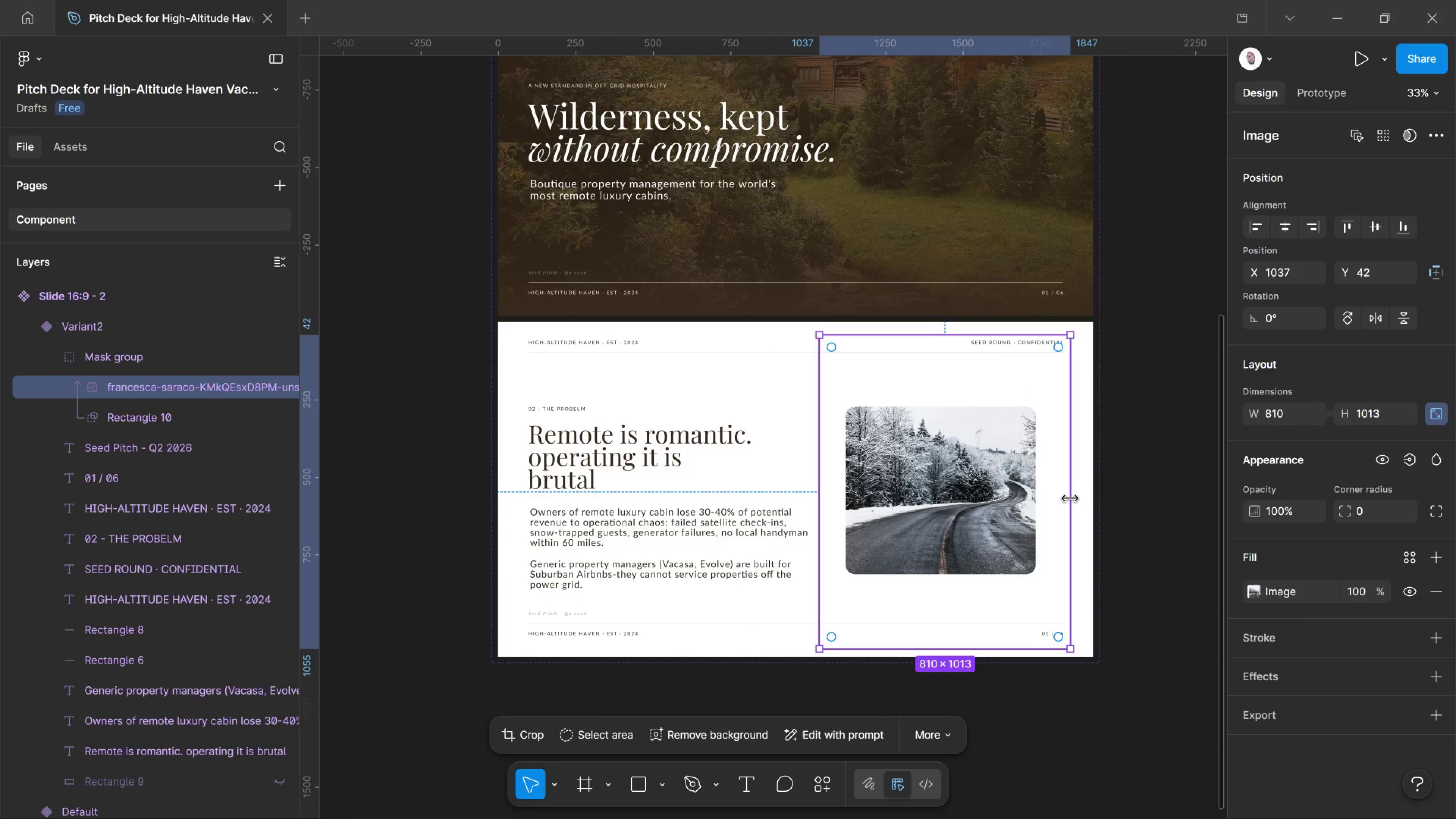 
left_click_drag(start_coordinate=[1070, 499], to_coordinate=[1055, 495])
 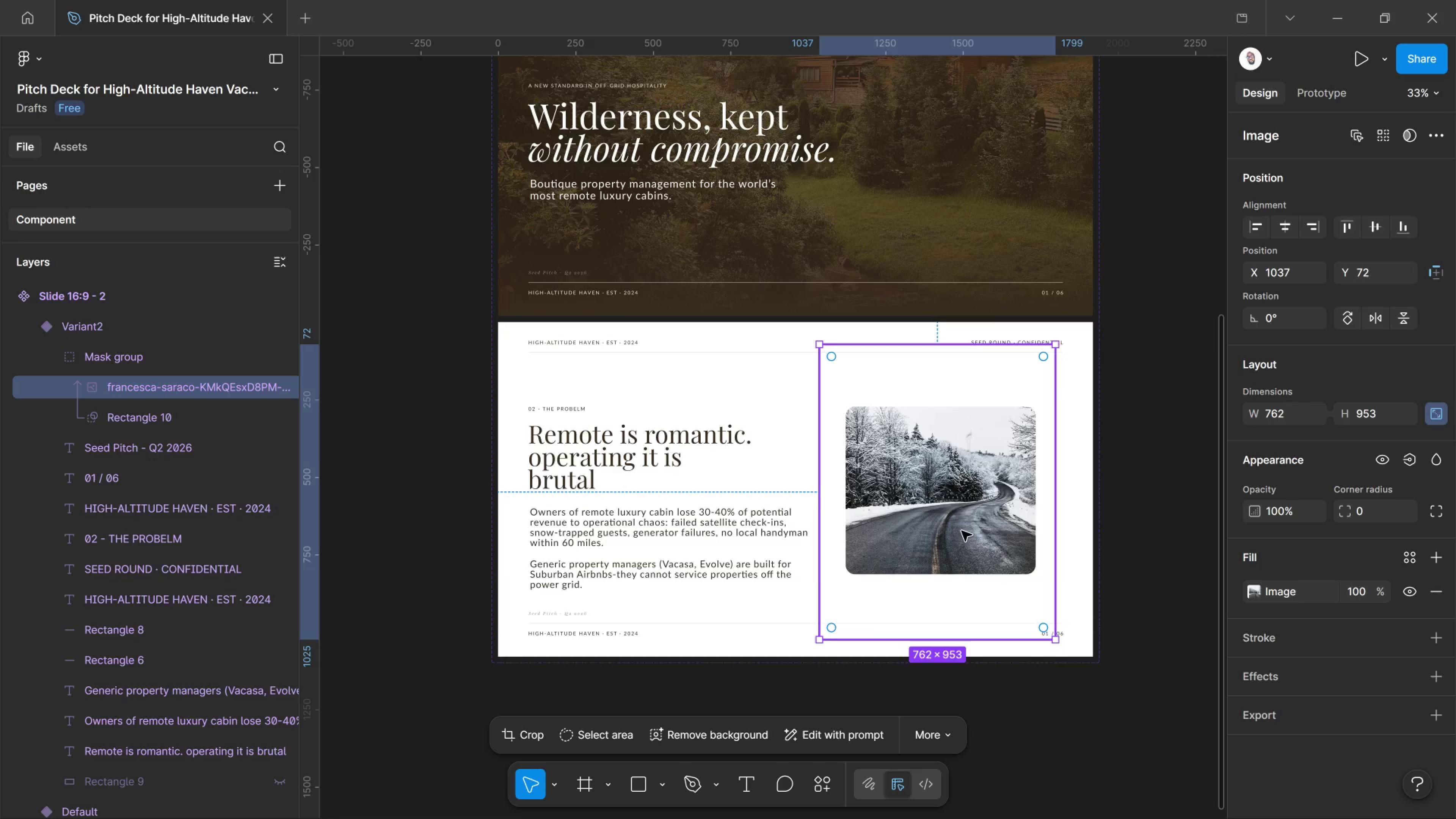 
hold_key(key=ShiftLeft, duration=1.36)
 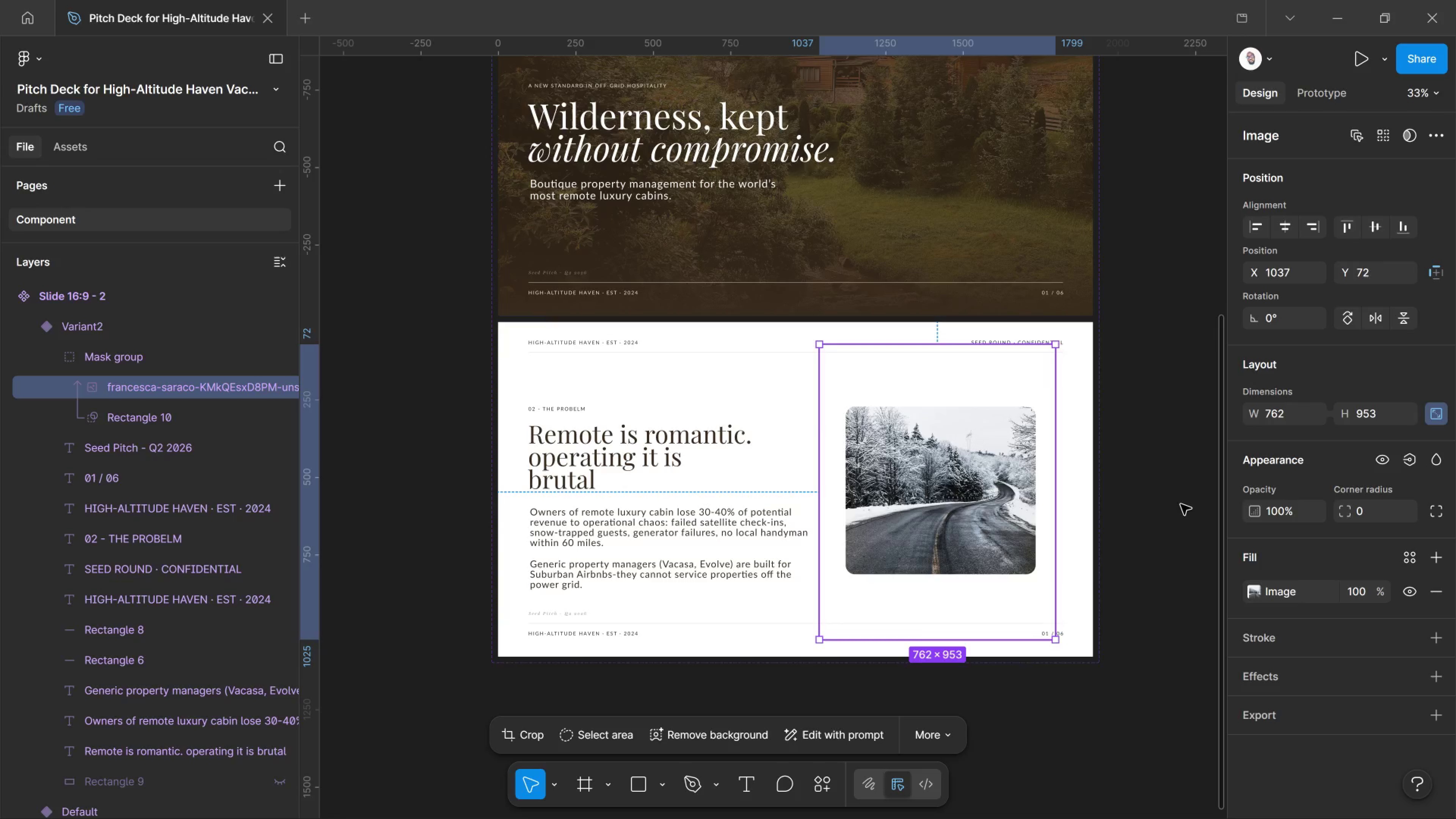 
key(ArrowRight)
 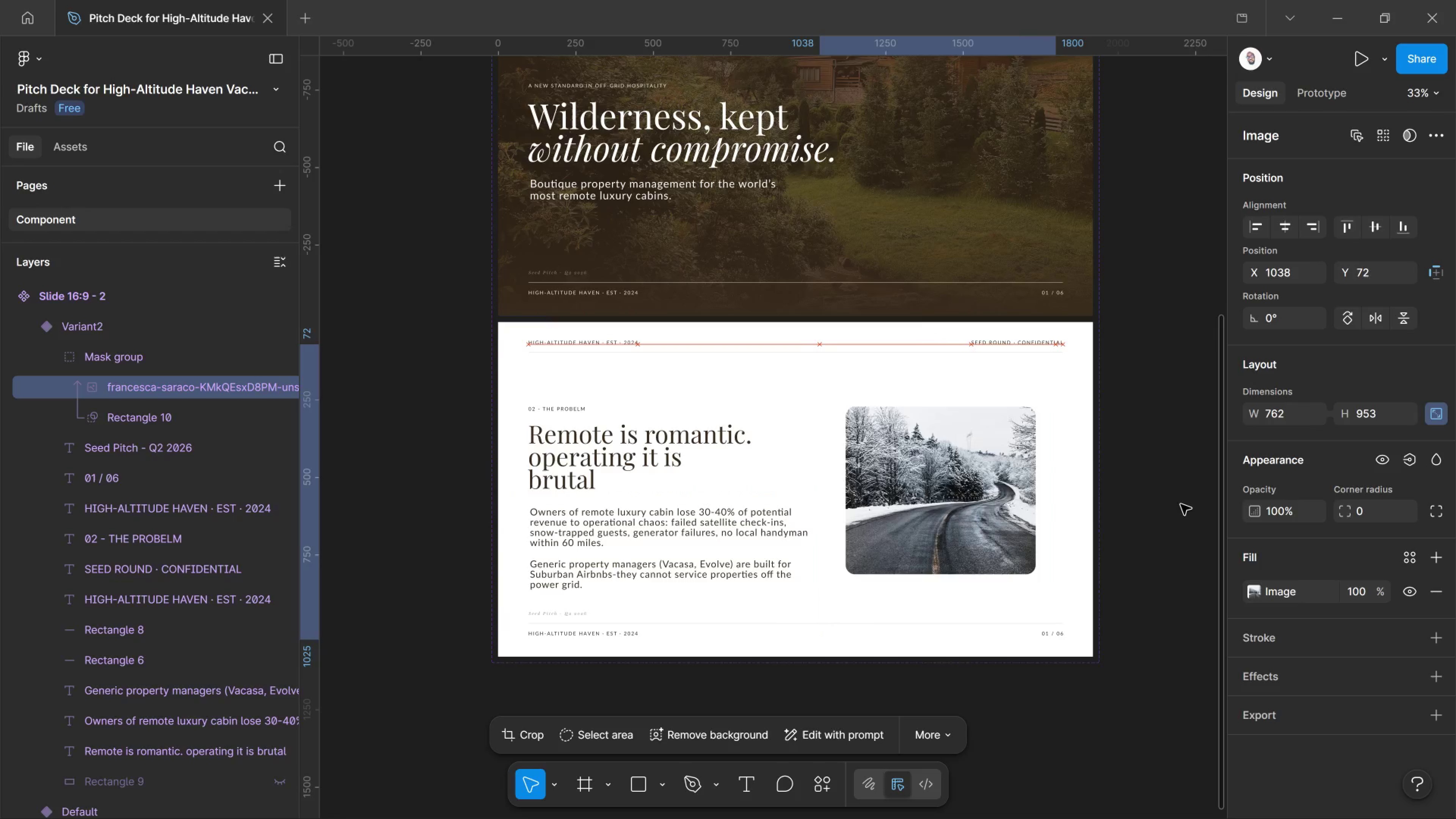 
key(ArrowRight)
 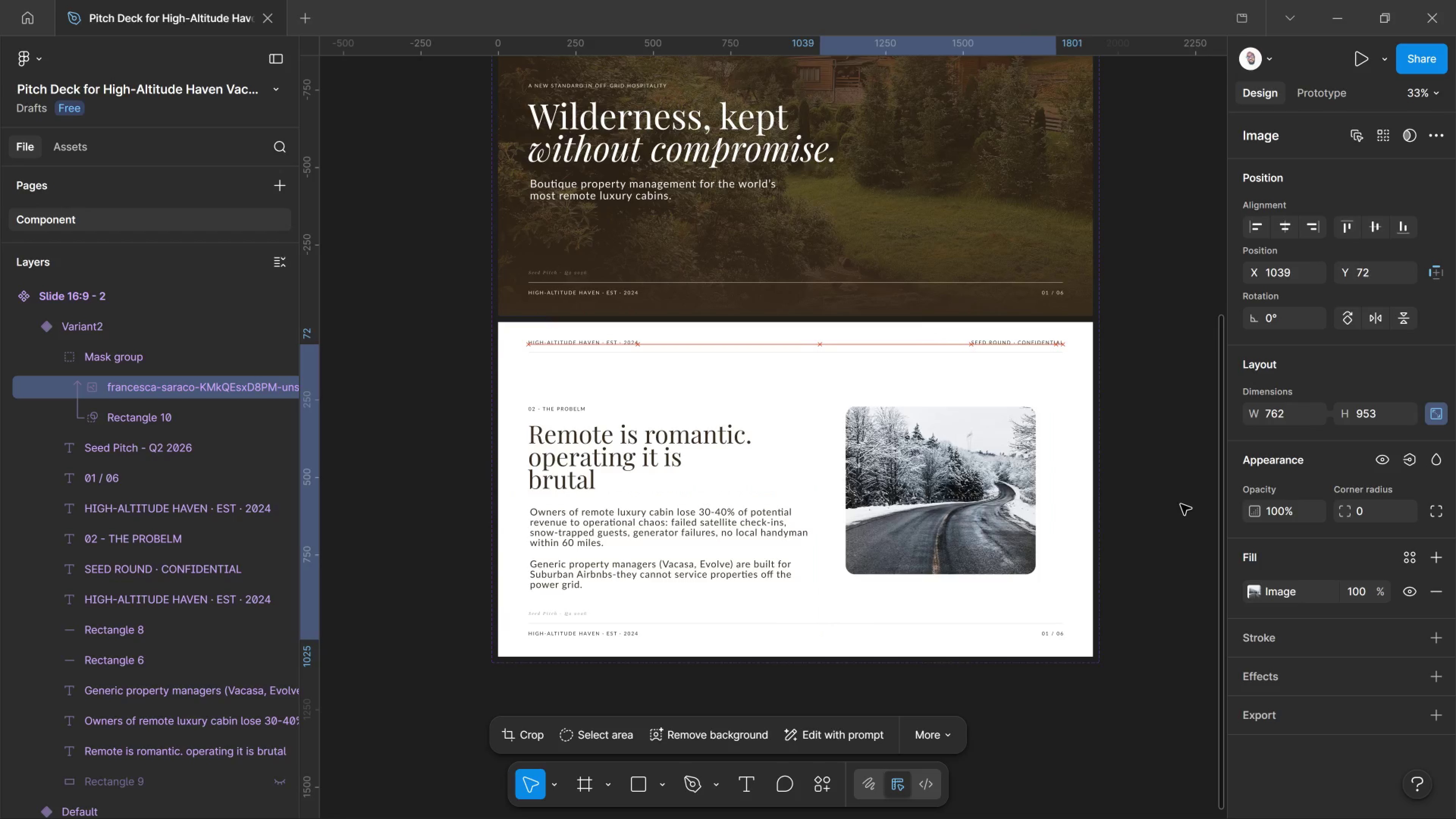 
key(ArrowRight)
 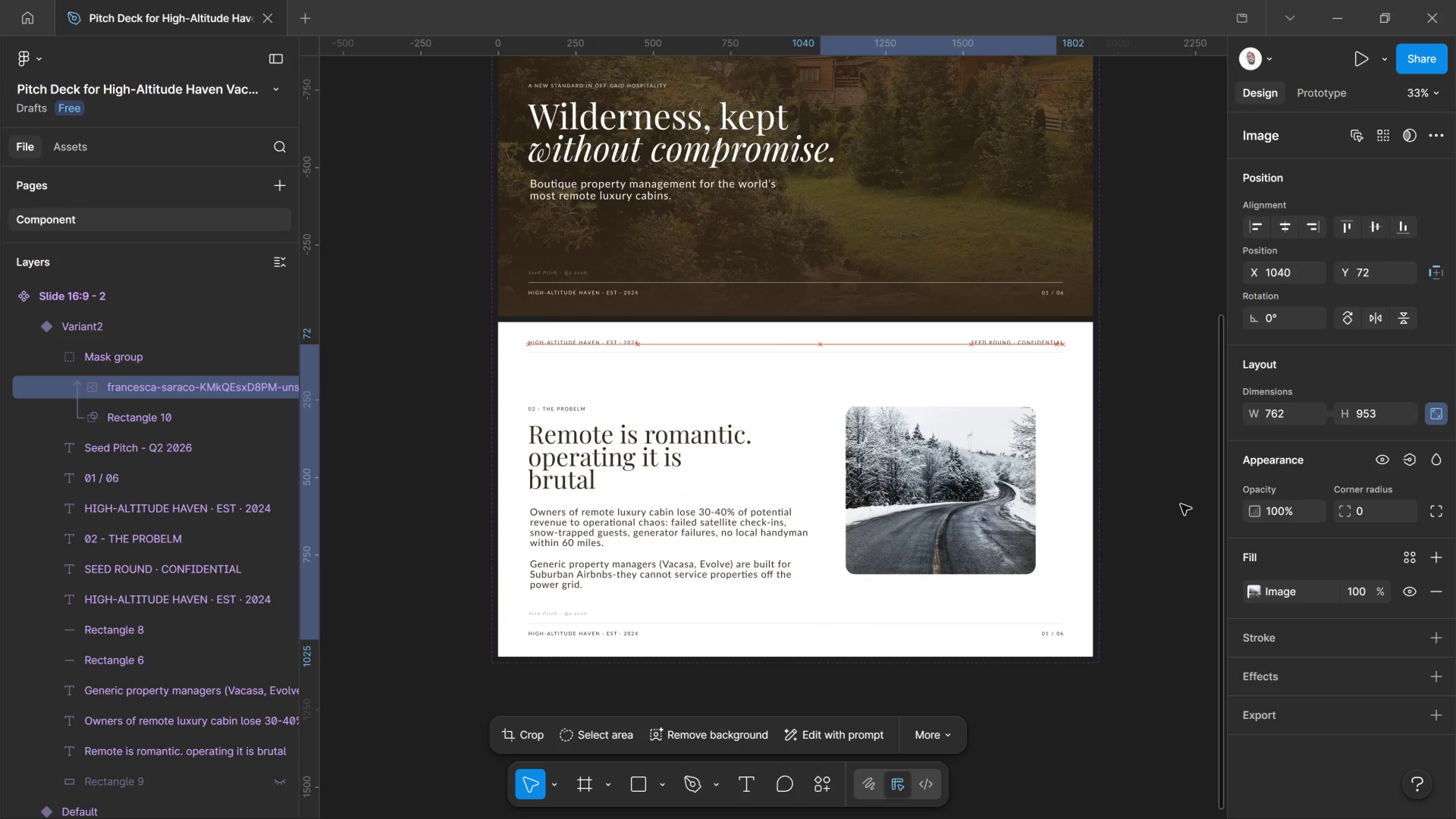 
key(ArrowRight)
 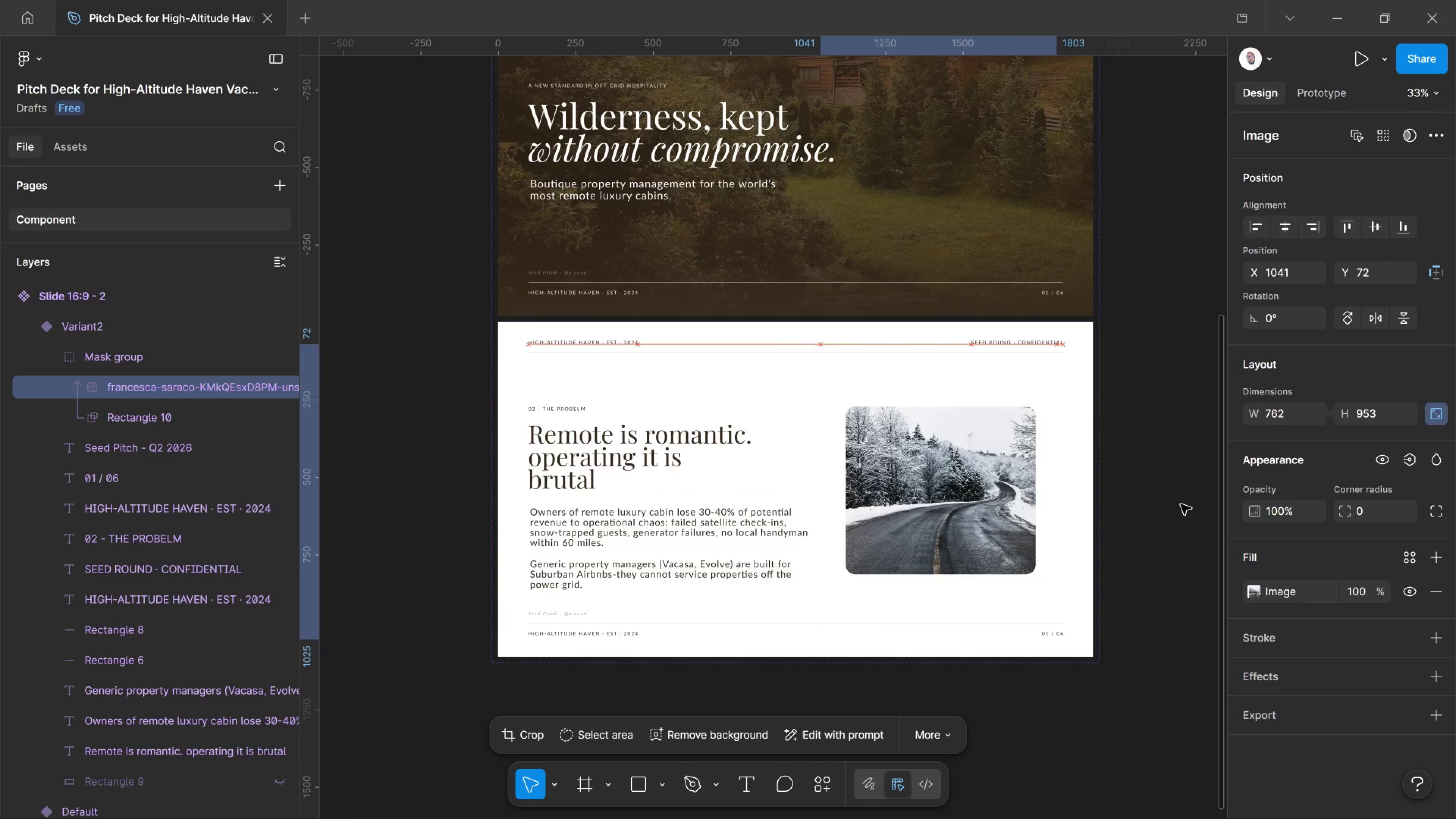 
key(ArrowRight)
 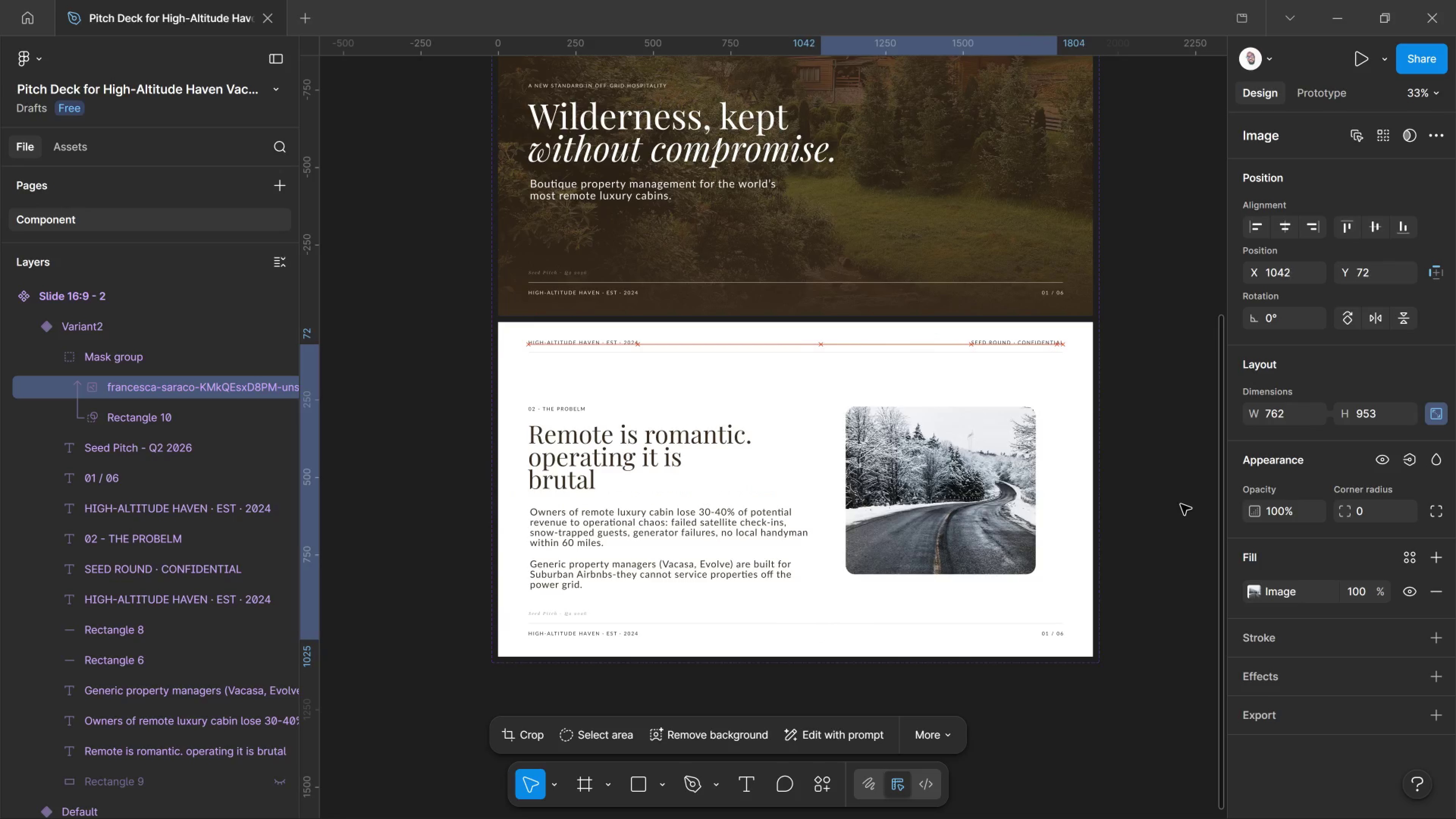 
key(ArrowRight)
 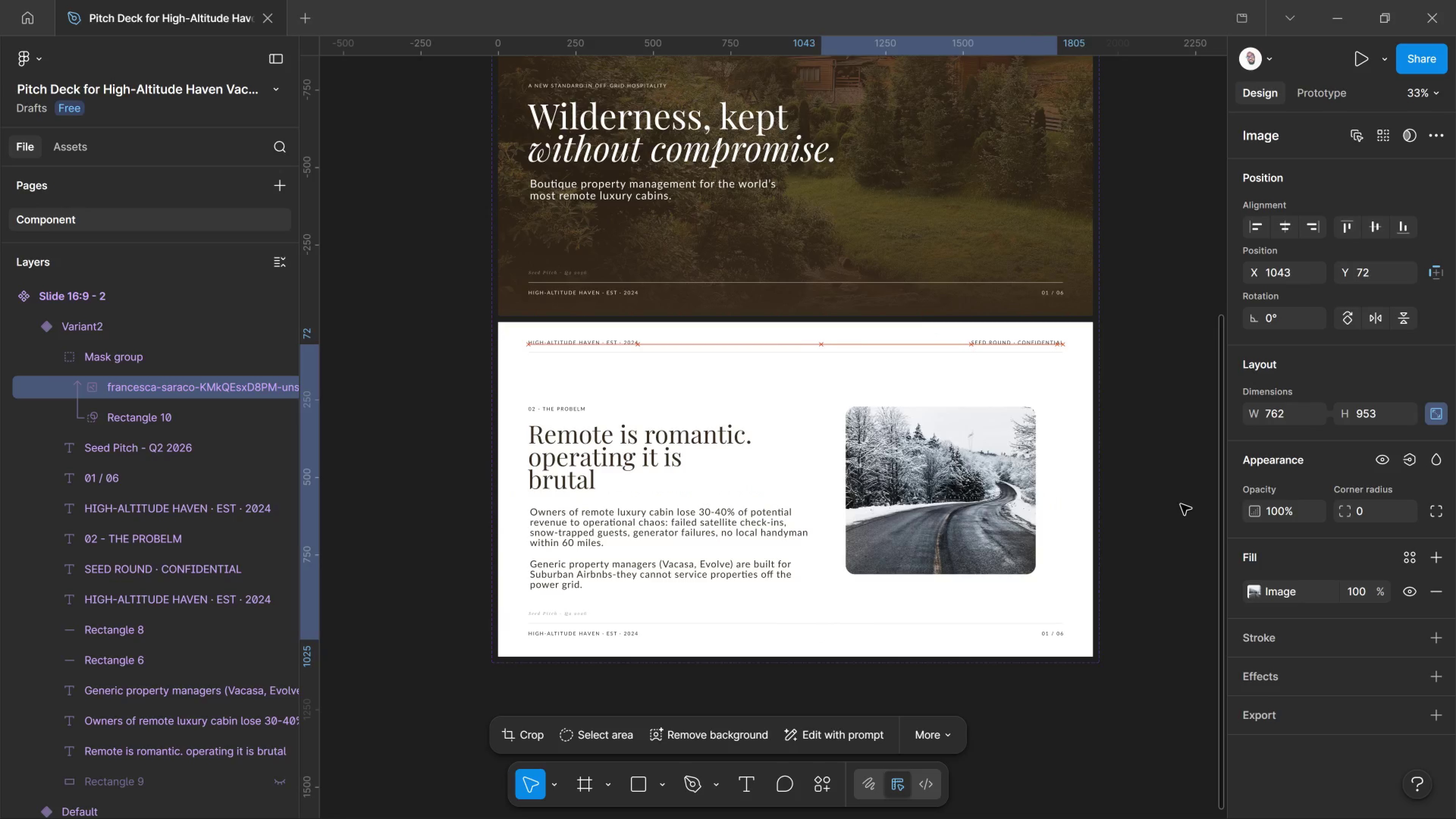 
key(ArrowRight)
 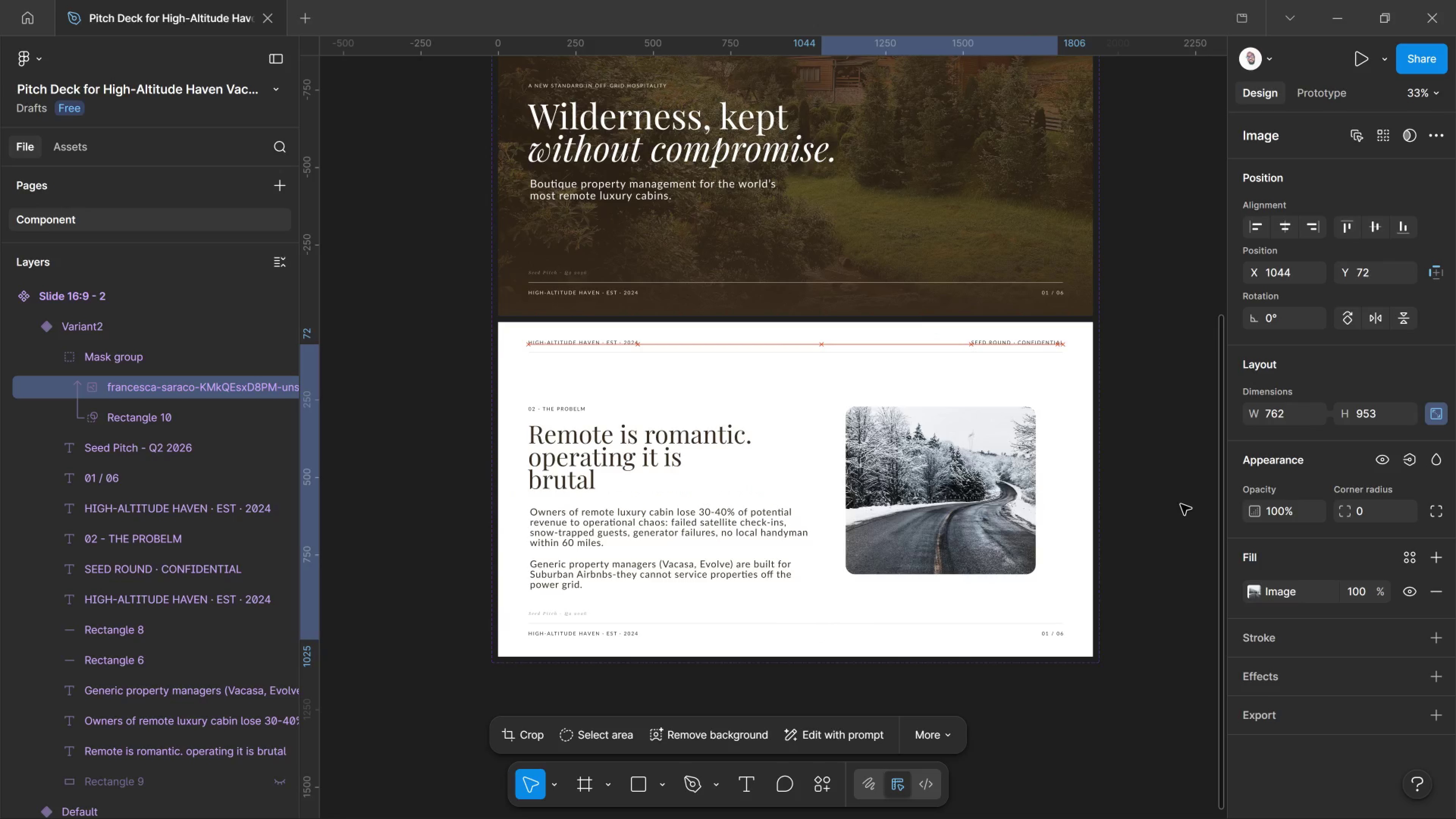 
key(ArrowRight)
 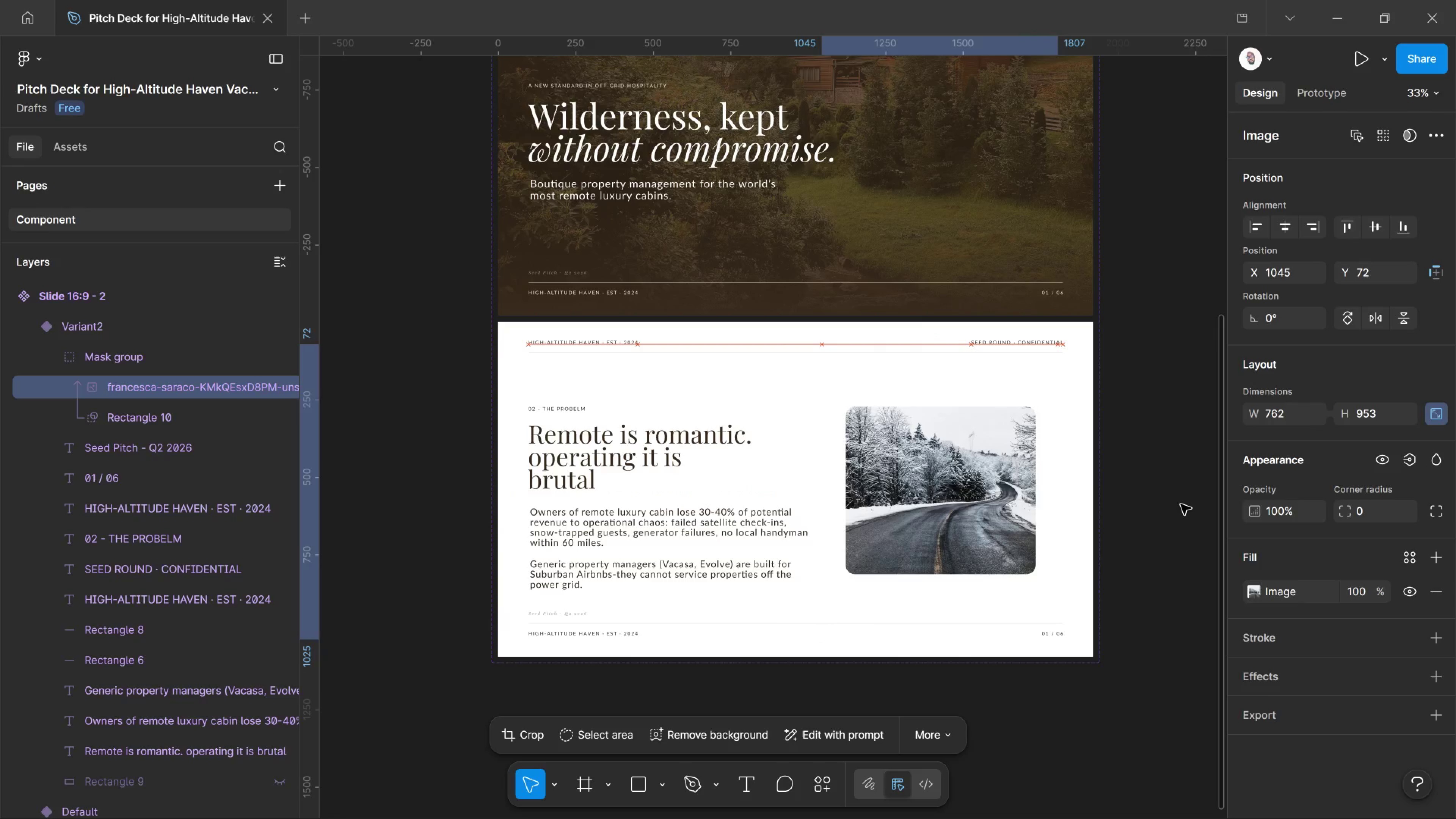 
key(ArrowRight)
 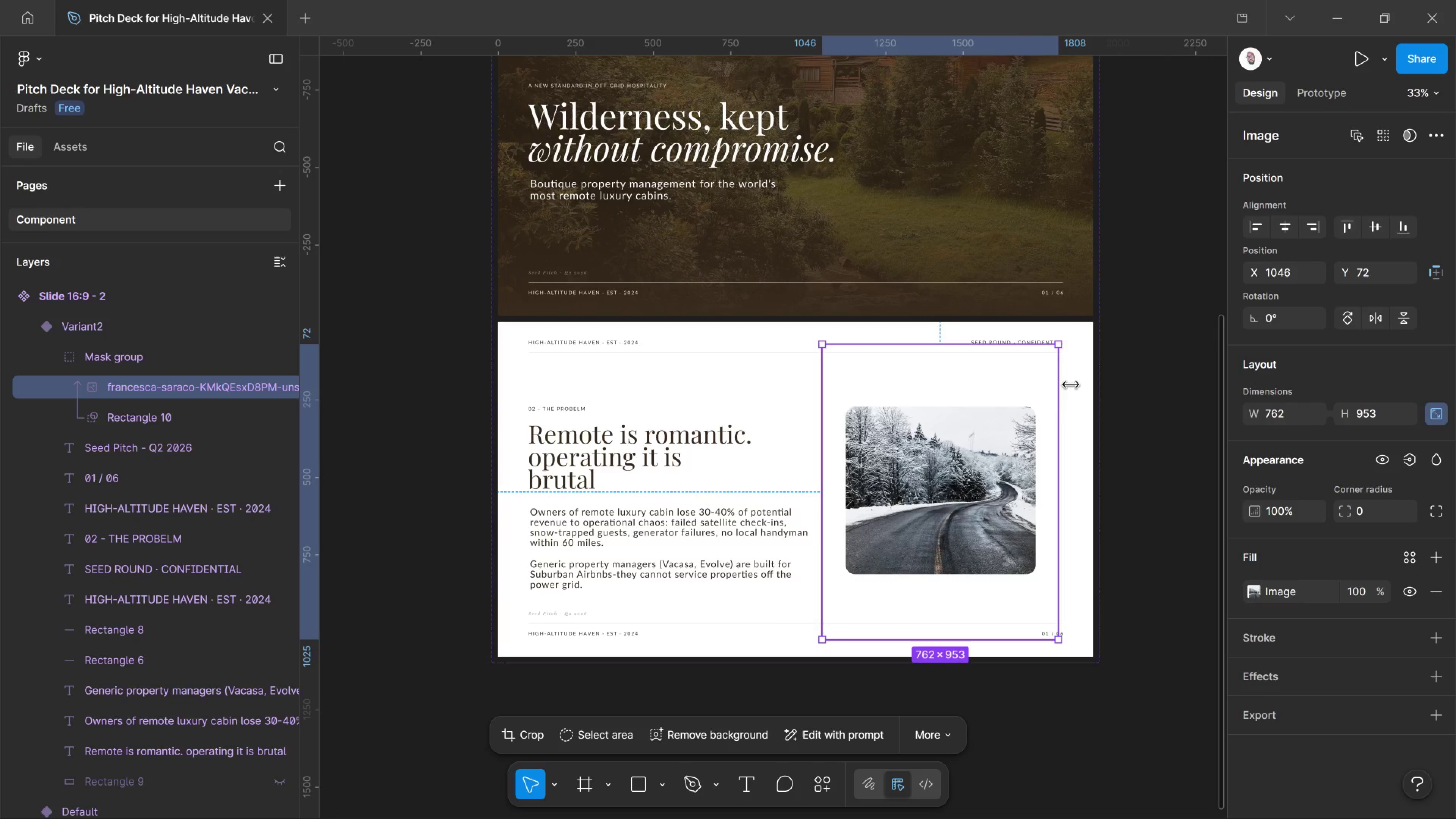 
left_click([1128, 395])
 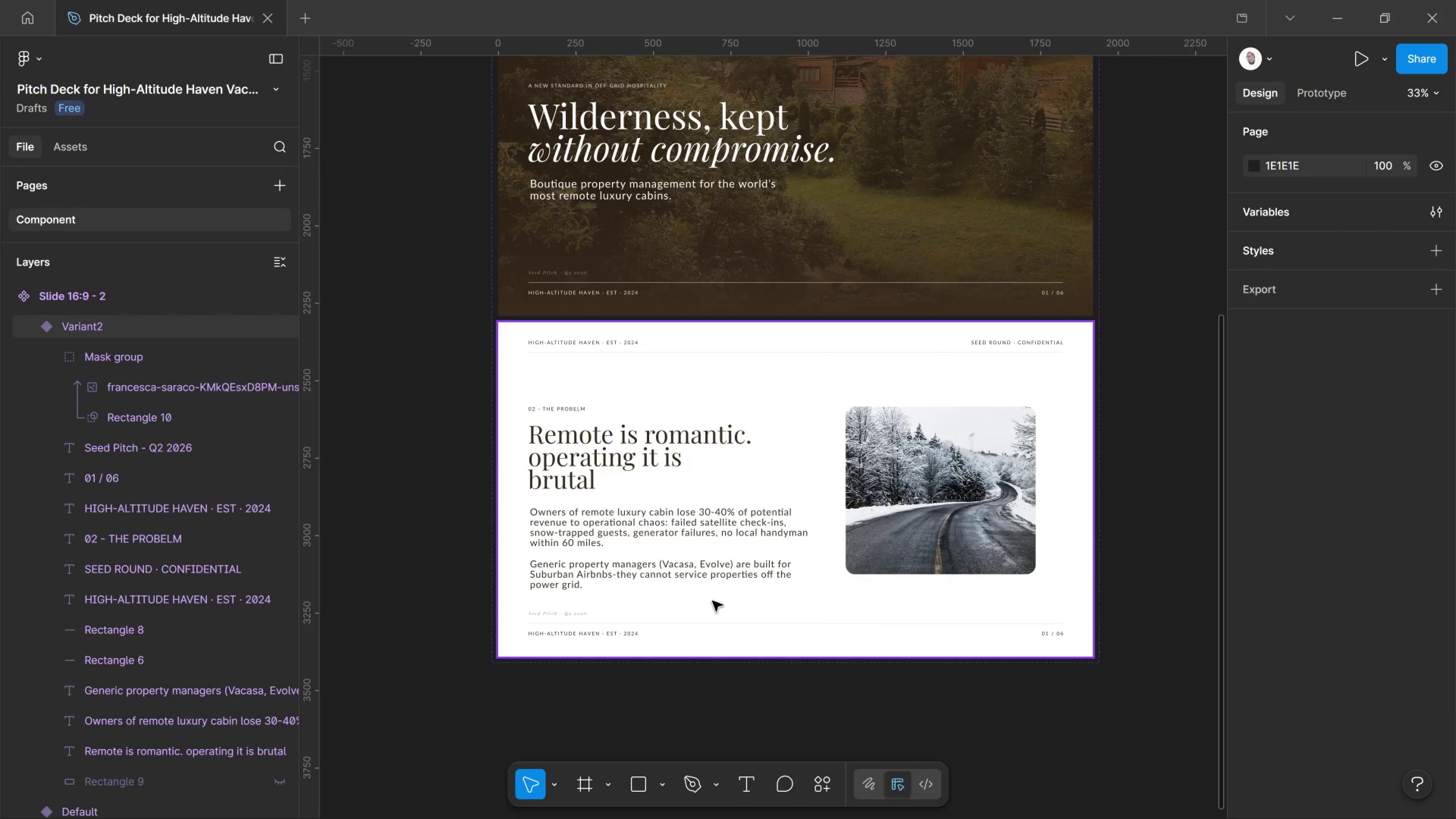 
wait(8.45)
 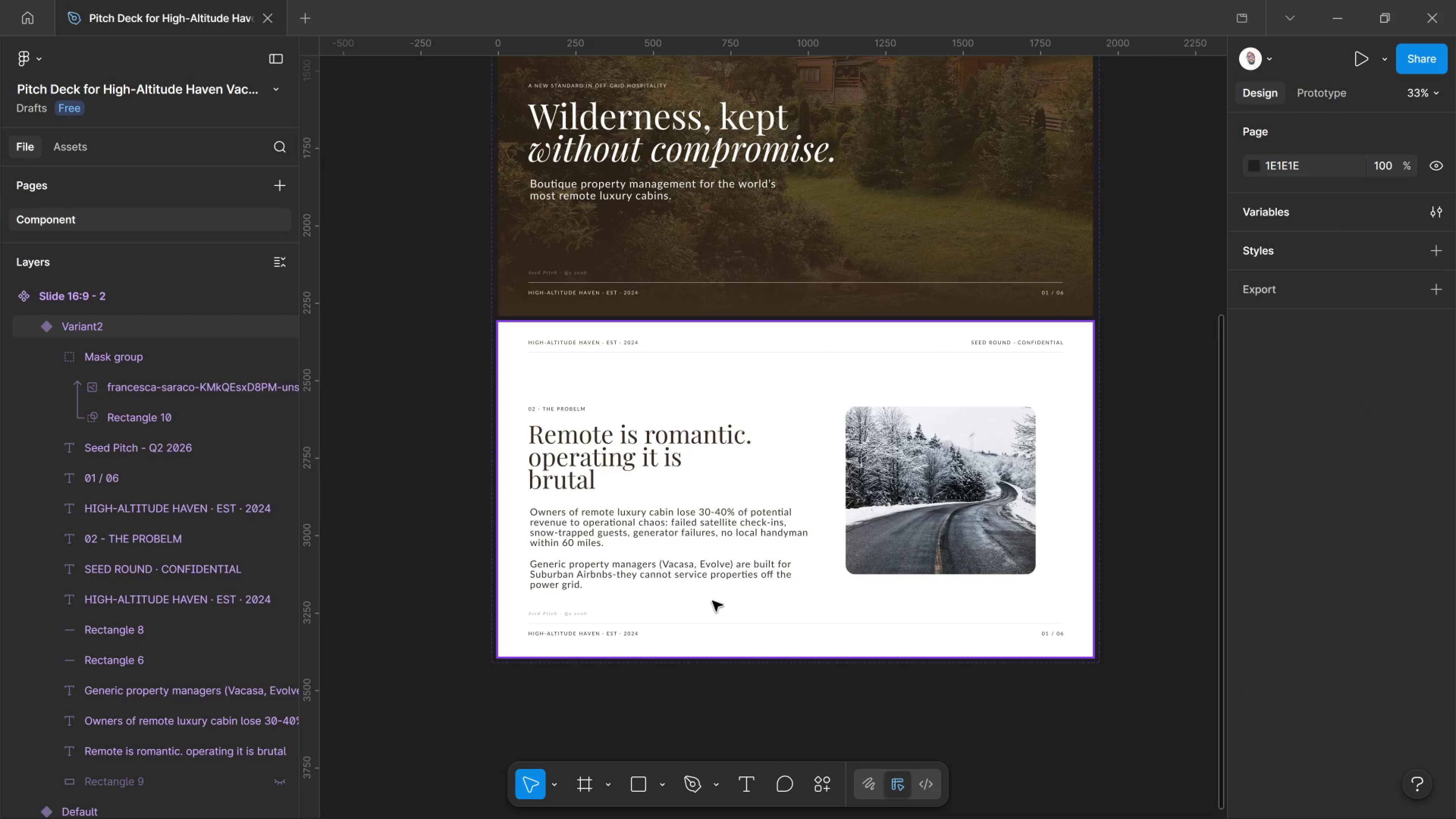 
scroll: coordinate [703, 618], scroll_direction: down, amount: 2.0
 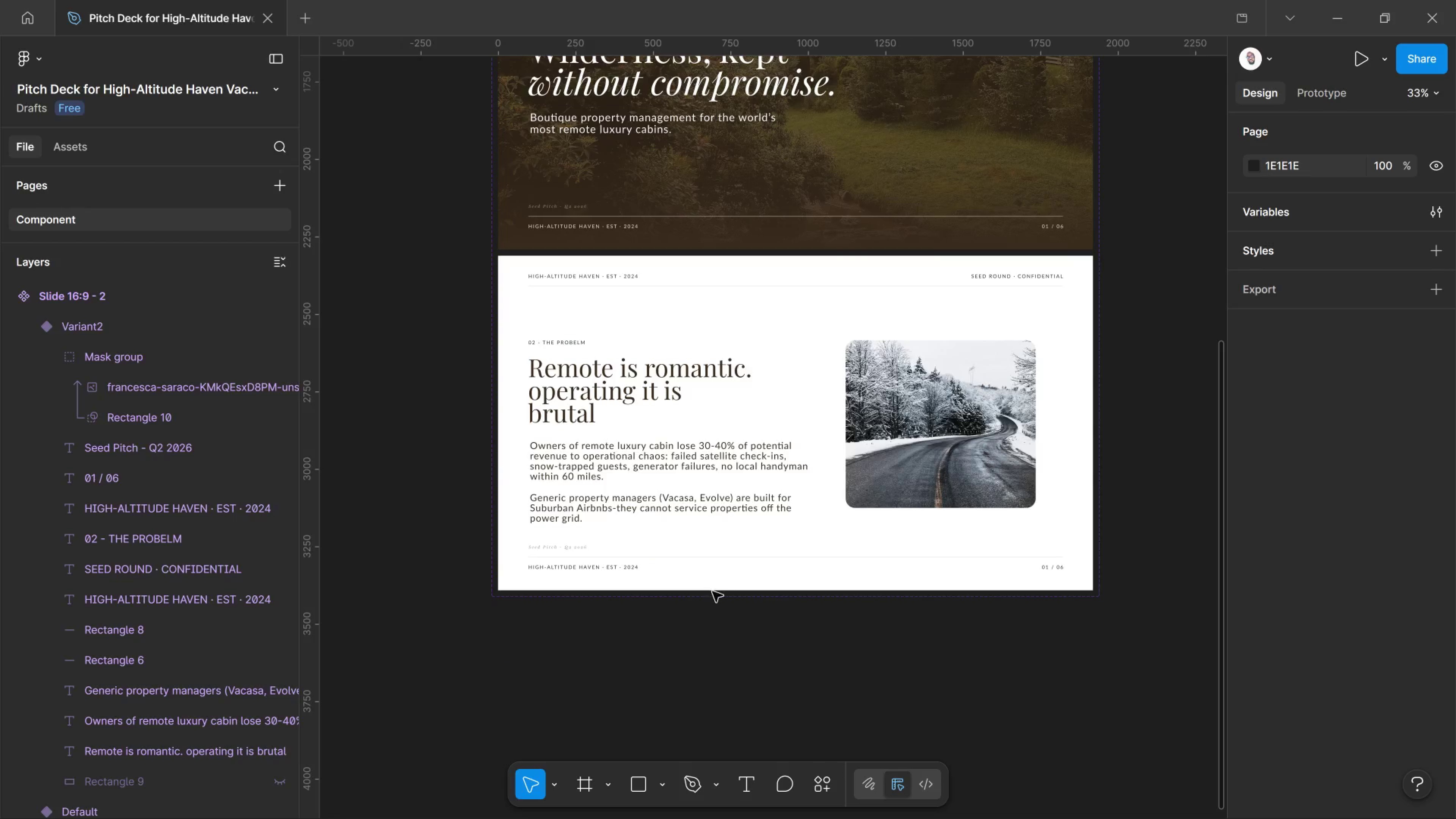 
left_click([718, 586])
 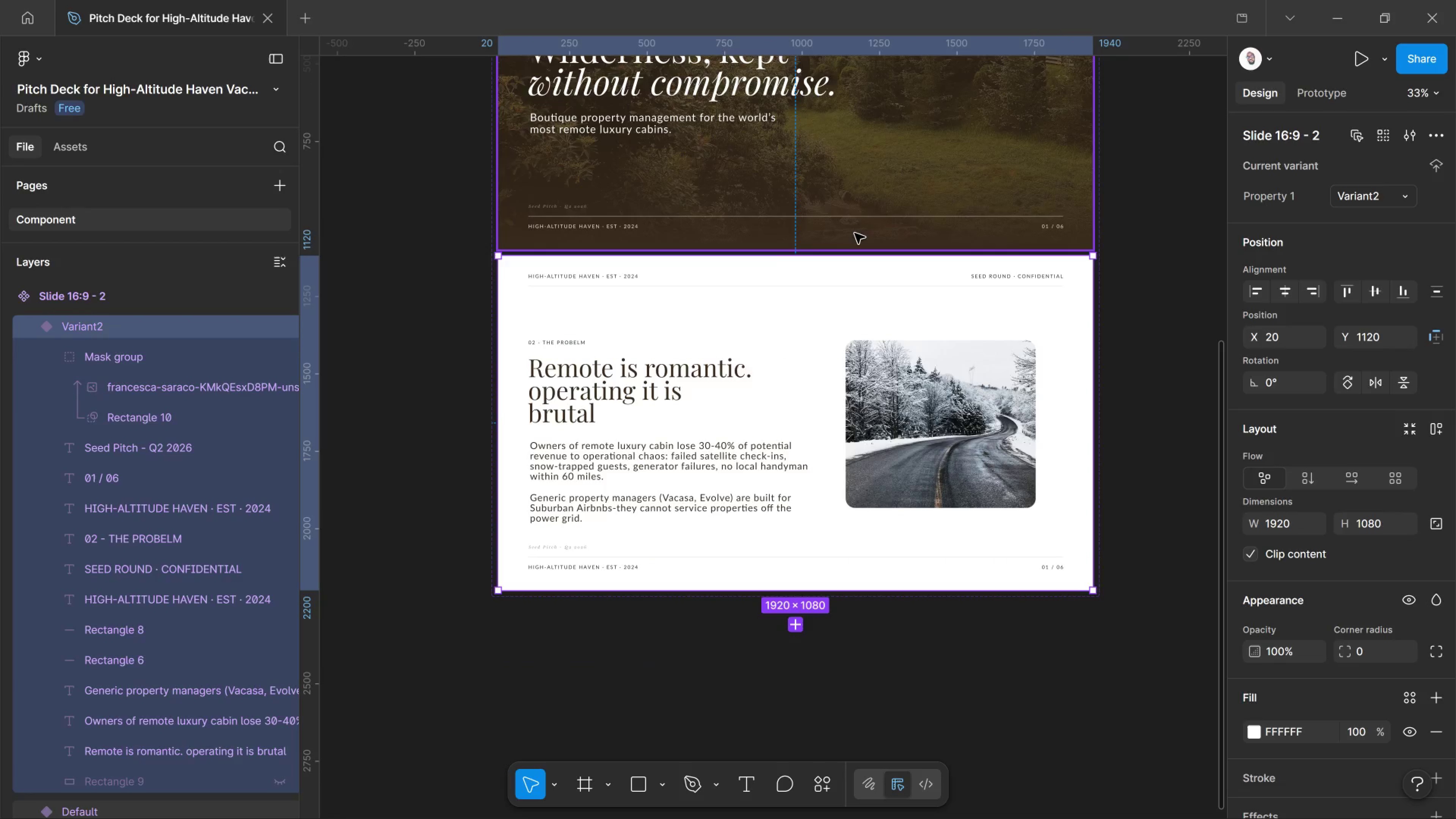 
wait(8.66)
 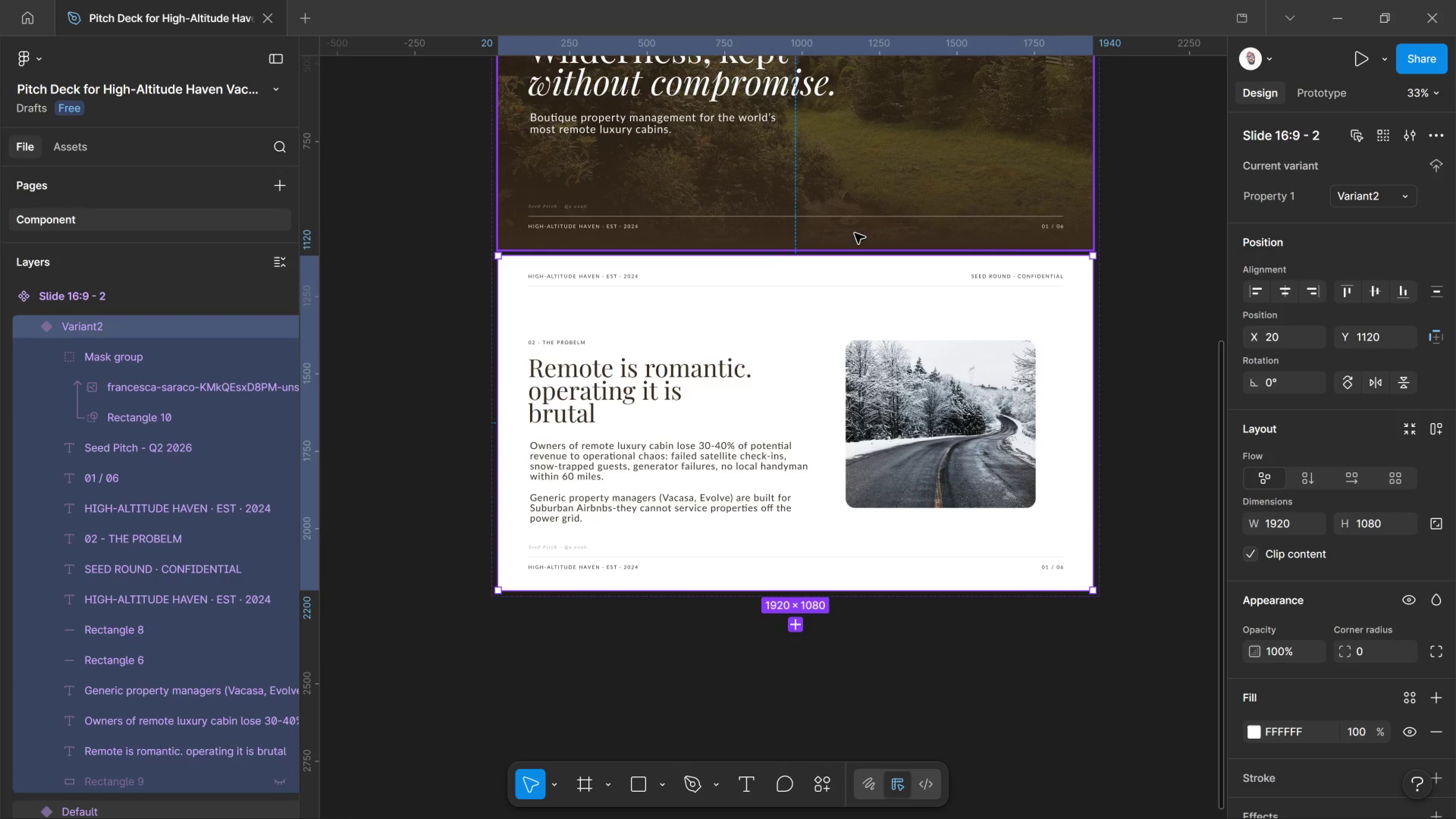 
hold_key(key=ControlLeft, duration=1.05)
left_click([1041, 275])
 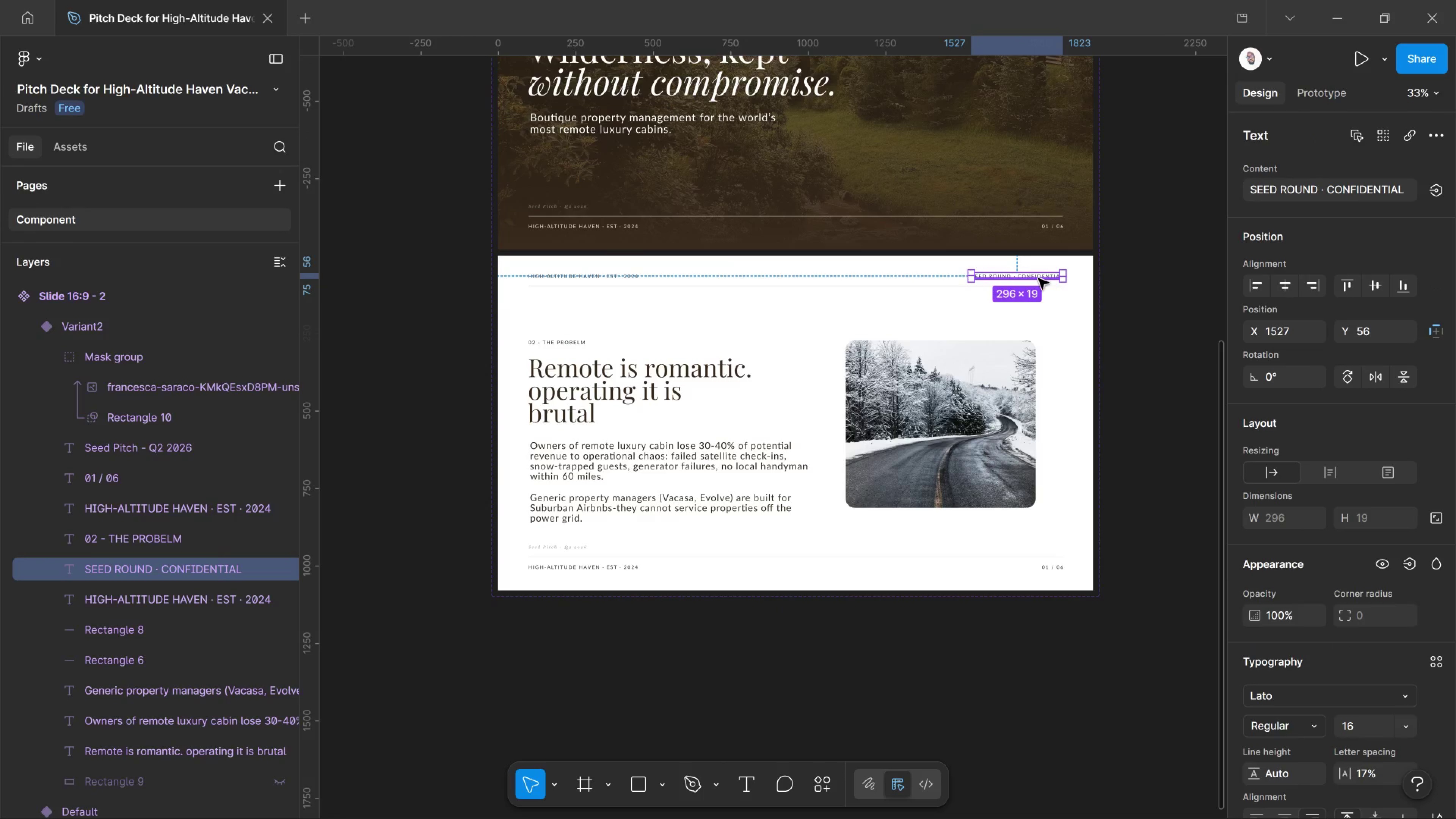 
key(Delete)
 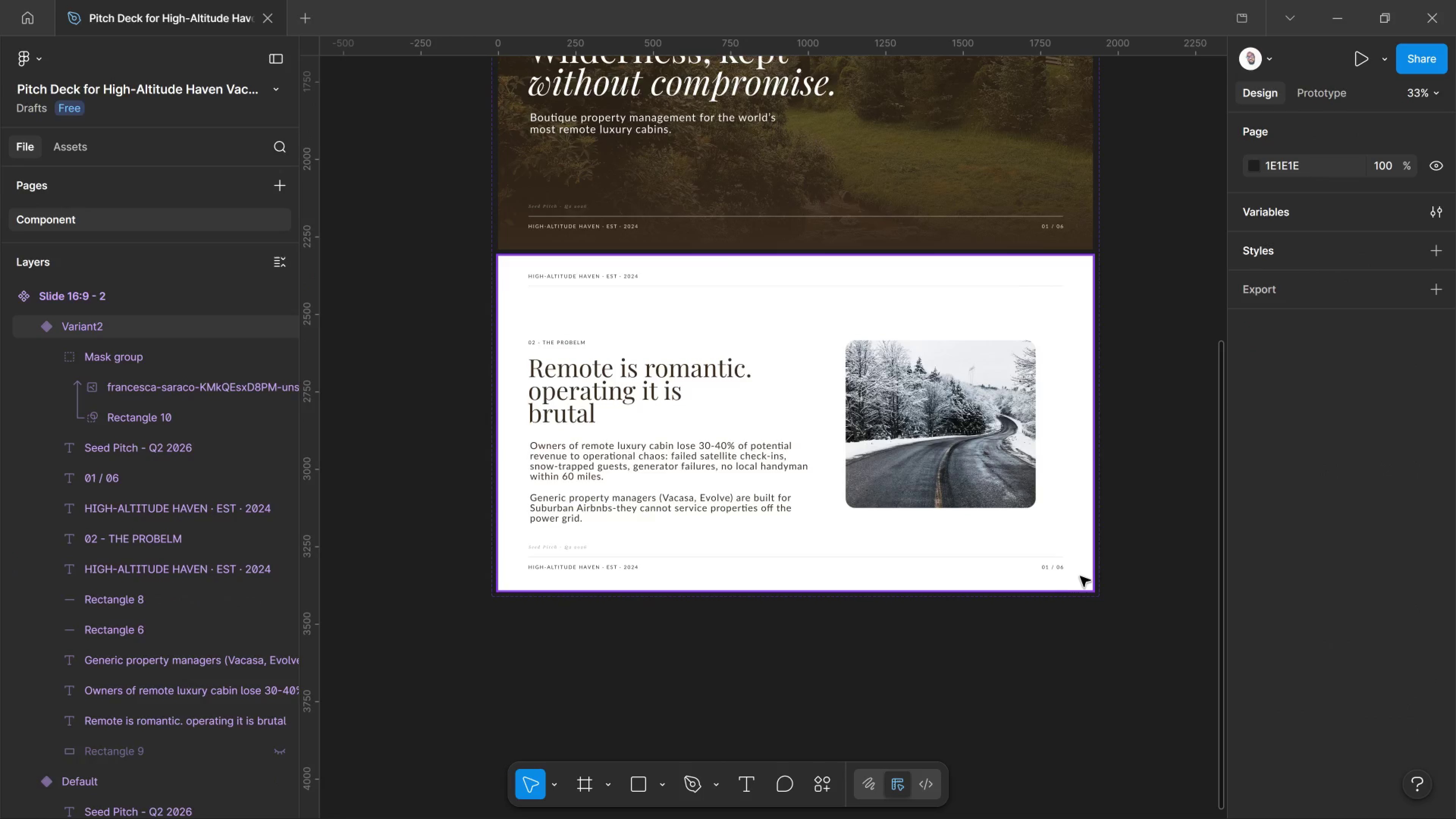 
hold_key(key=ControlLeft, duration=4.8)
scroll: coordinate [1073, 562], scroll_direction: up, amount: 28.0
 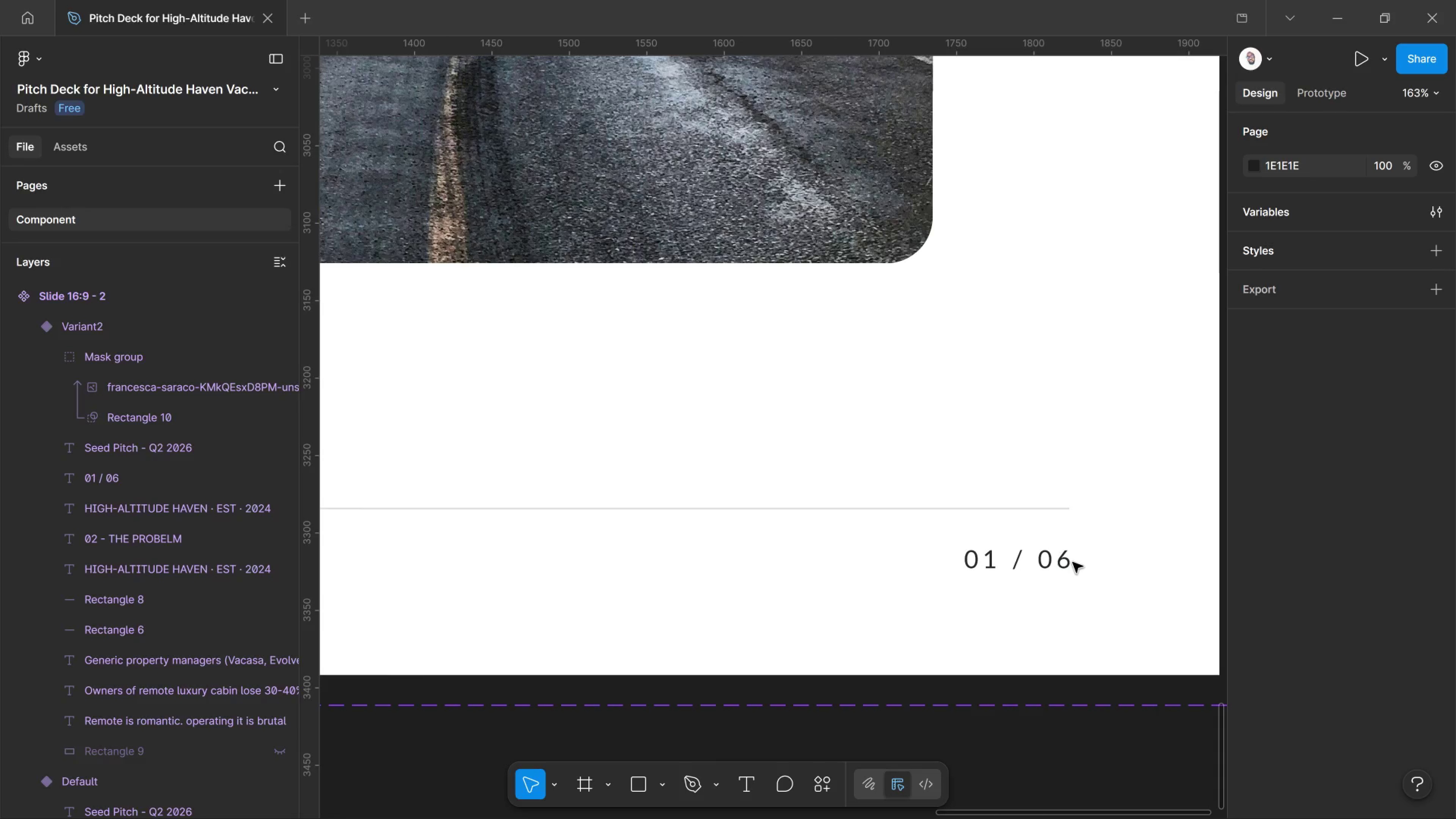 
type(rt)
 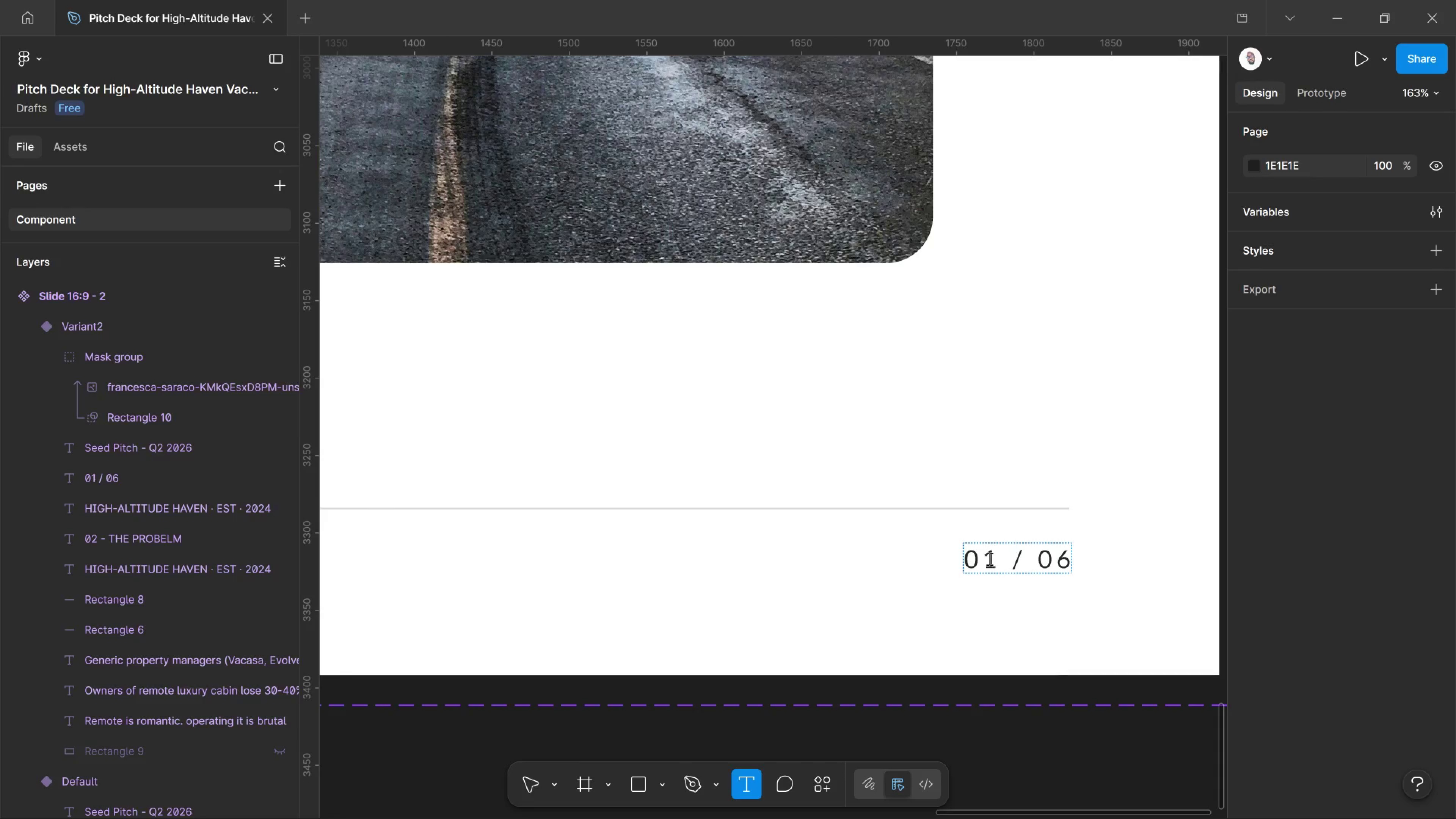 
left_click_drag(start_coordinate=[988, 559], to_coordinate=[993, 556])
 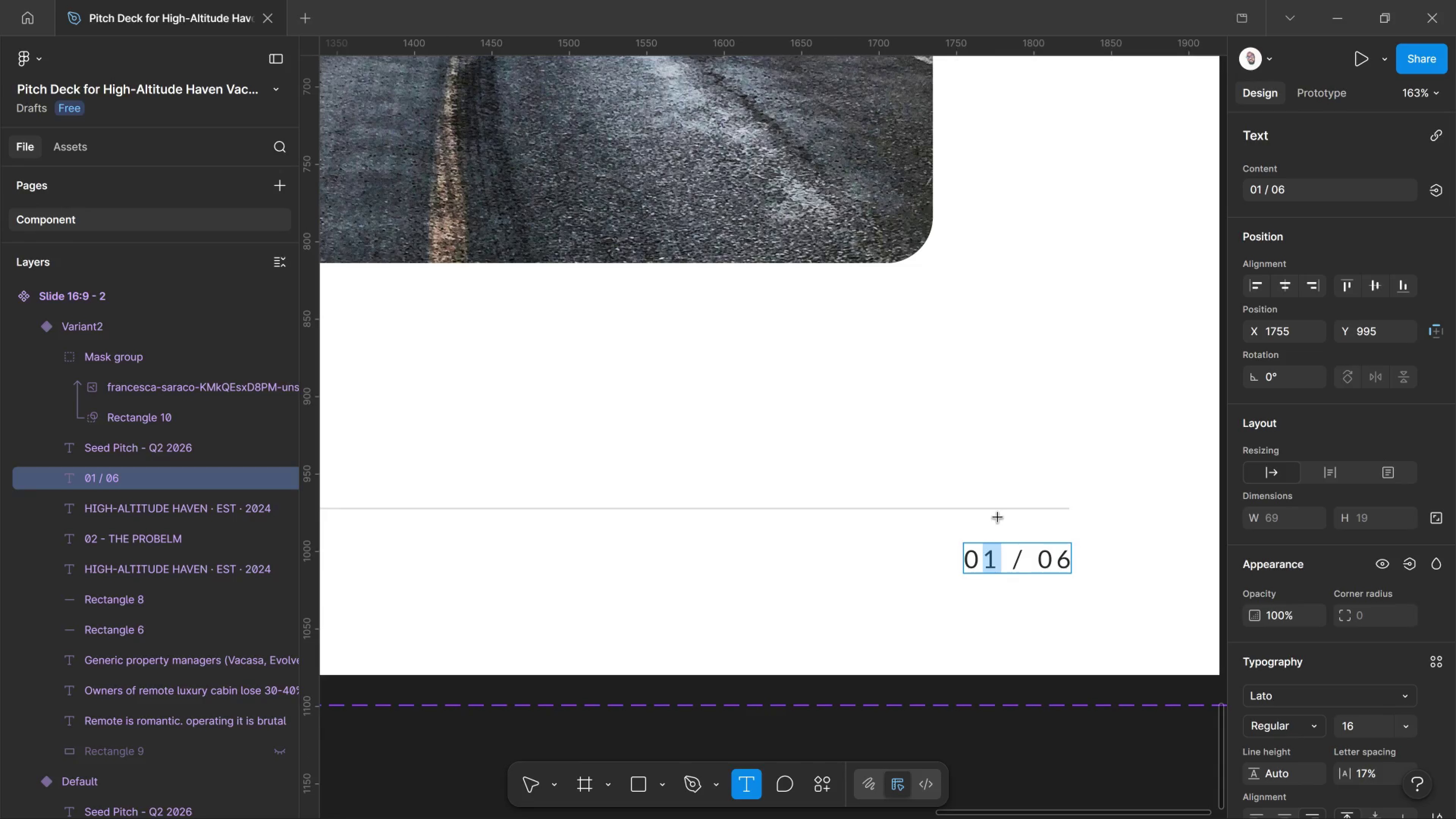 
key(2)
 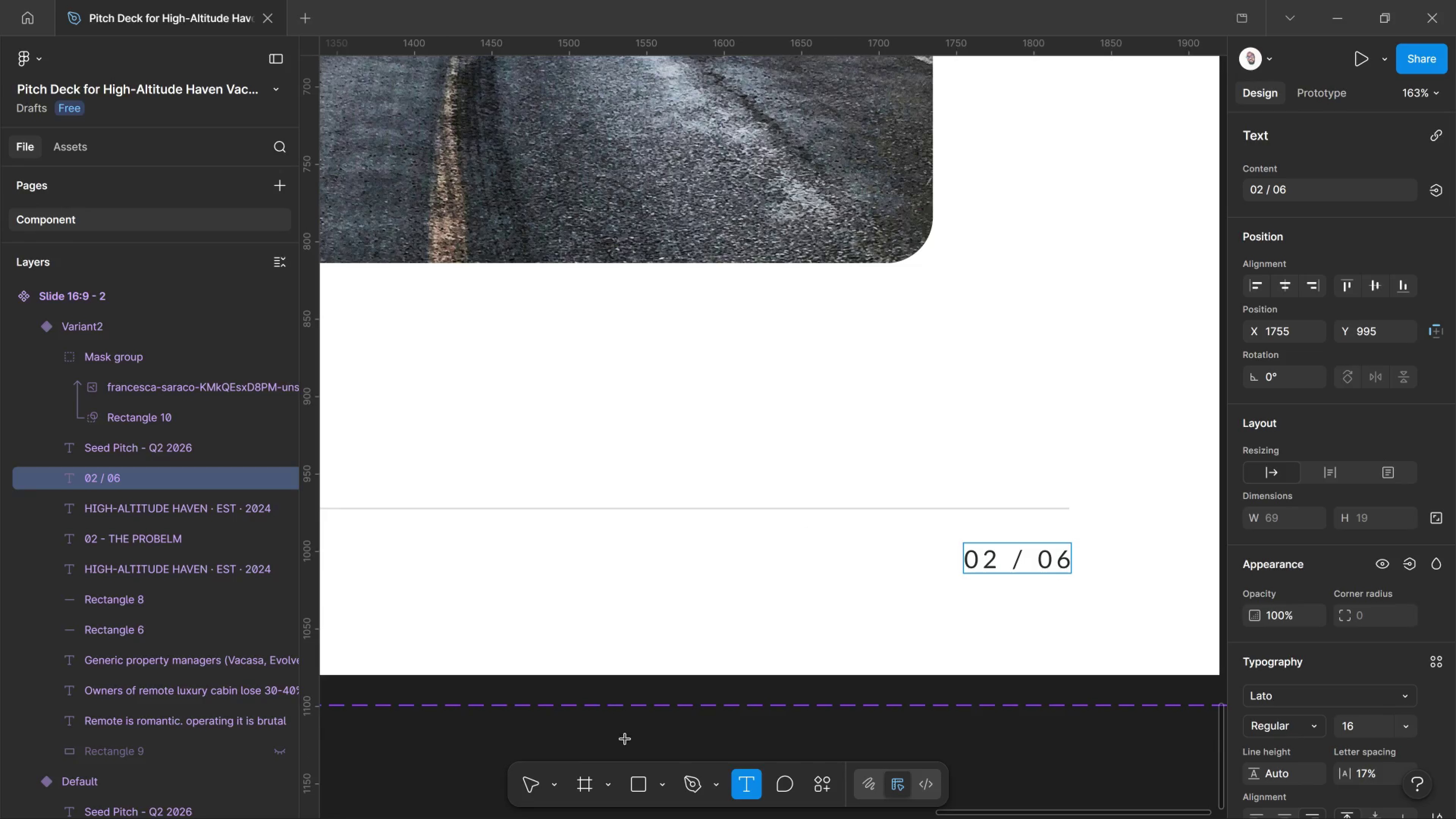 
left_click([522, 777])
 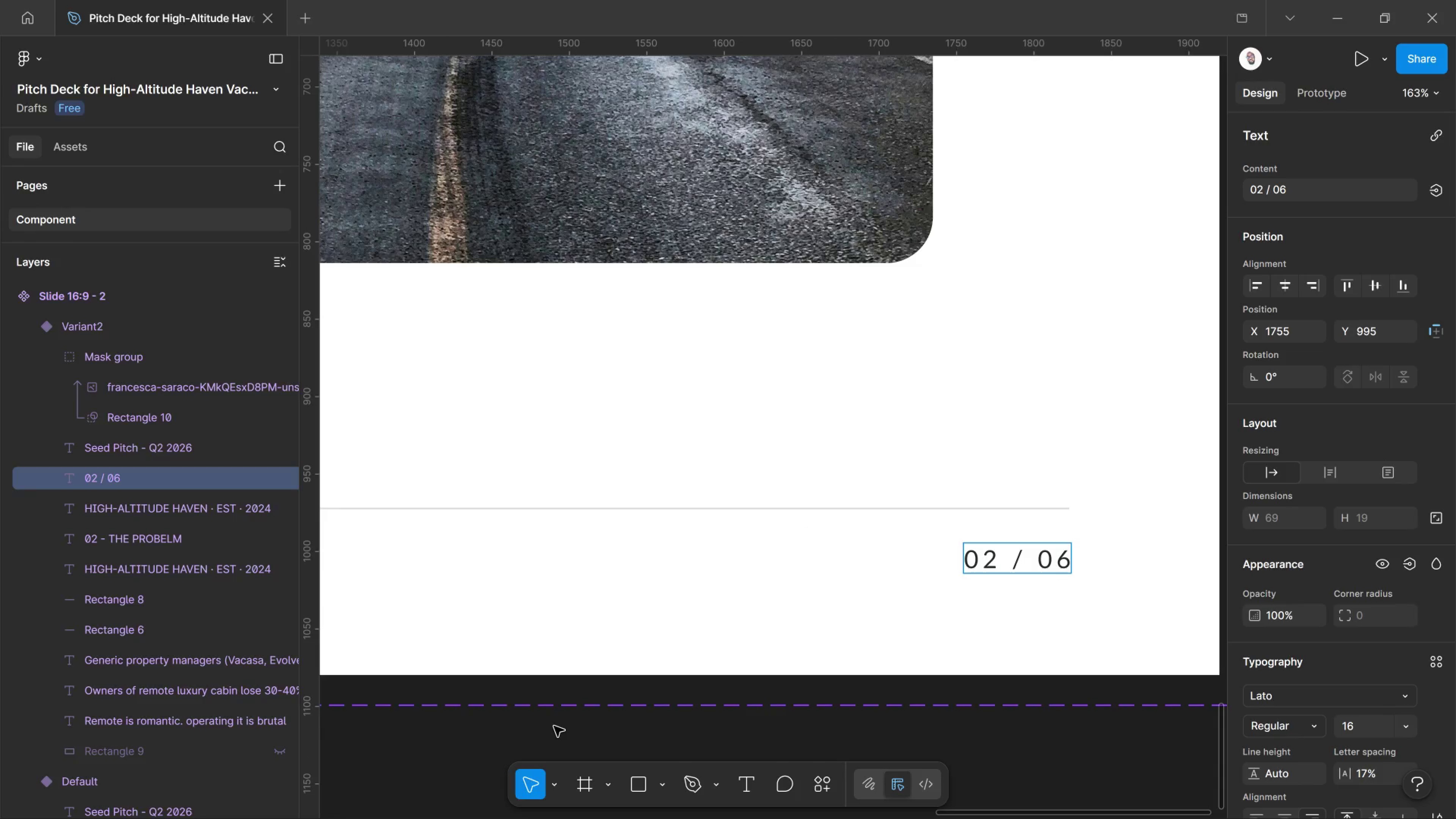 
hold_key(key=ControlLeft, duration=1.89)
scroll: coordinate [574, 720], scroll_direction: down, amount: 19.0
 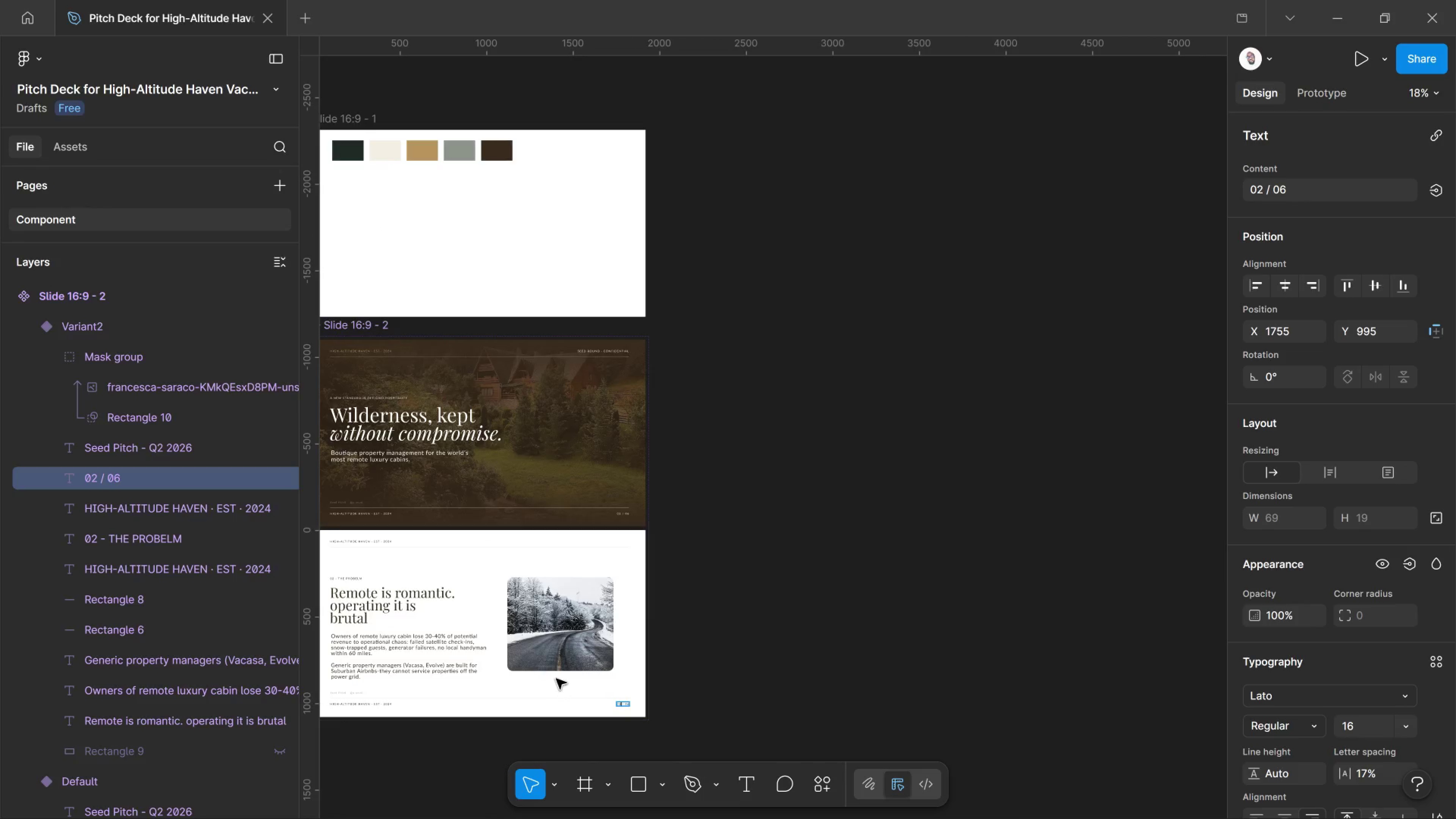 
hold_key(key=Space, duration=0.64)
 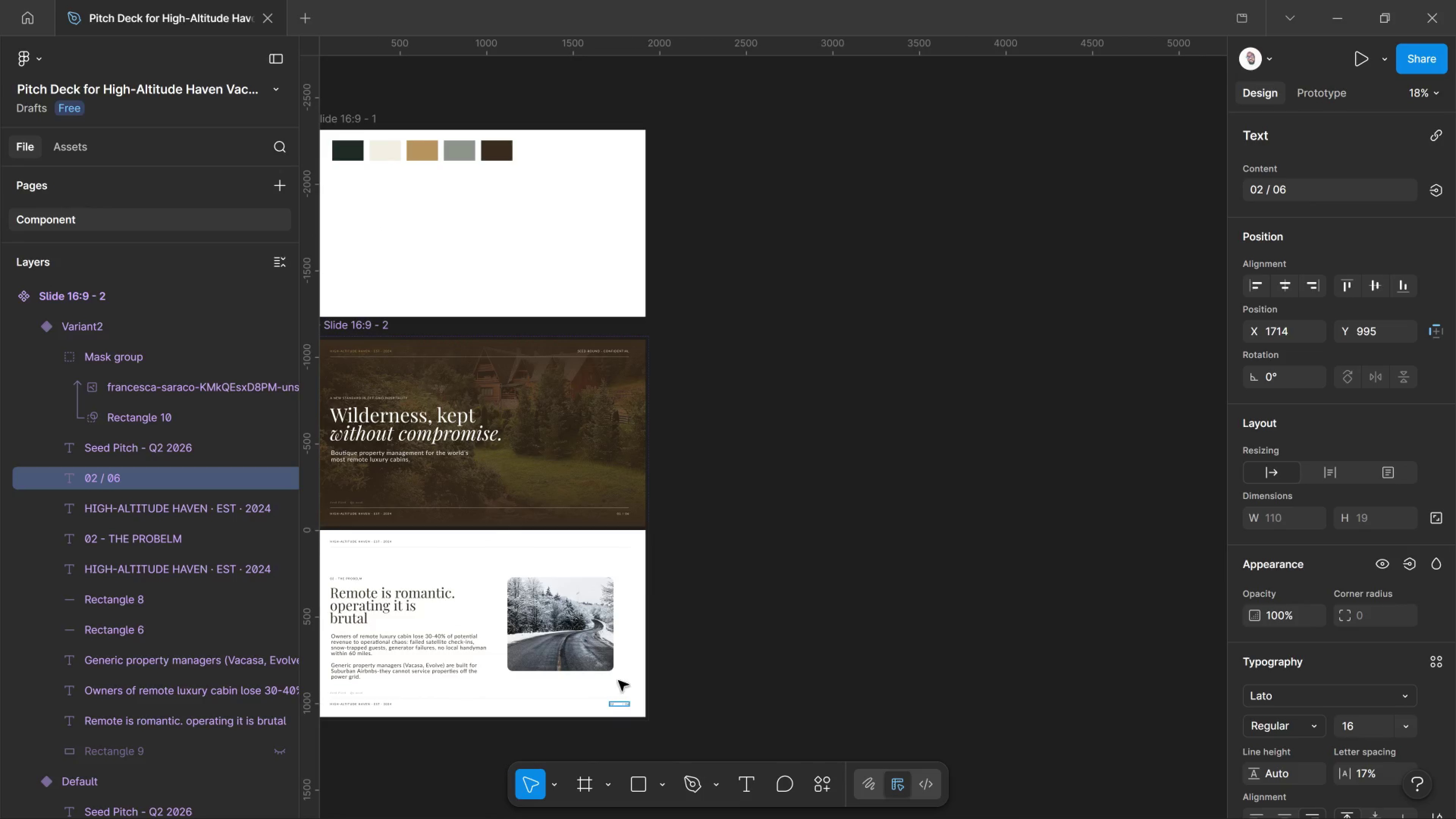 
hold_key(key=ControlLeft, duration=3.7)
scroll: coordinate [620, 695], scroll_direction: up, amount: 25.0
 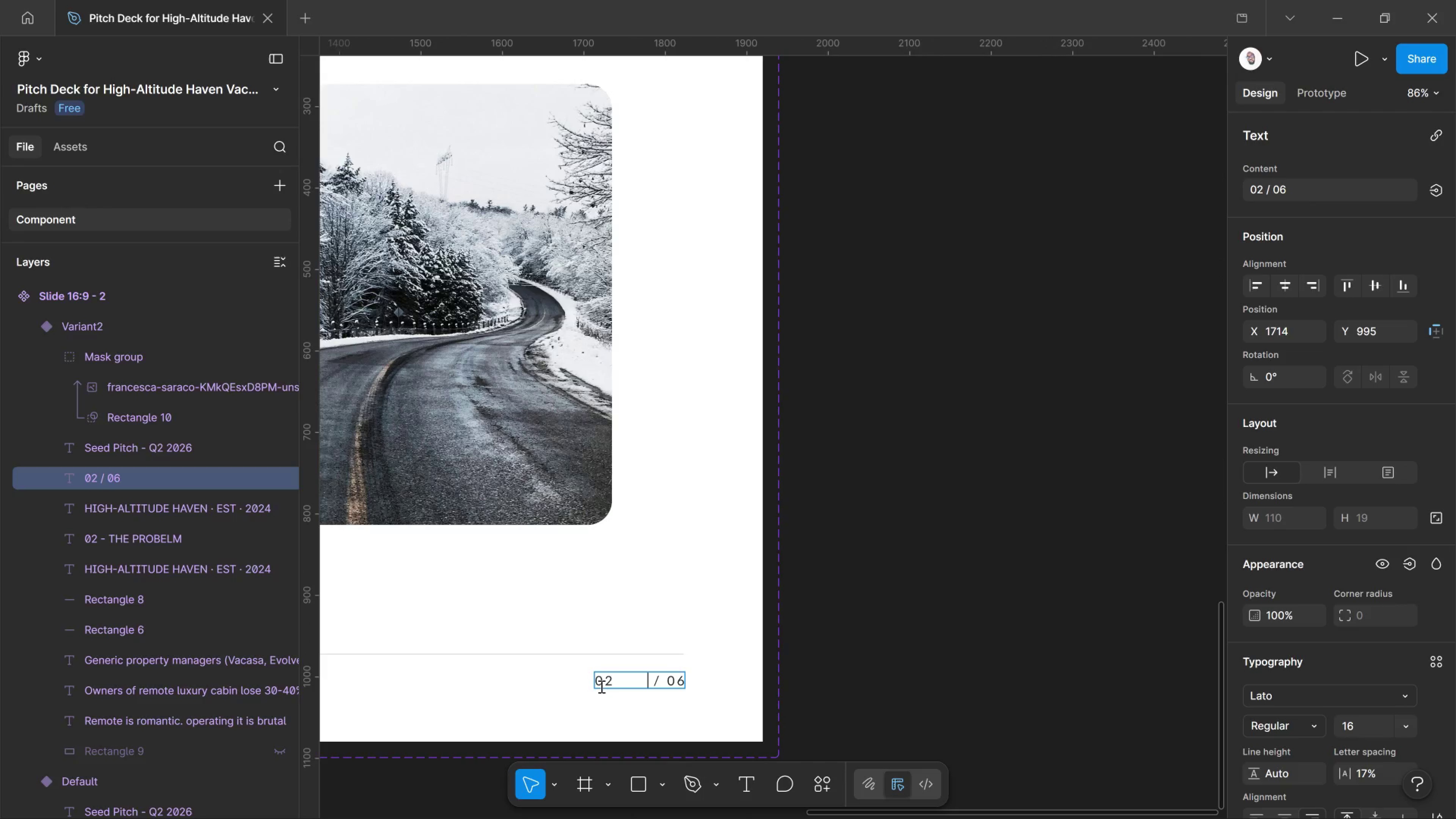 
key(Backspace)
 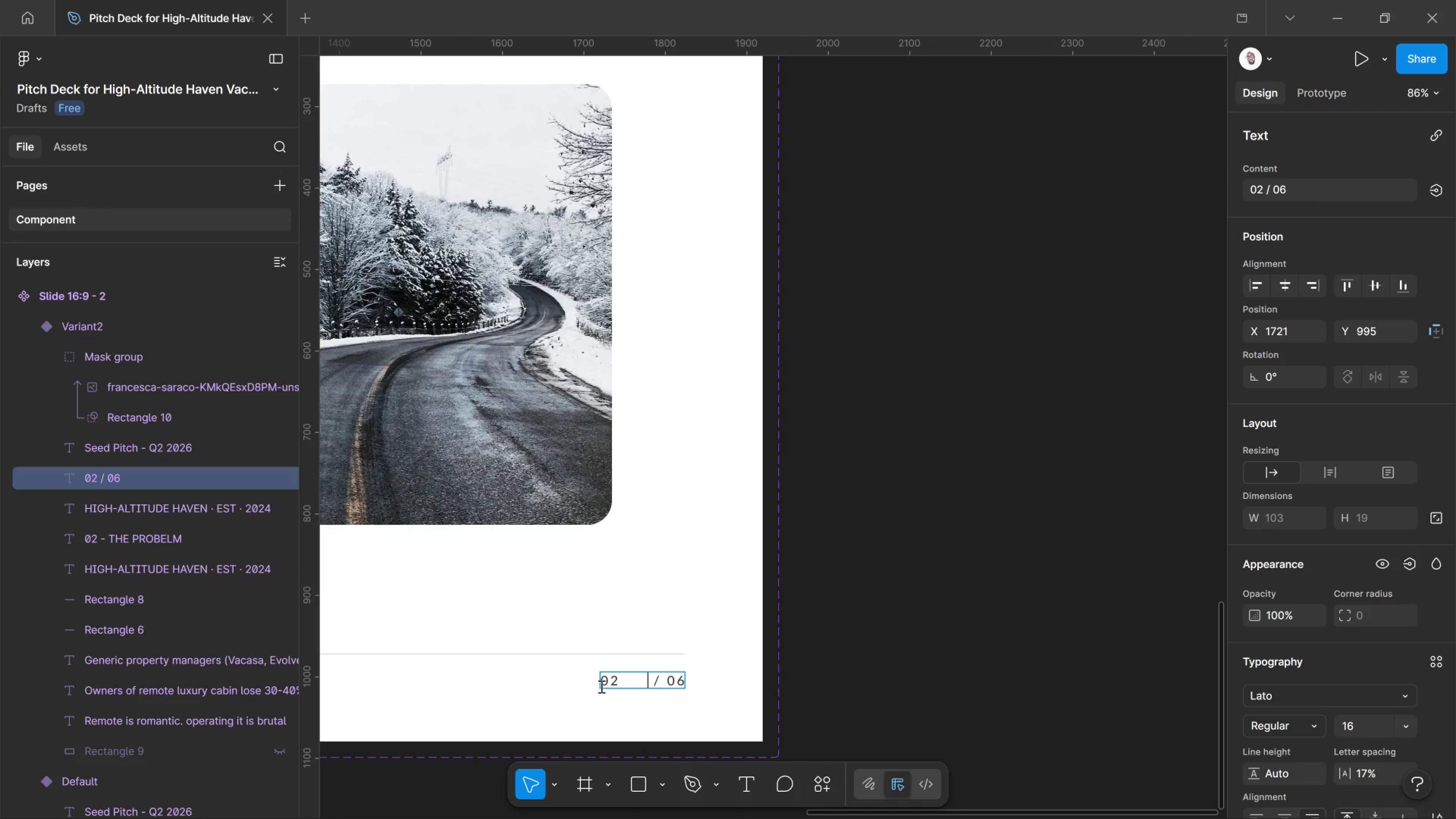 
key(Backspace)
 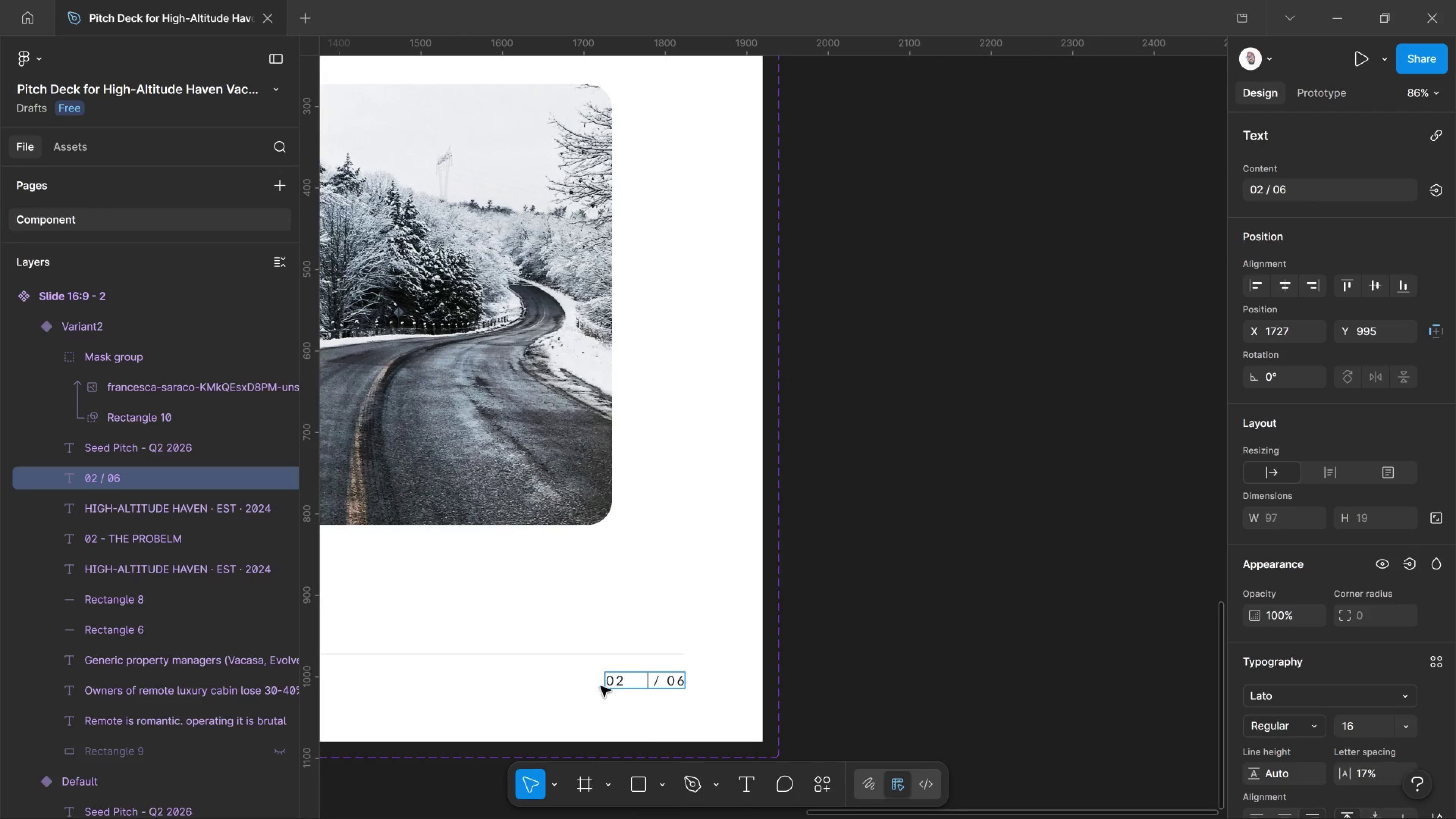 
key(Backspace)
 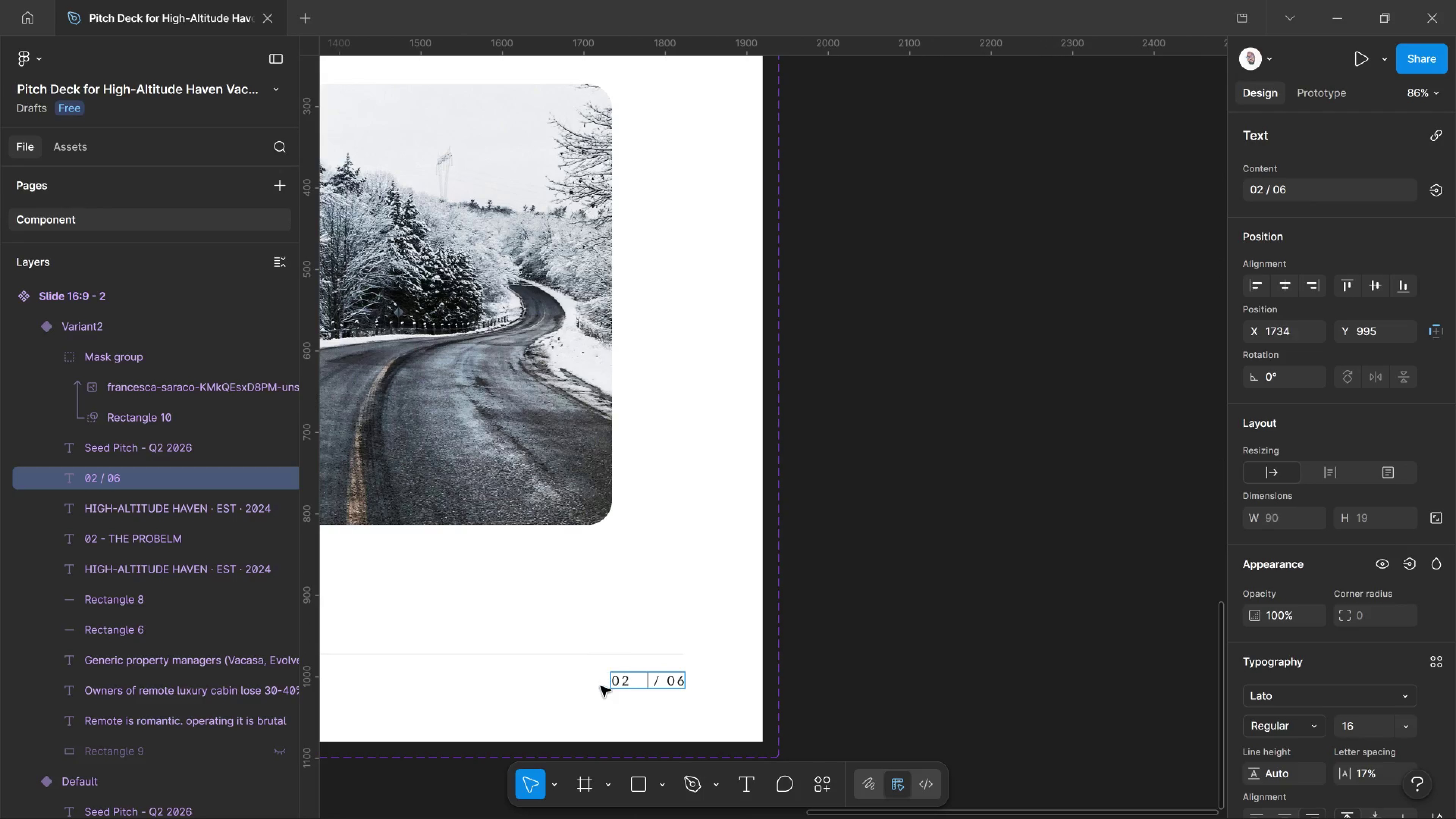 
key(Backspace)
 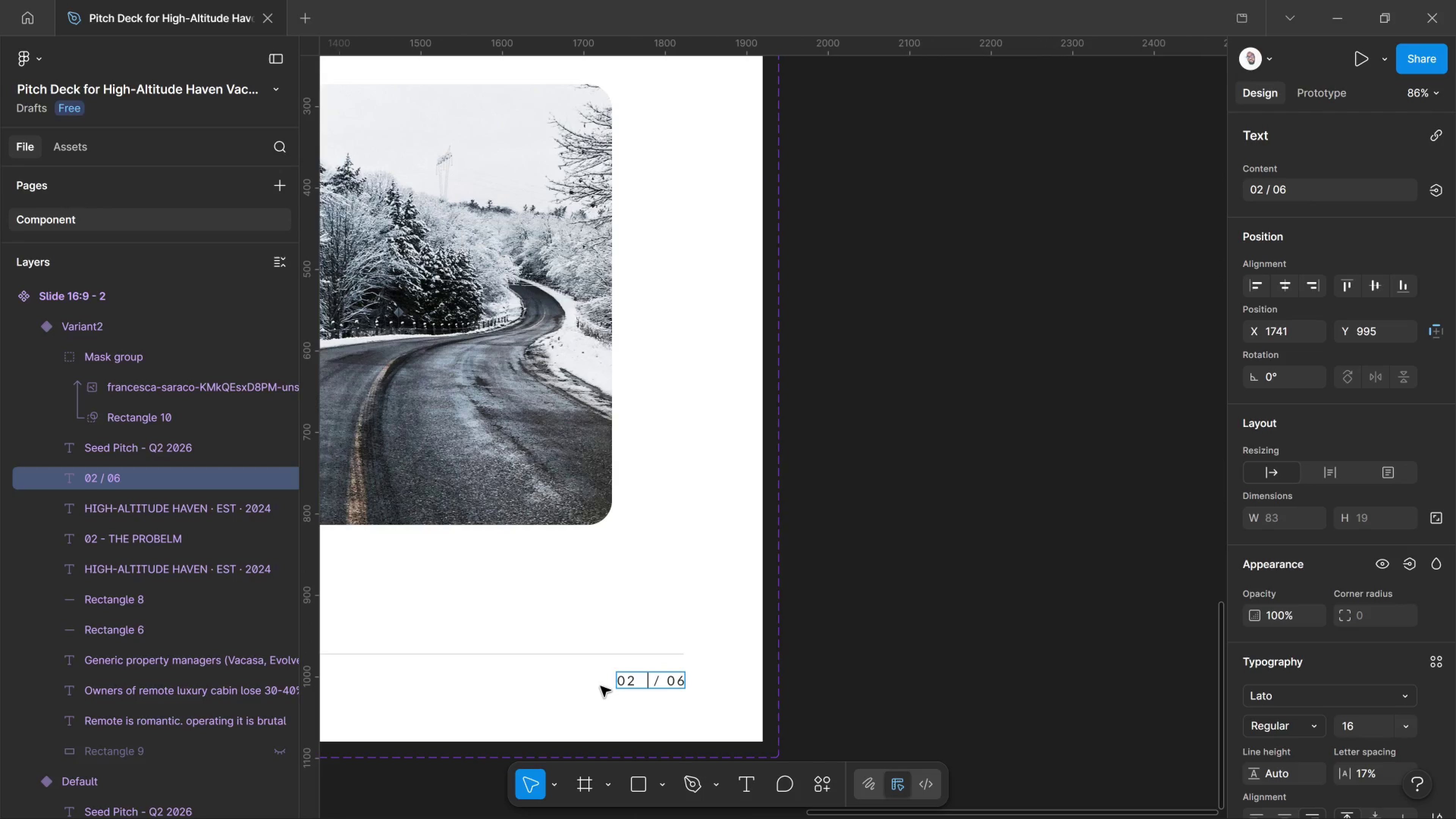 
key(Backspace)
 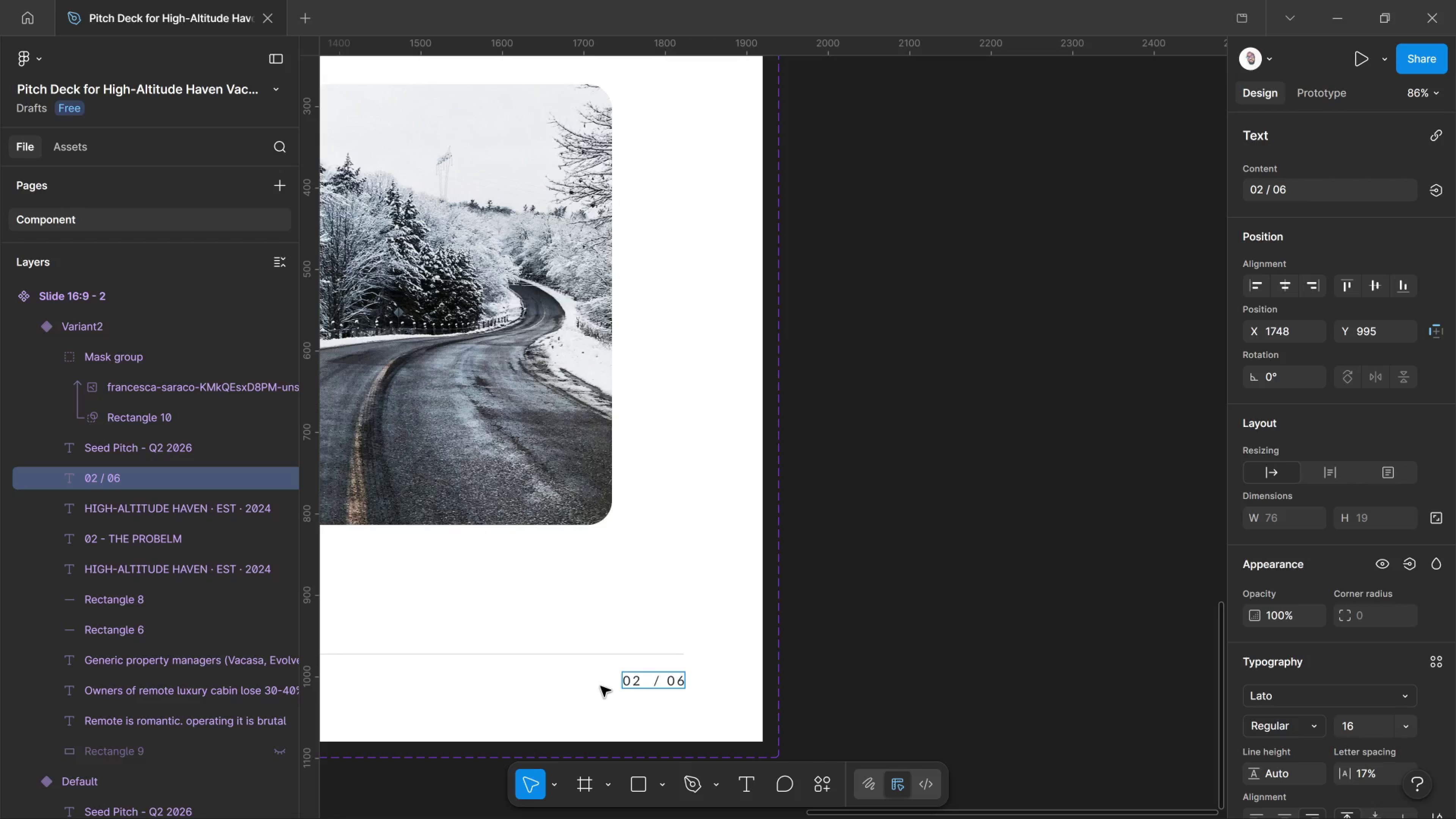 
key(Backspace)
 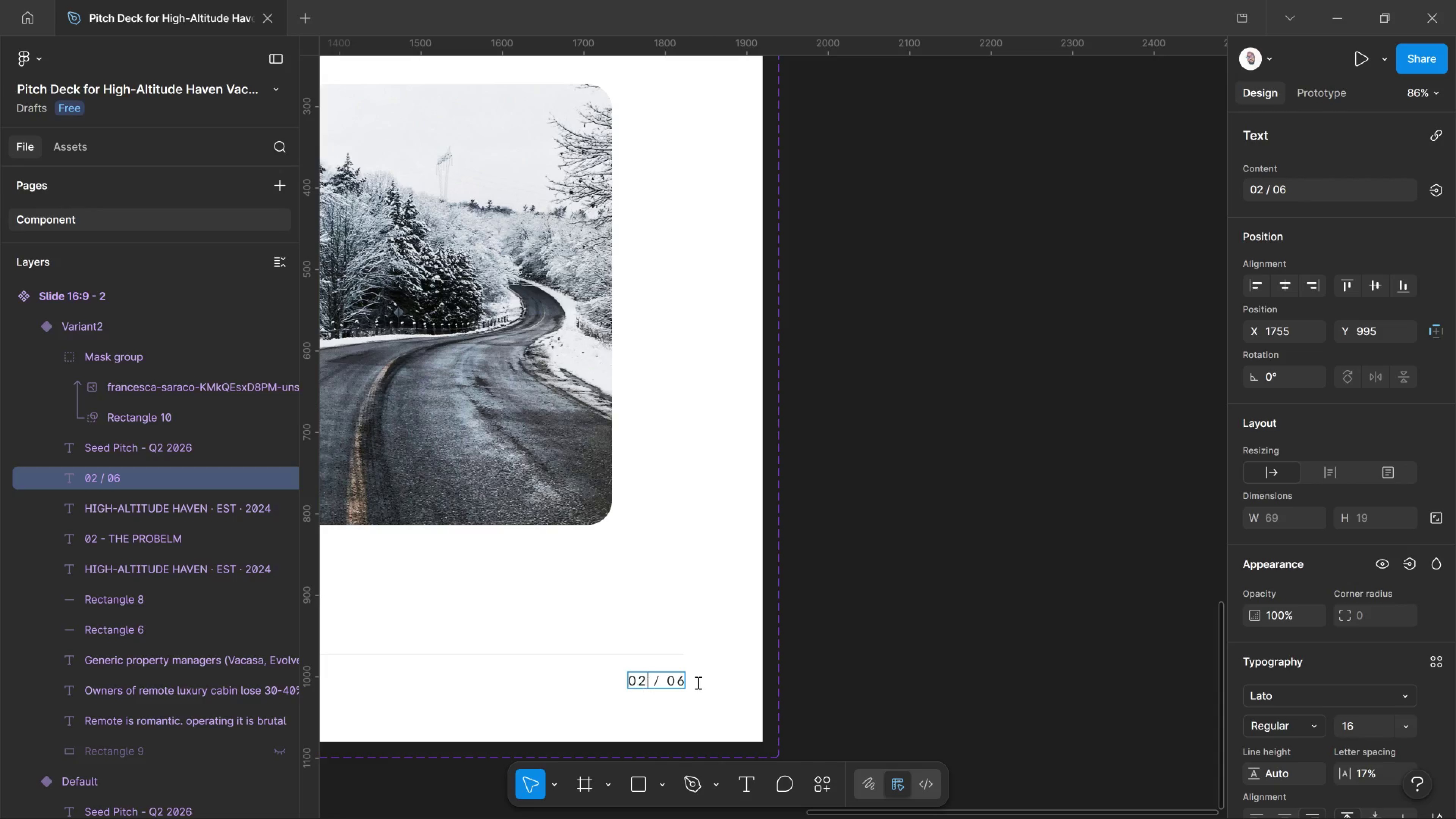 
left_click_drag(start_coordinate=[872, 664], to_coordinate=[876, 664])
 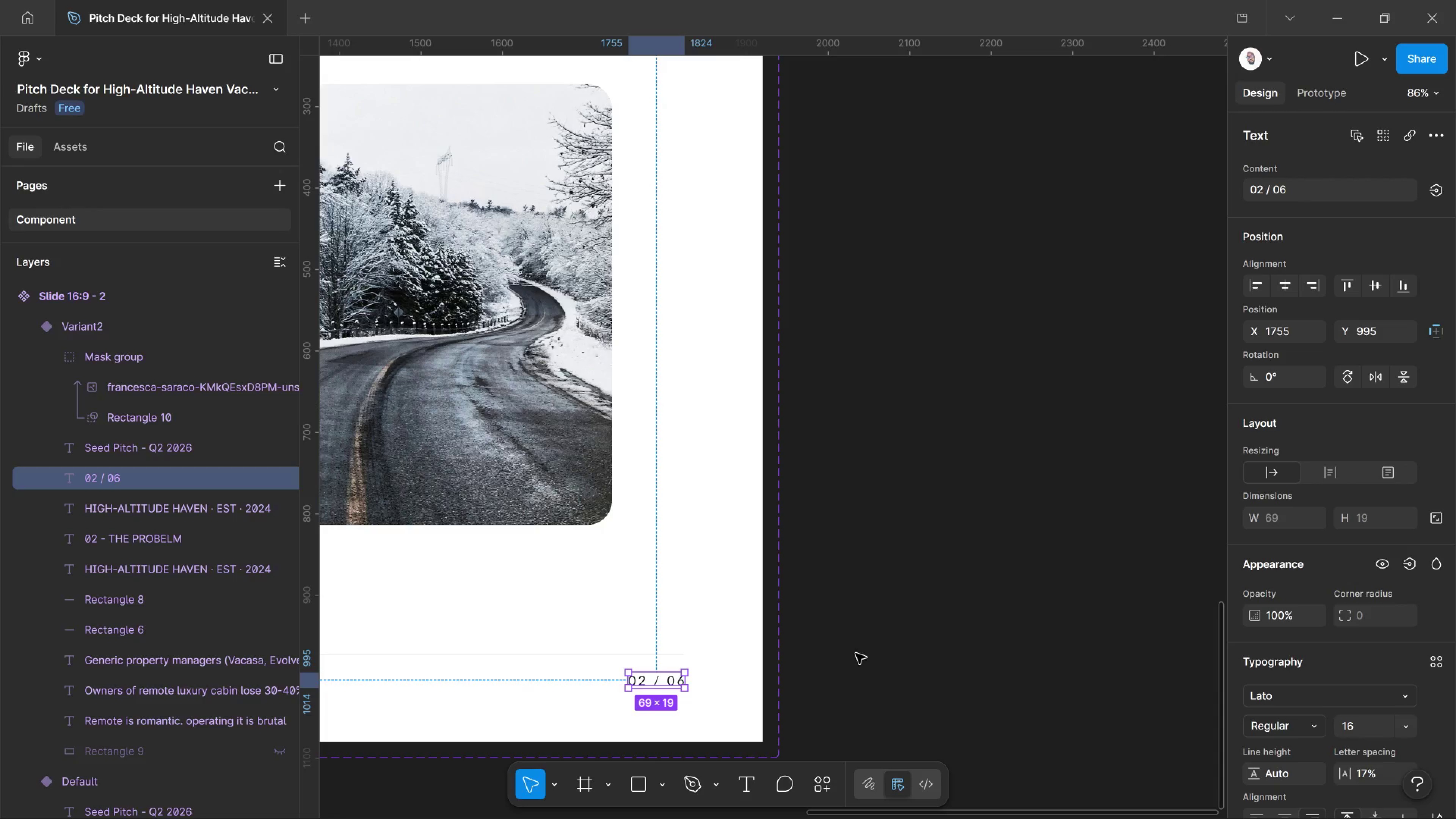 
hold_key(key=ControlLeft, duration=5.83)
scroll: coordinate [568, 626], scroll_direction: down, amount: 14.0
 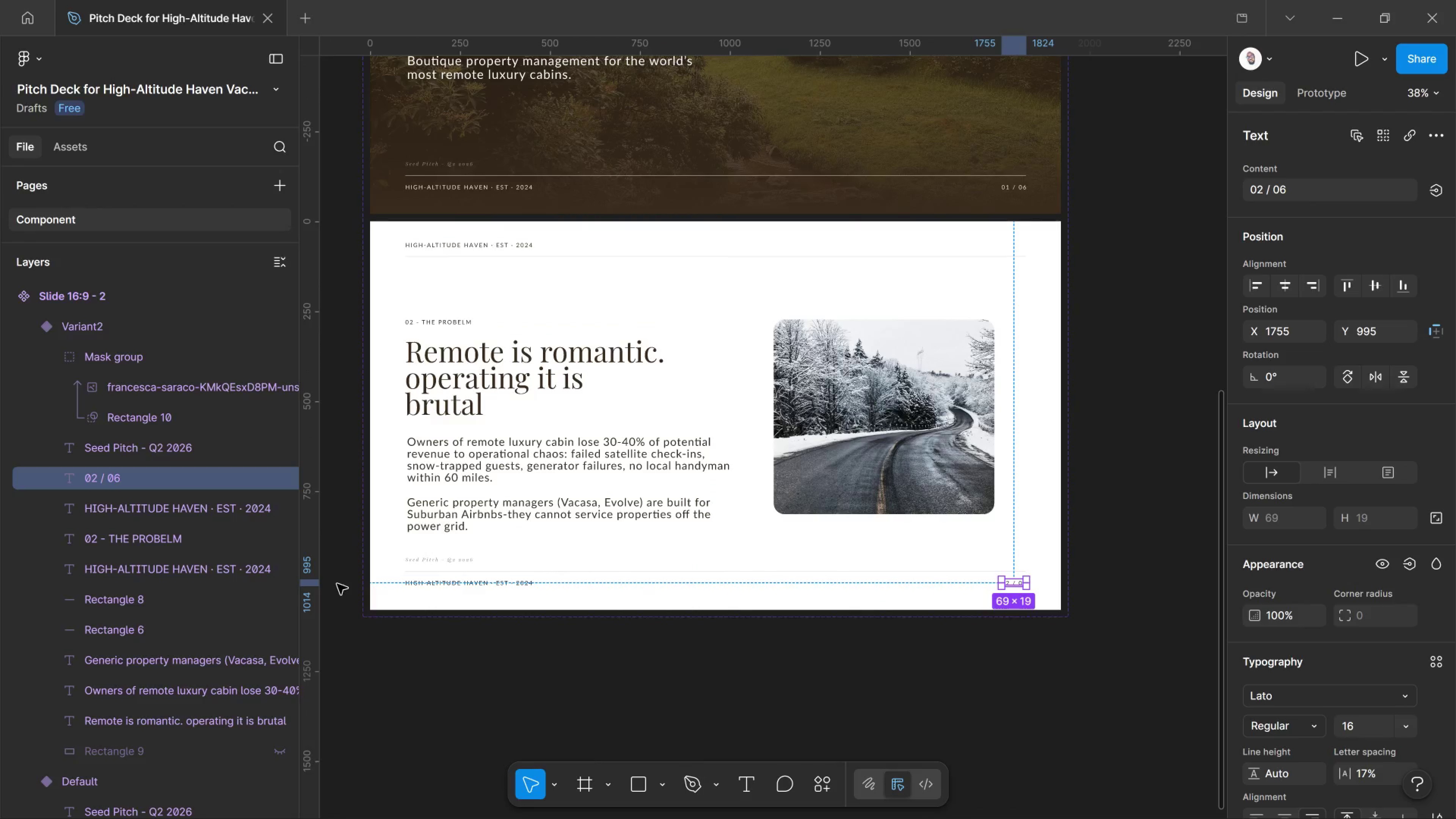 
scroll: coordinate [508, 633], scroll_direction: up, amount: 4.0
 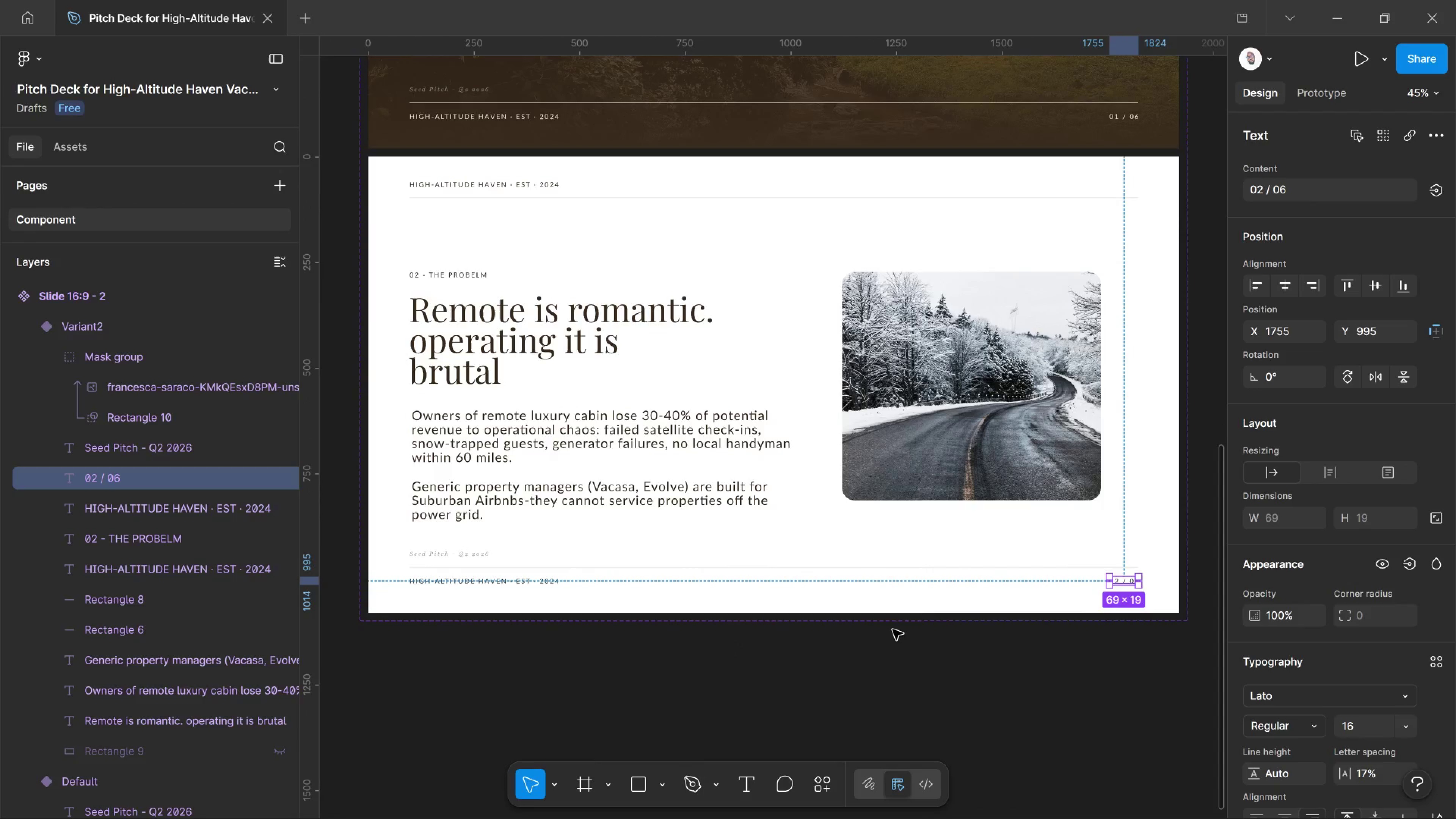 
left_click([893, 629])
 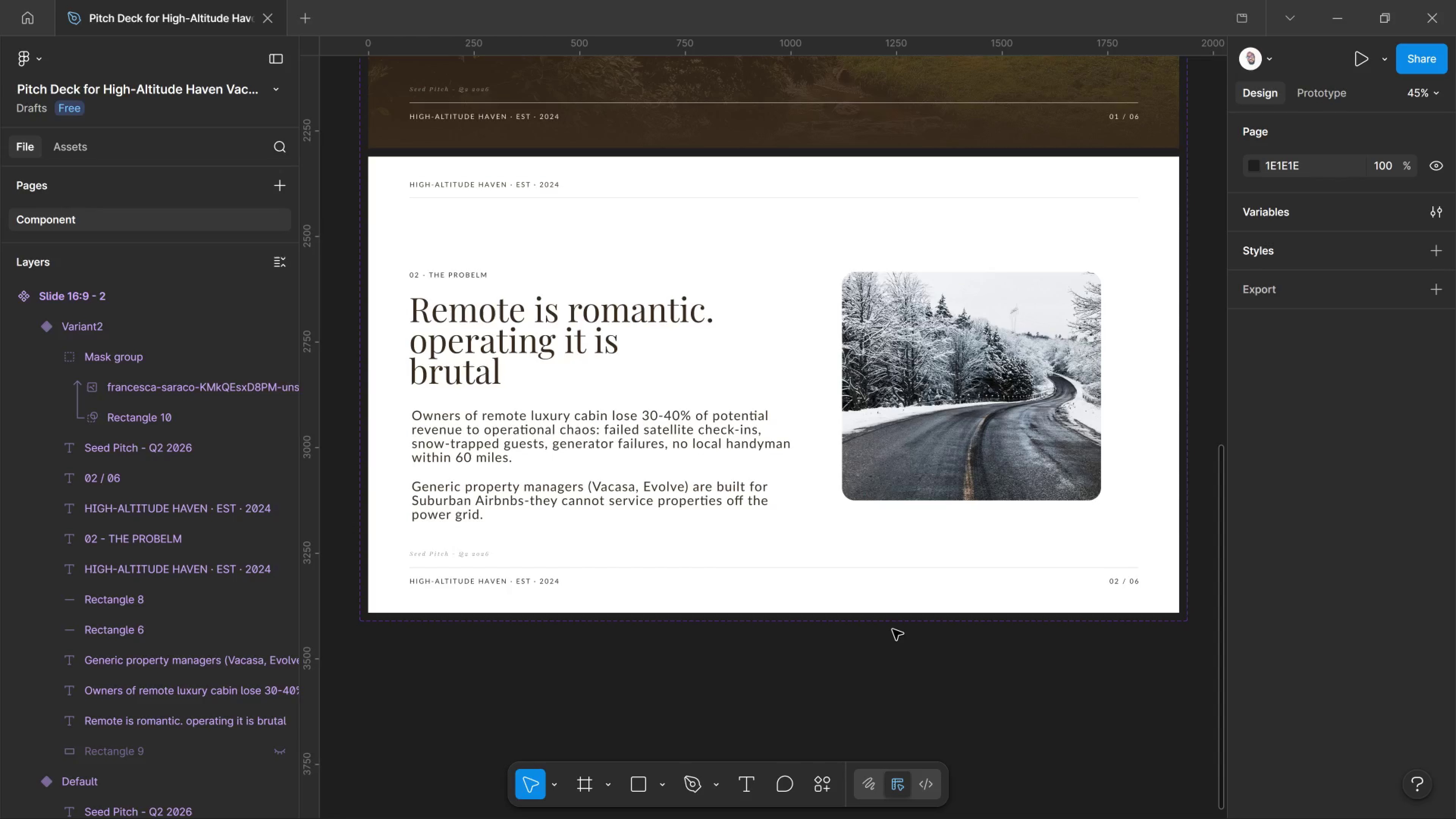 
wait(49.78)
 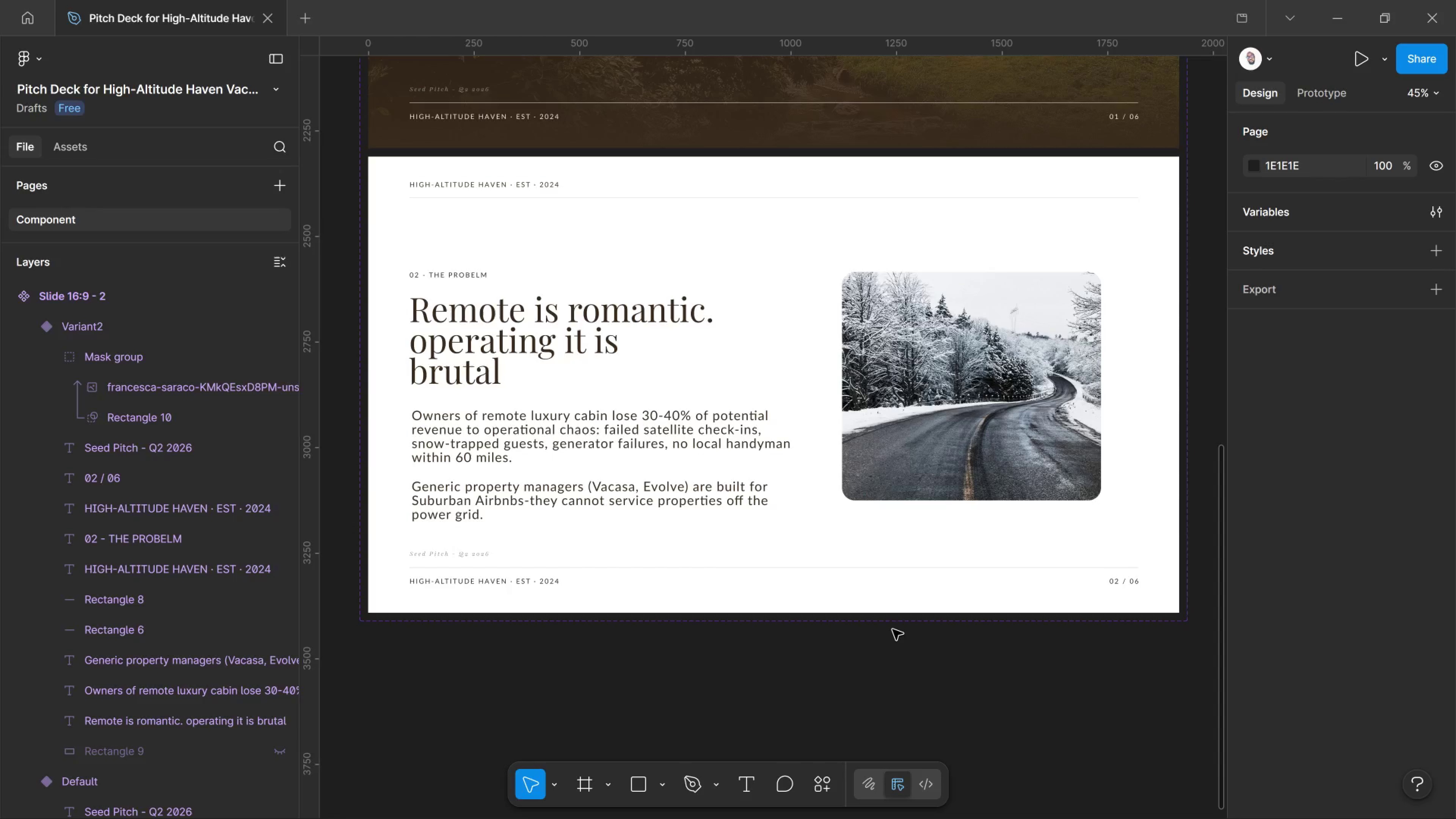 
scroll: coordinate [1039, 571], scroll_direction: up, amount: 3.0
 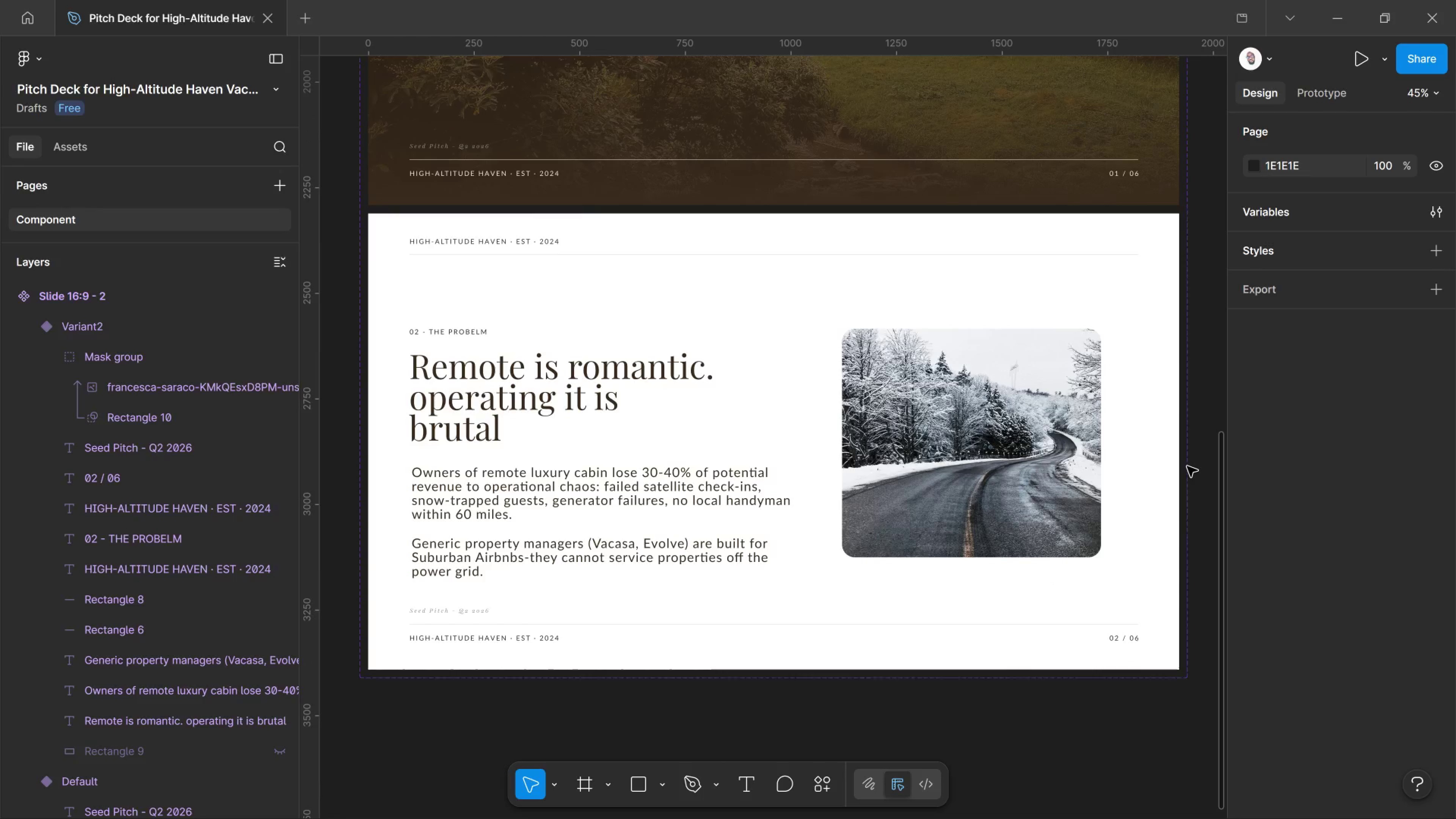 
left_click([1187, 466])
 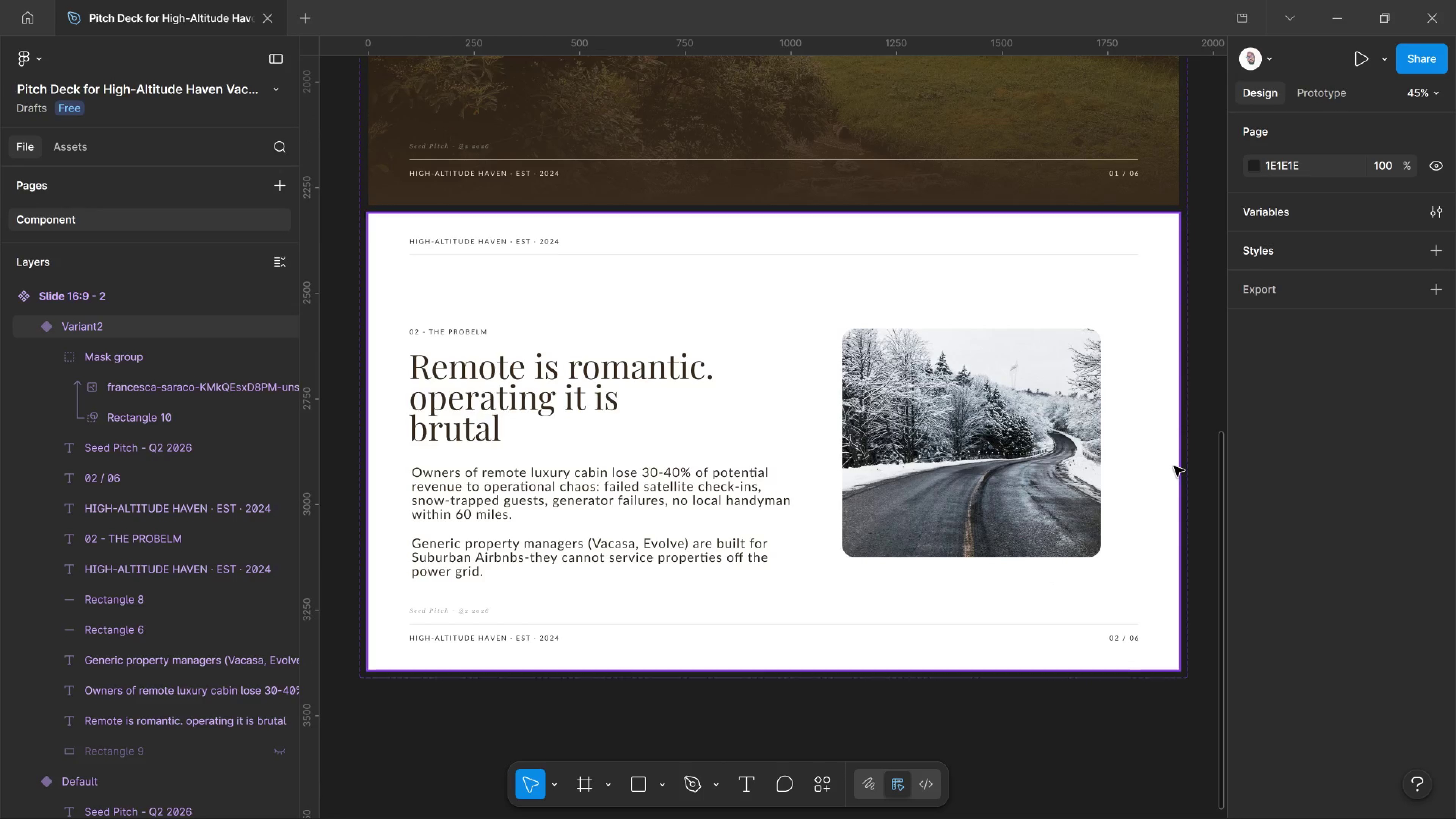 
left_click([1174, 466])
 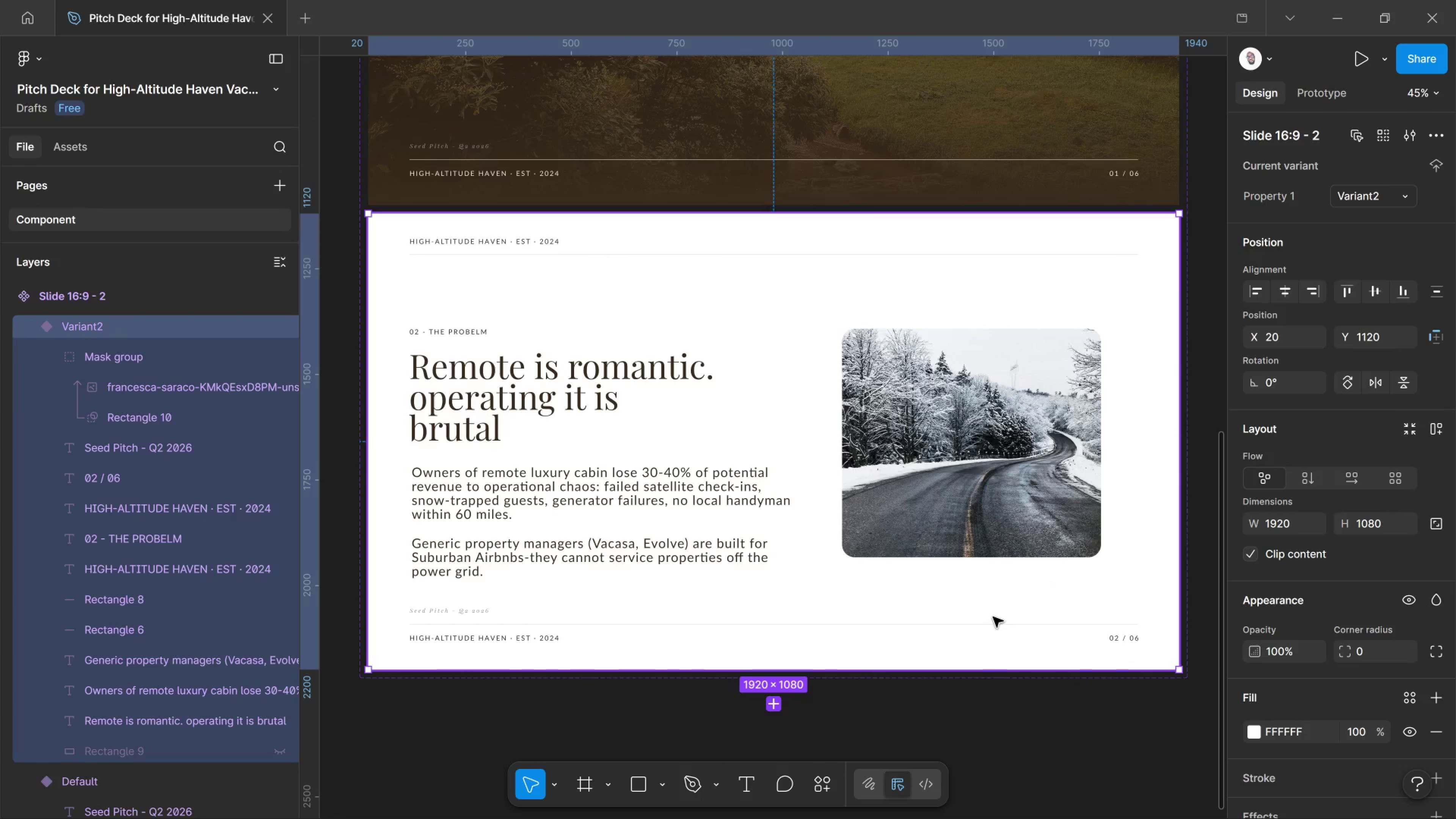 
scroll: coordinate [818, 668], scroll_direction: down, amount: 5.0
 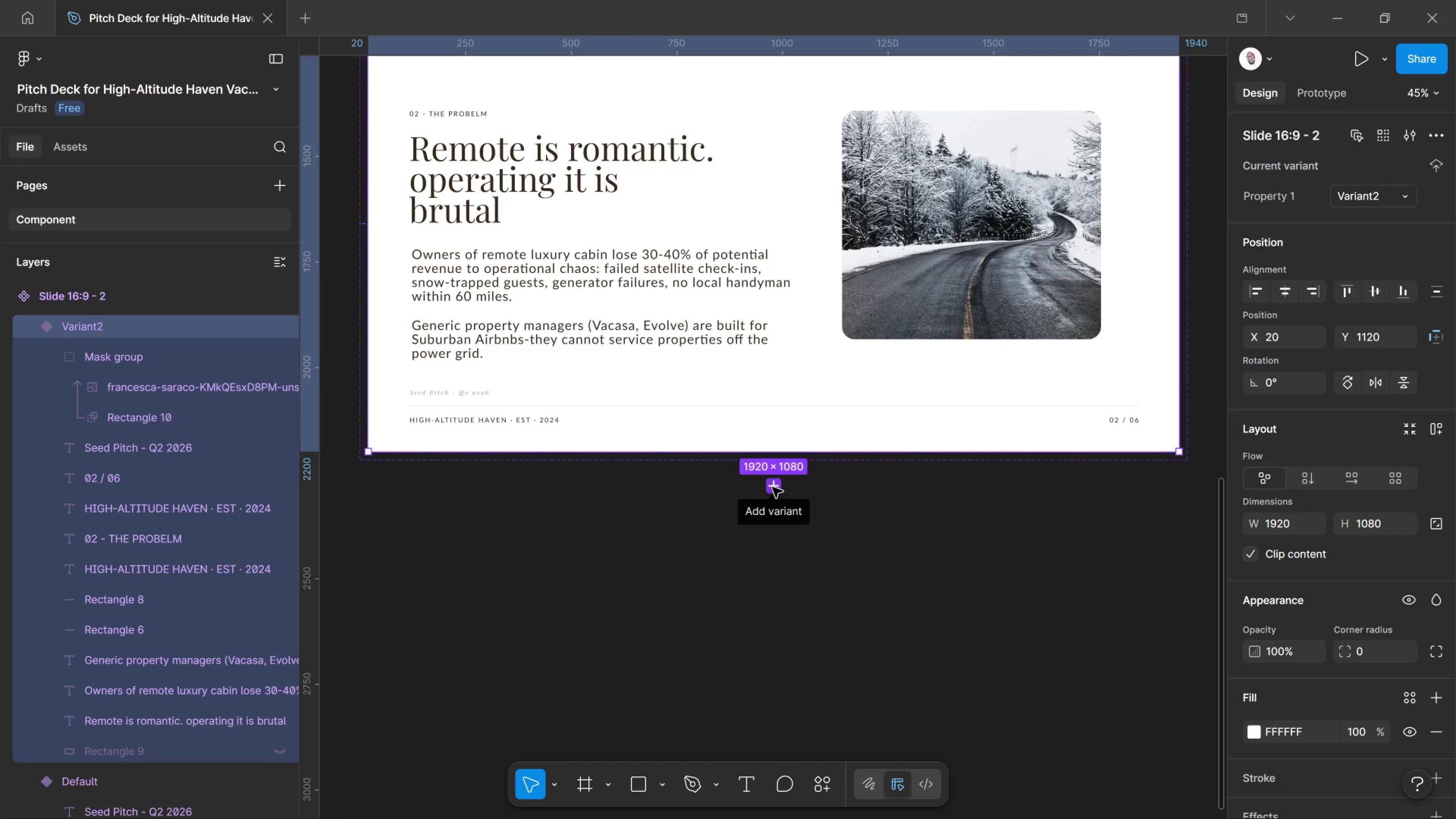 
wait(5.84)
 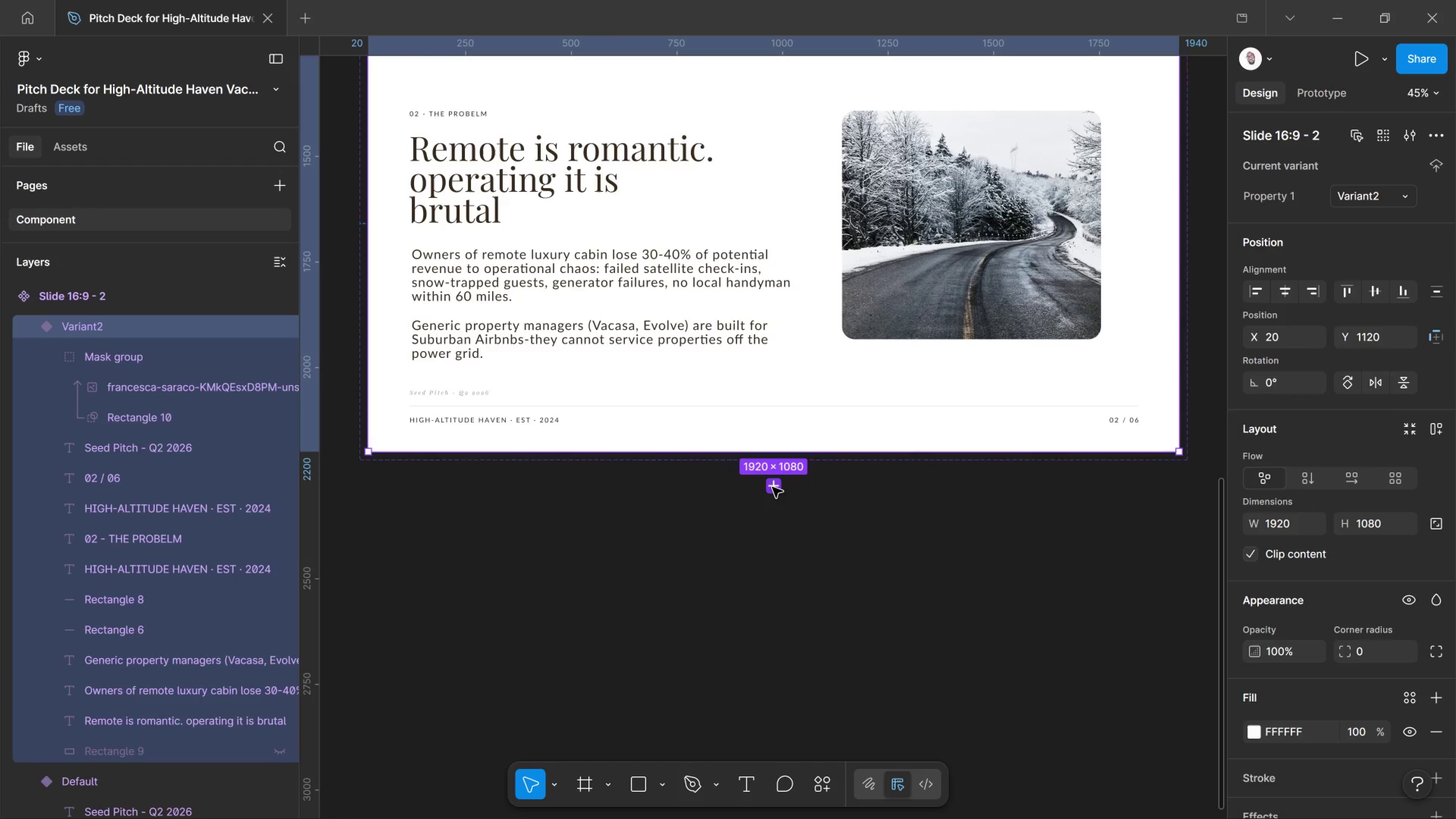 
left_click([772, 487])
 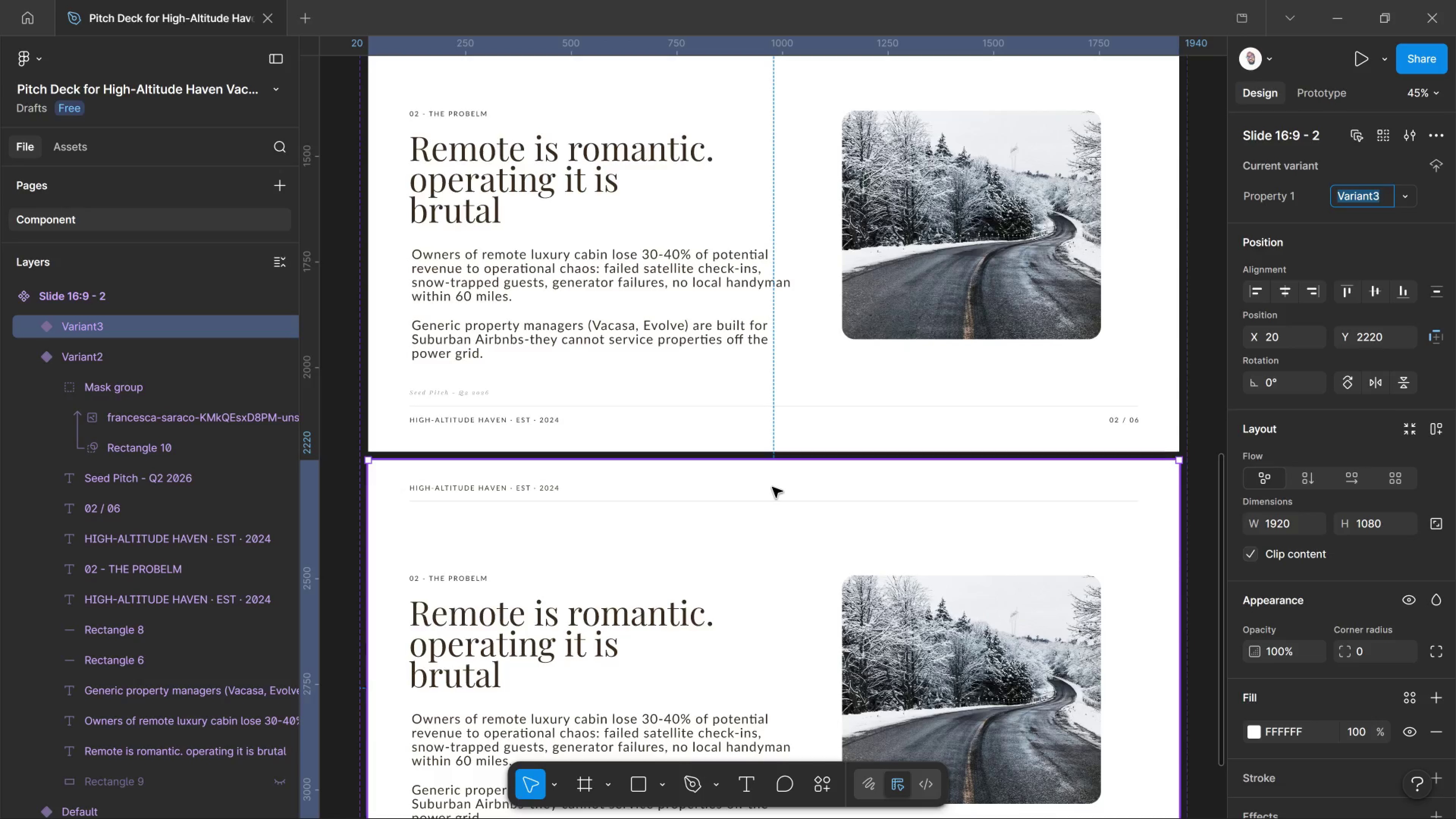 
scroll: coordinate [772, 487], scroll_direction: down, amount: 3.0
 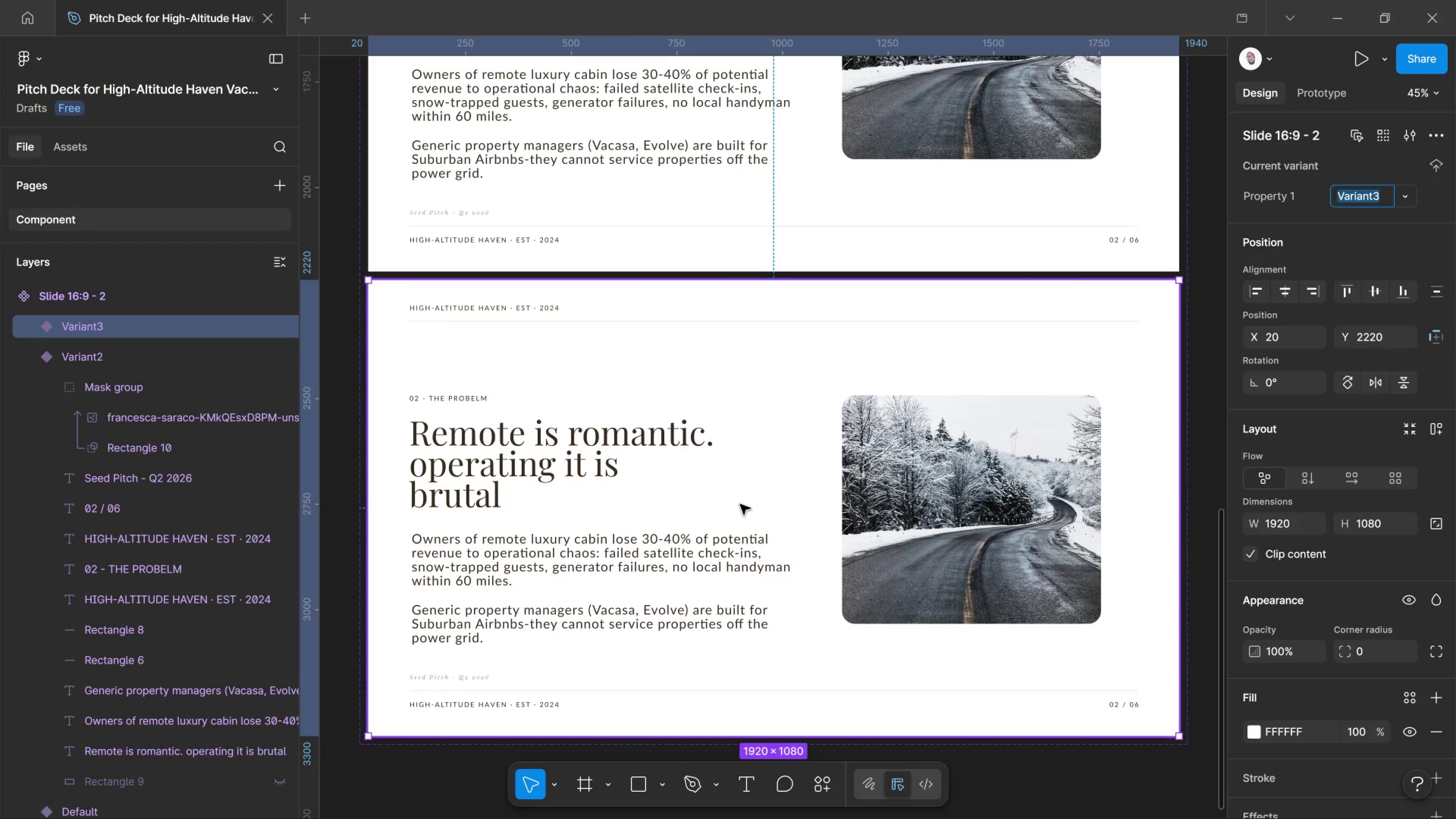 
key(Control+Z)
 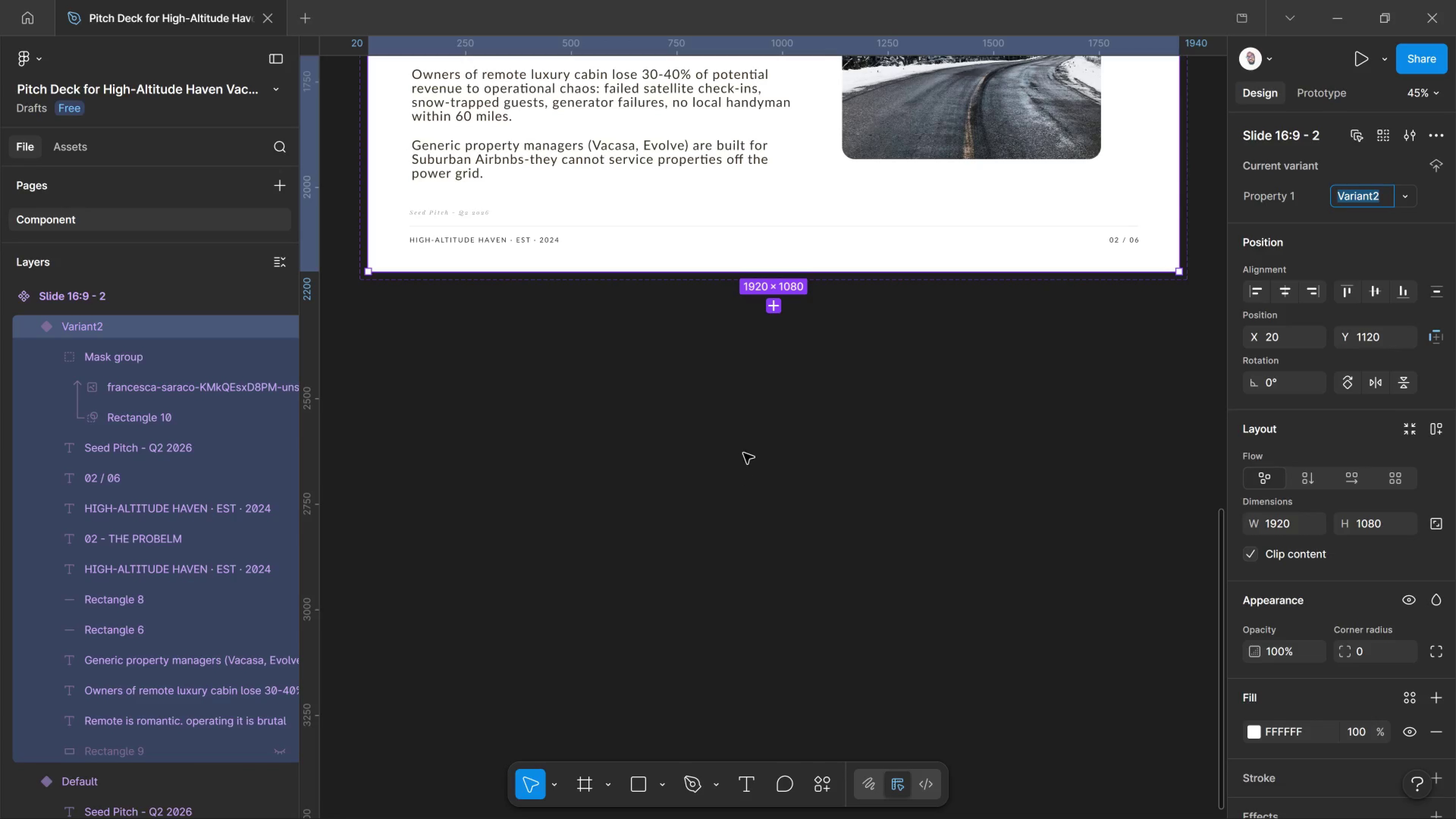 
hold_key(key=ControlLeft, duration=0.55)
scroll: coordinate [769, 377], scroll_direction: down, amount: 6.0
 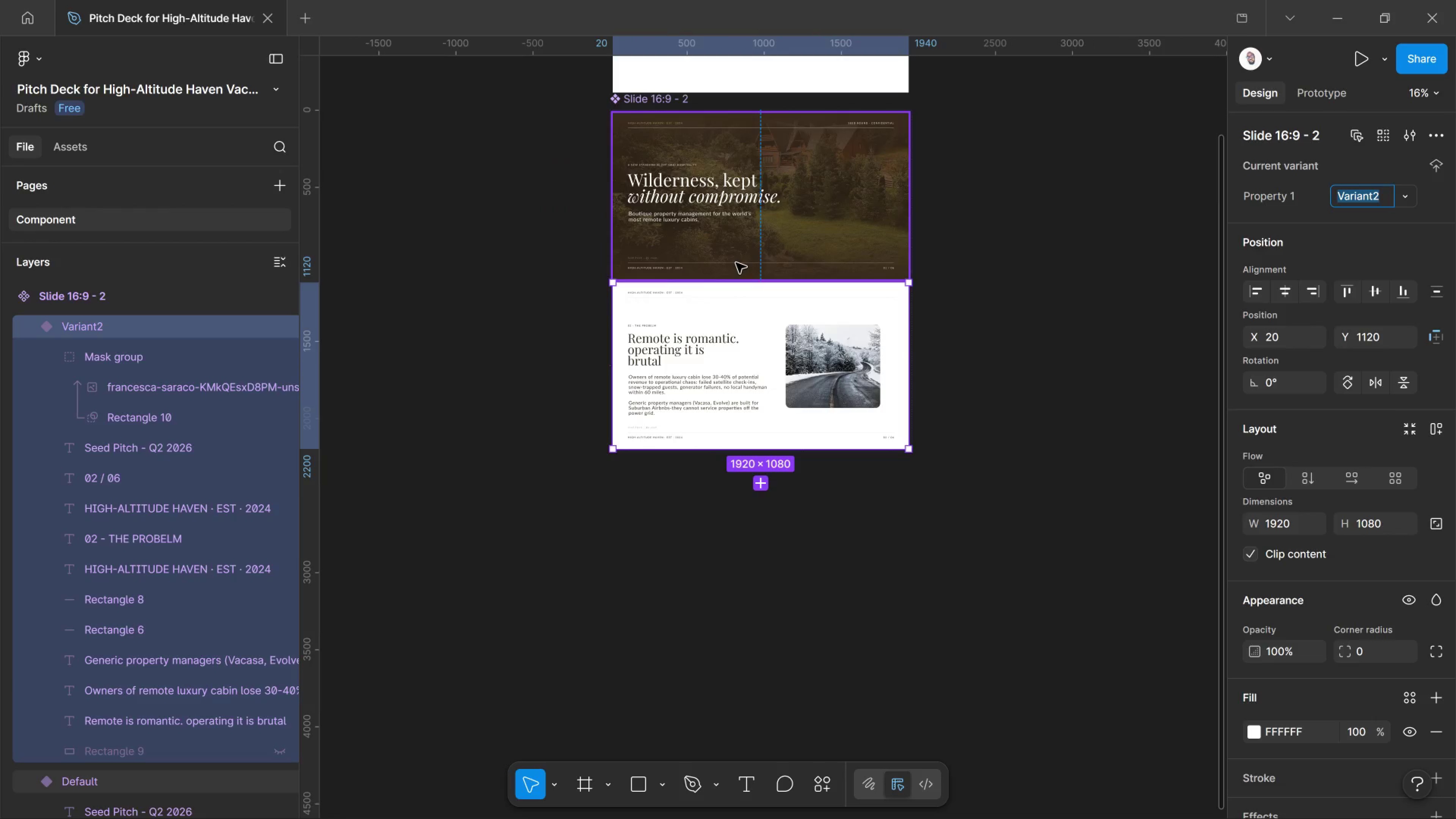 
left_click([736, 263])
 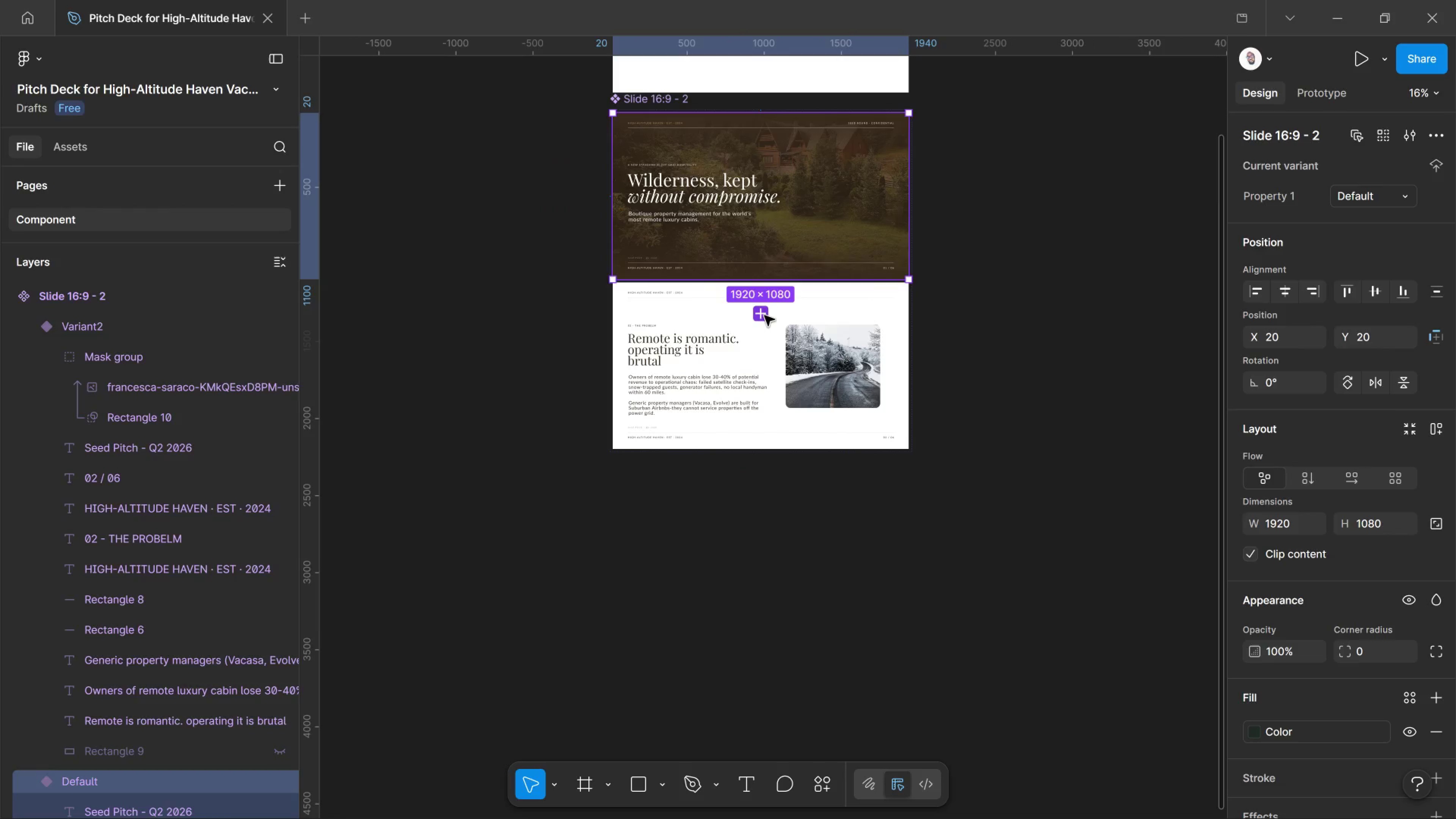 
left_click([764, 315])
 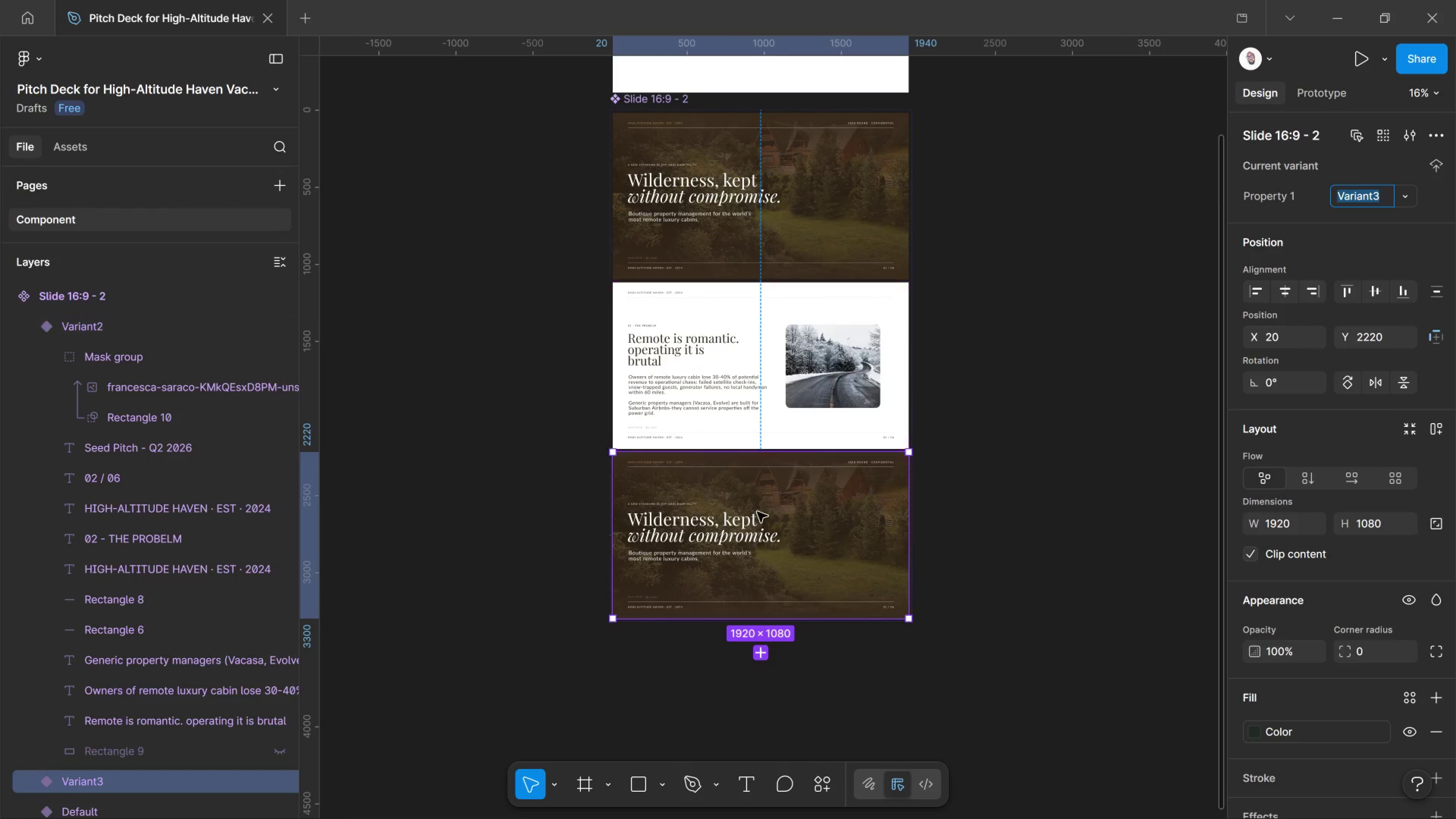 
hold_key(key=ControlLeft, duration=5.69)
middle_click([724, 637])
 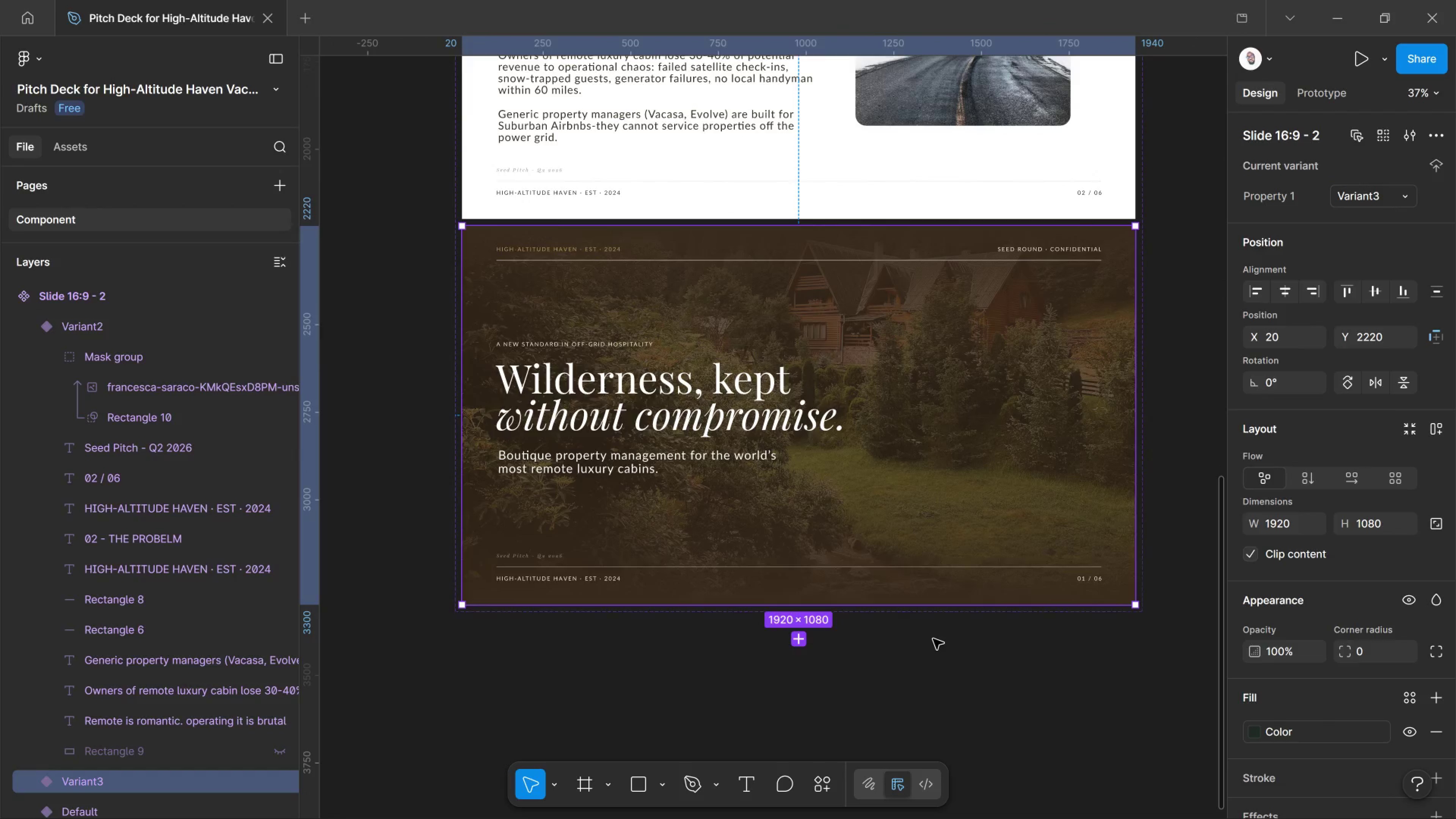 
scroll: coordinate [932, 637], scroll_direction: up, amount: 21.0
 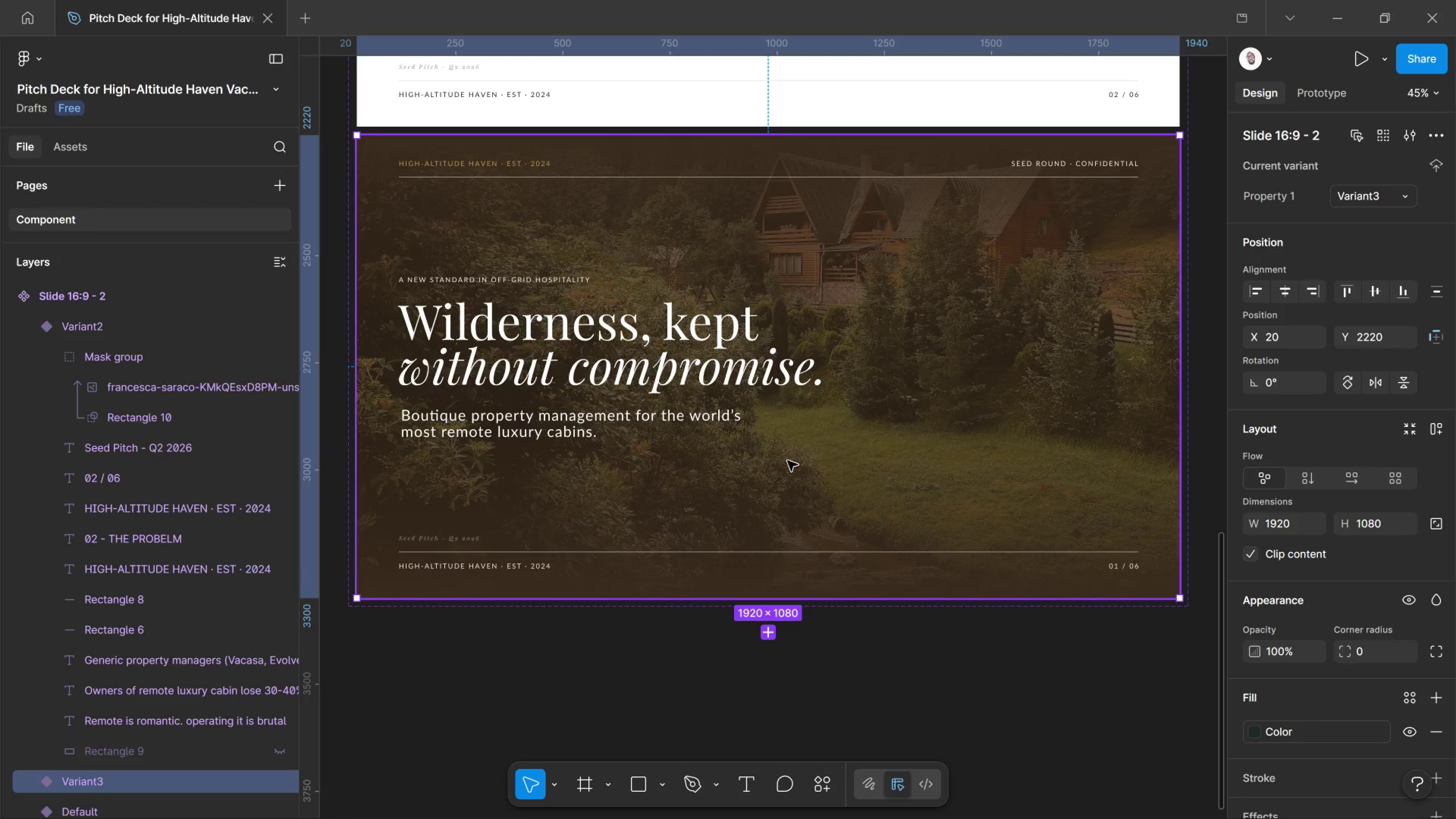 
double_click([714, 375])
 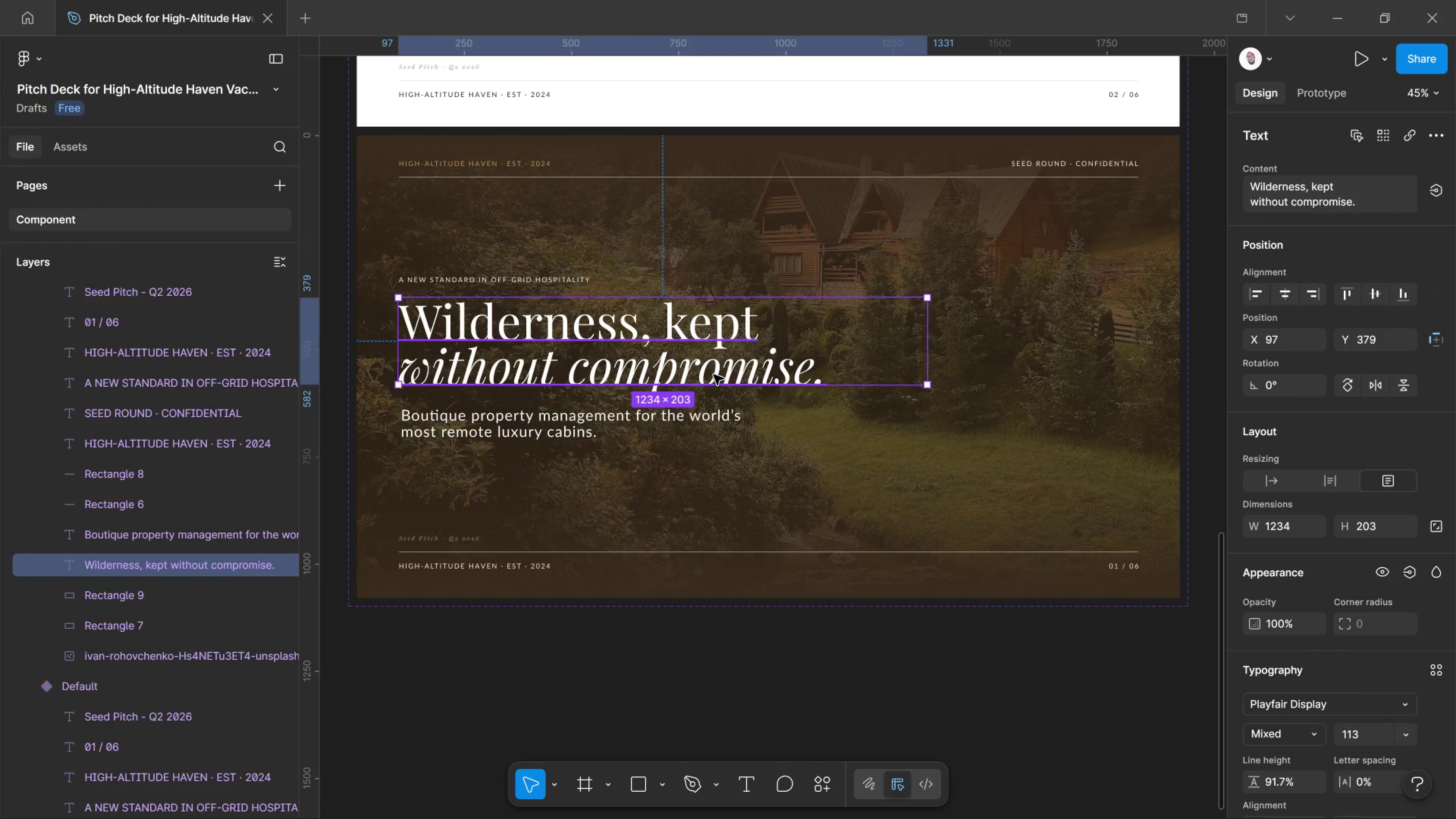 
left_click([714, 375])
 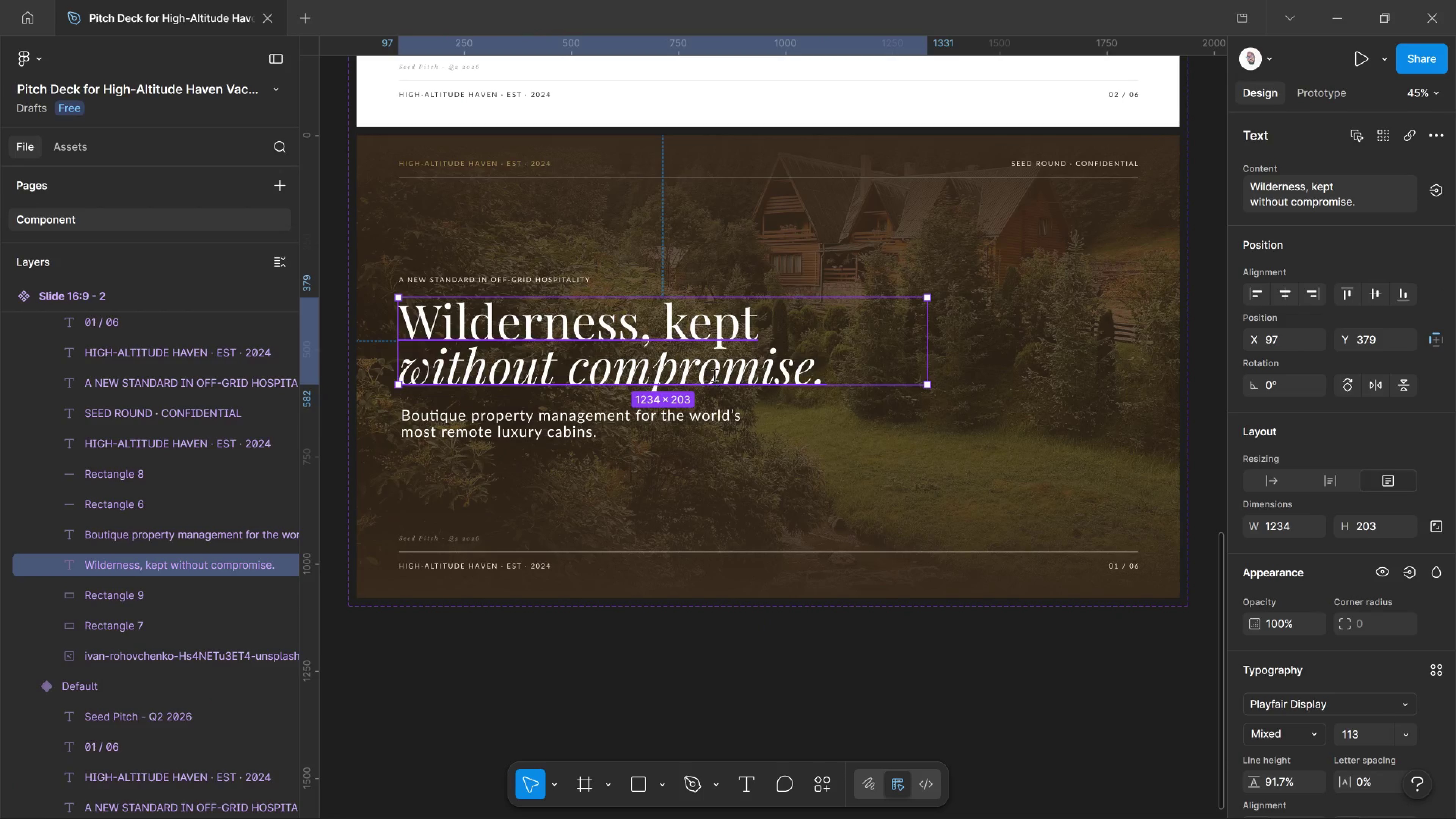 
double_click([714, 375])
 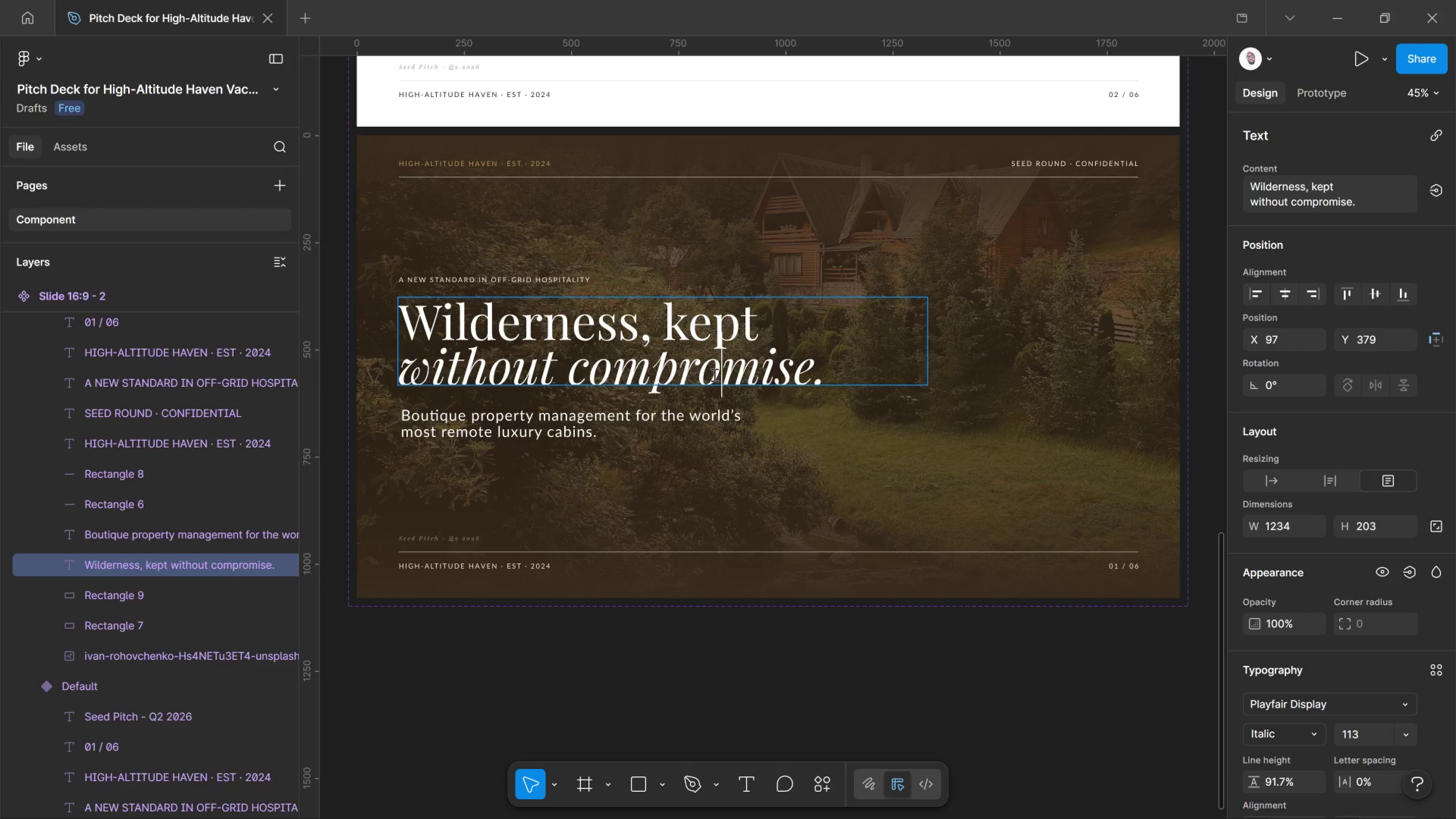 
key(Control+A)
 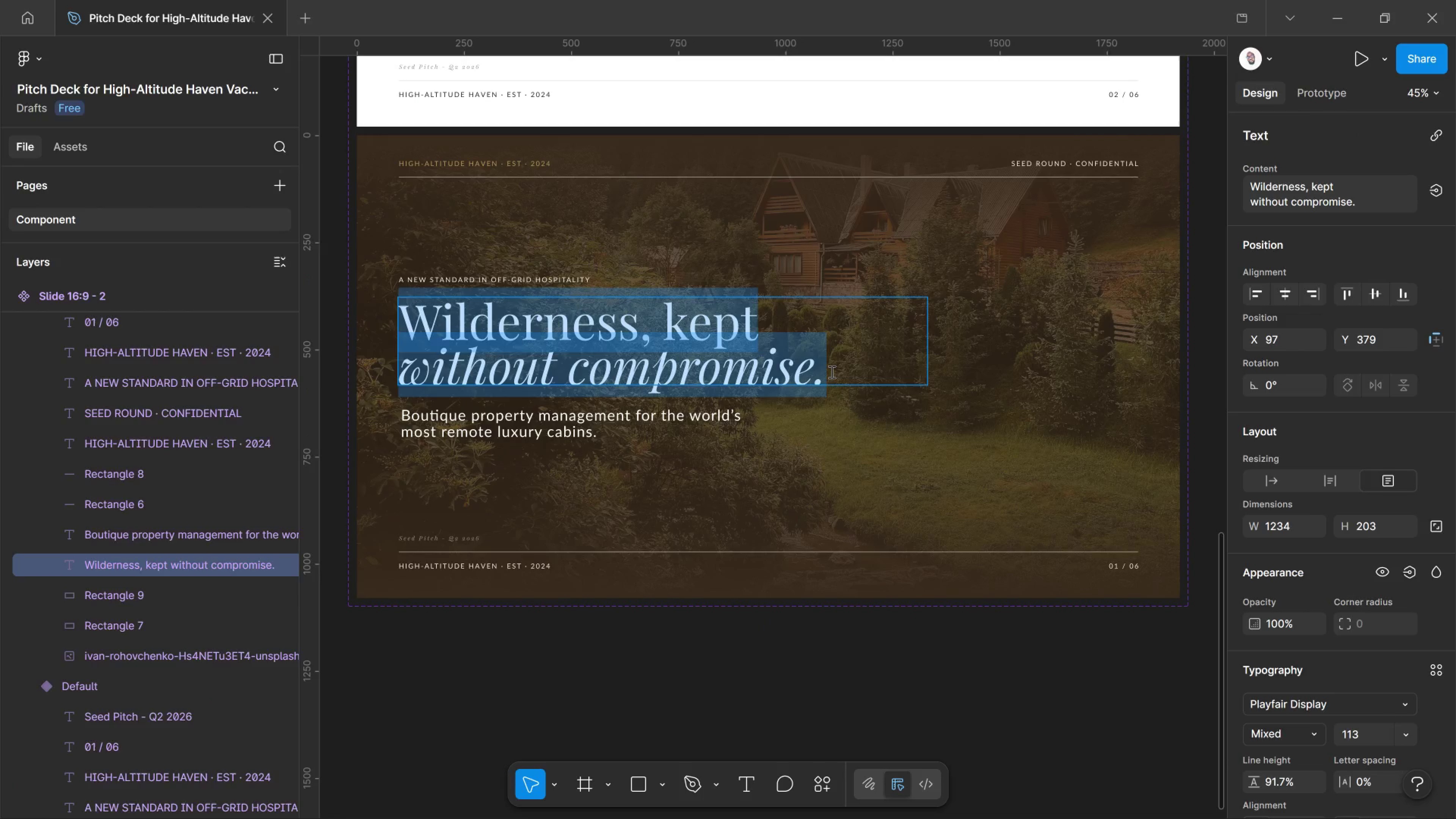 
type(A S)
key(Backspace)
type(specialized stack )
key(Backspace)
type(. A trusted local network)
 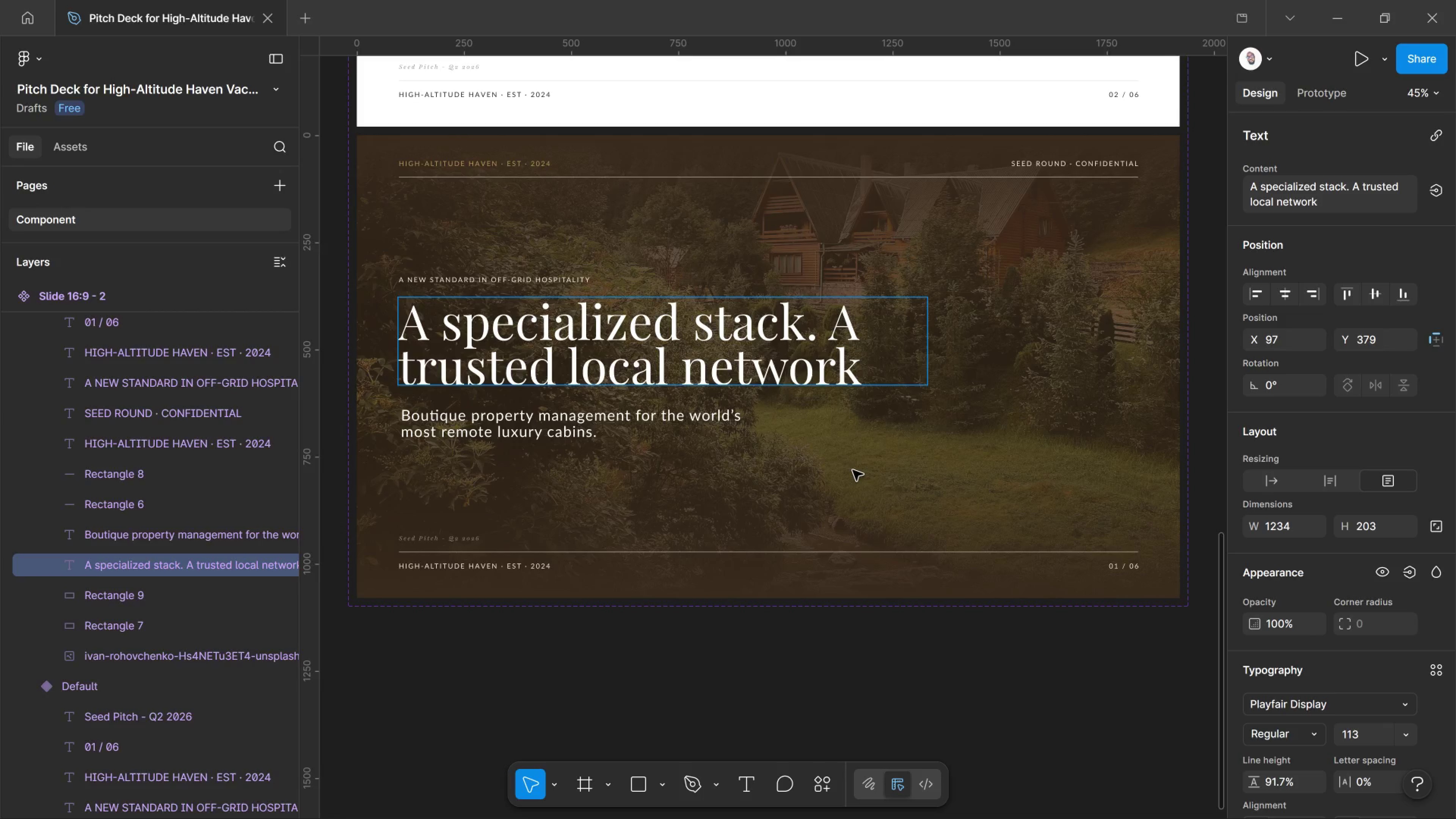 
left_click([853, 470])
 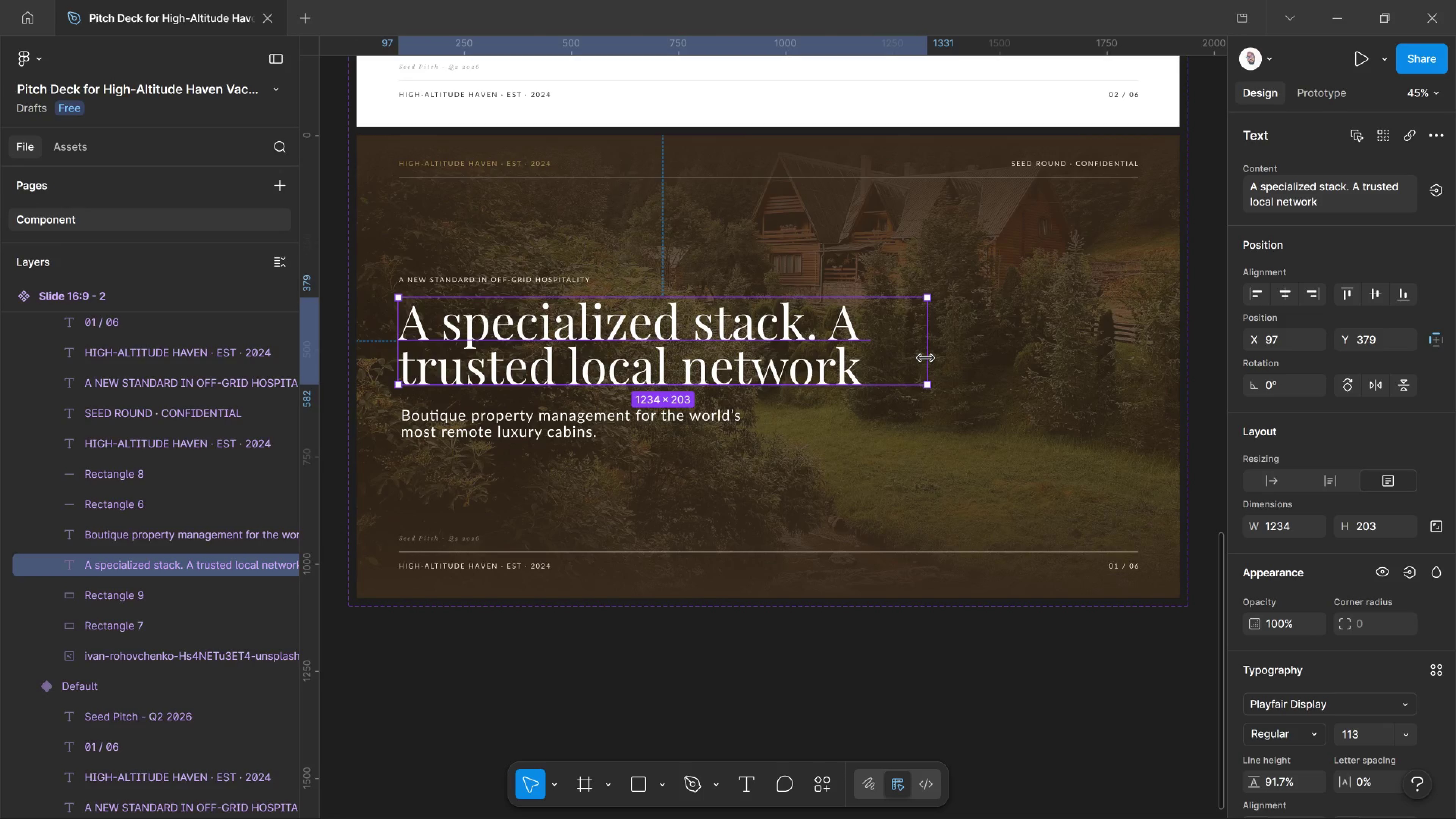 
left_click_drag(start_coordinate=[926, 358], to_coordinate=[1044, 361])
 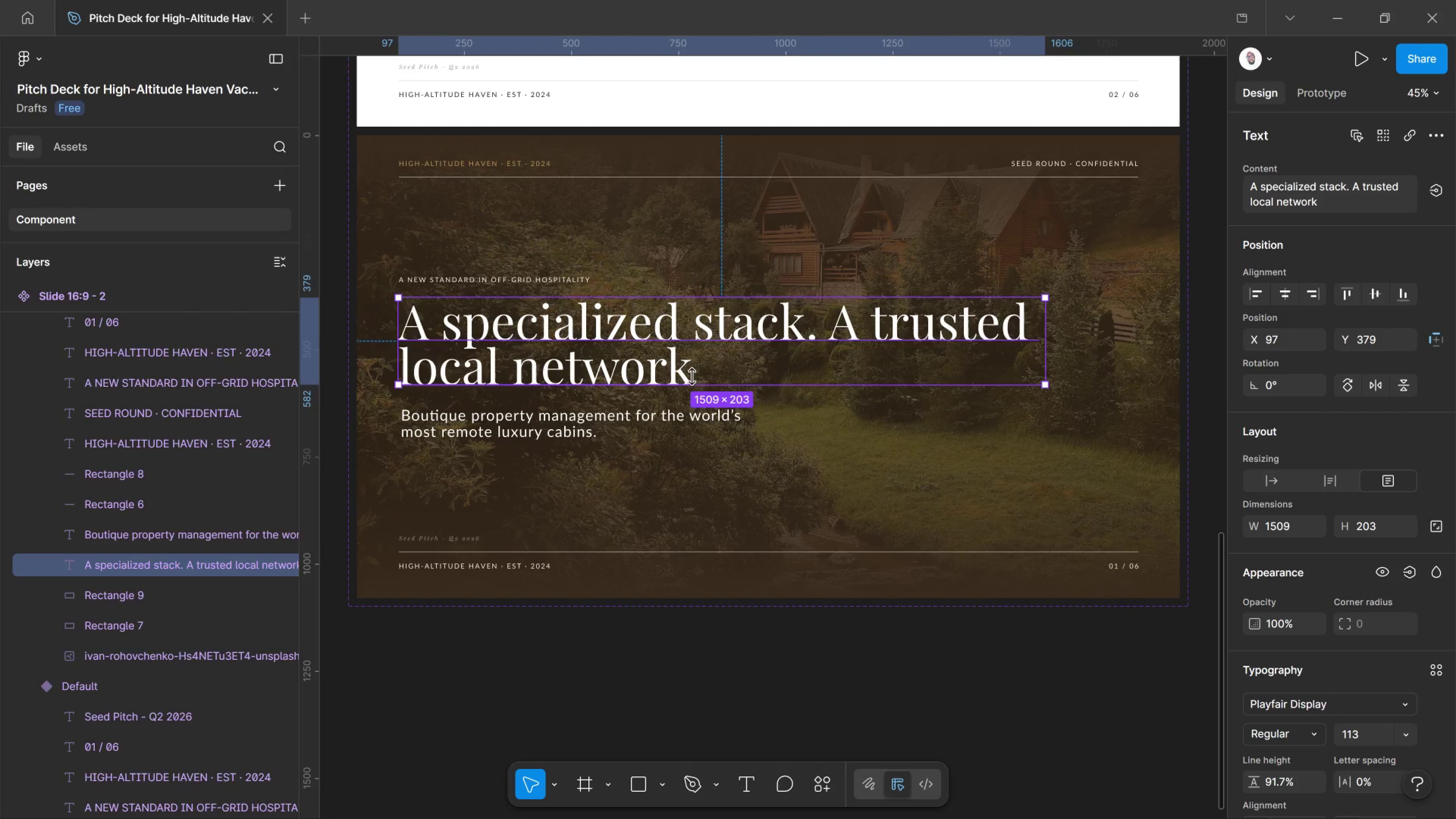 
left_click([690, 369])
 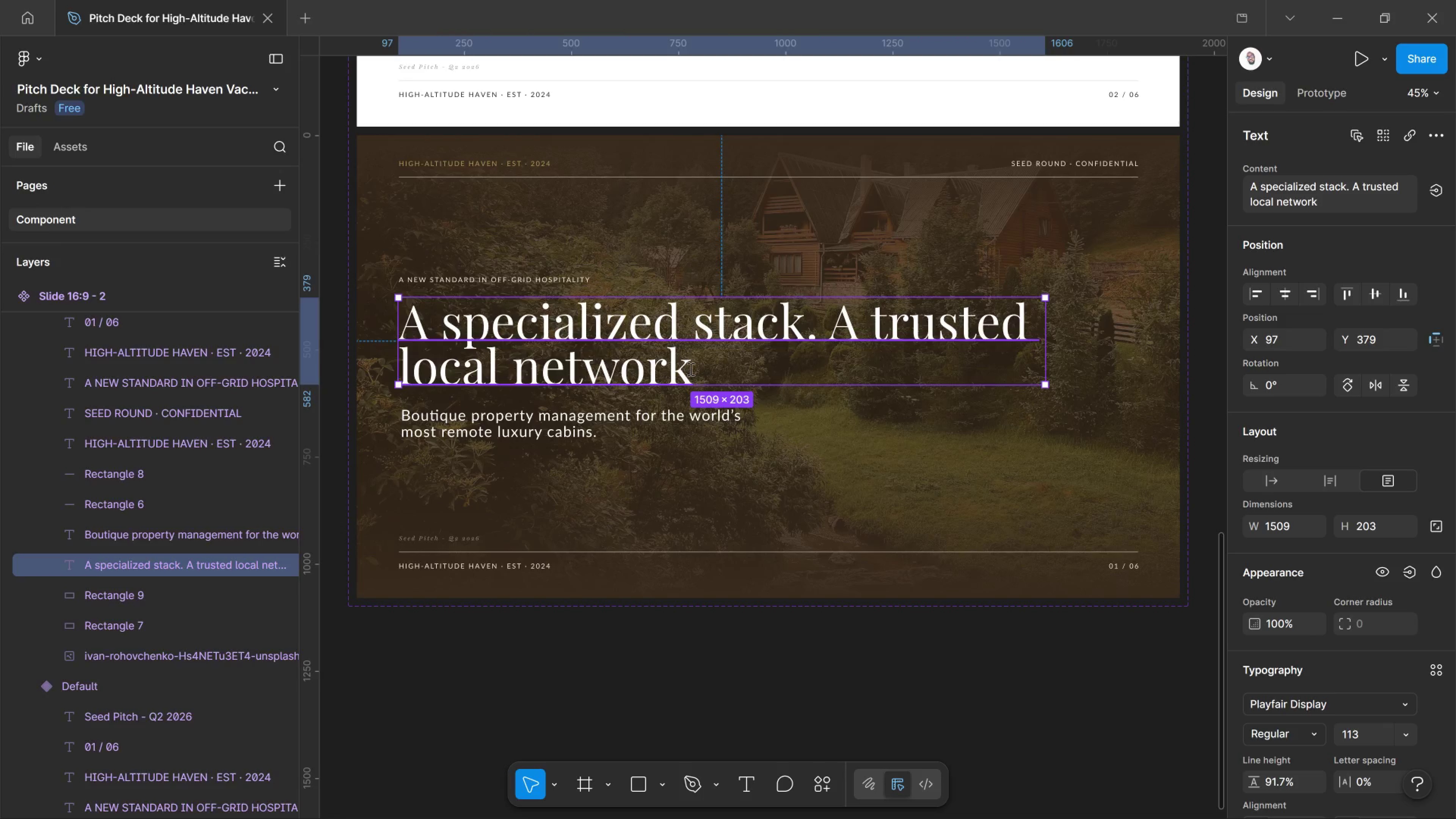 
double_click([690, 369])
 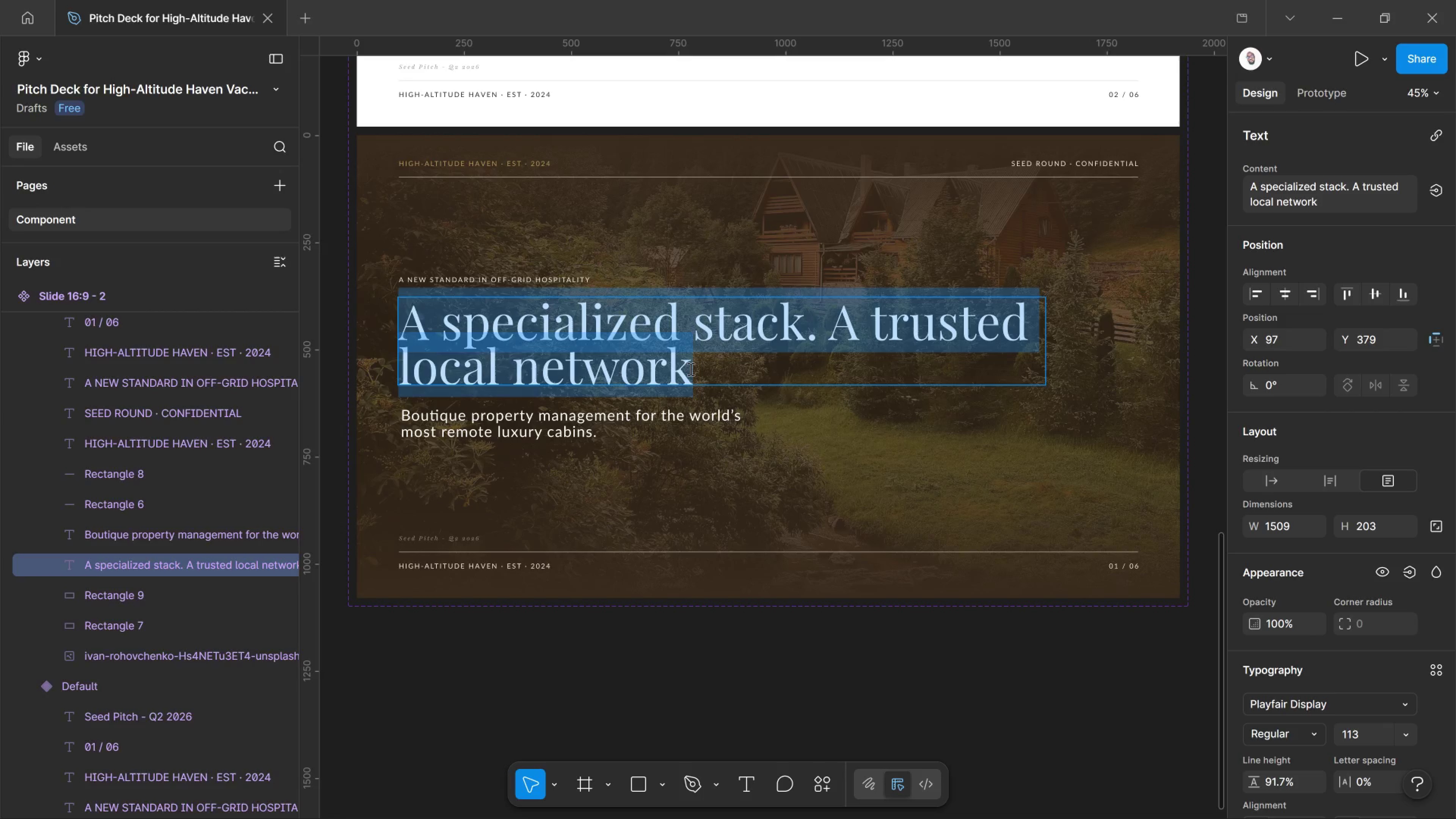 
left_click([690, 369])
 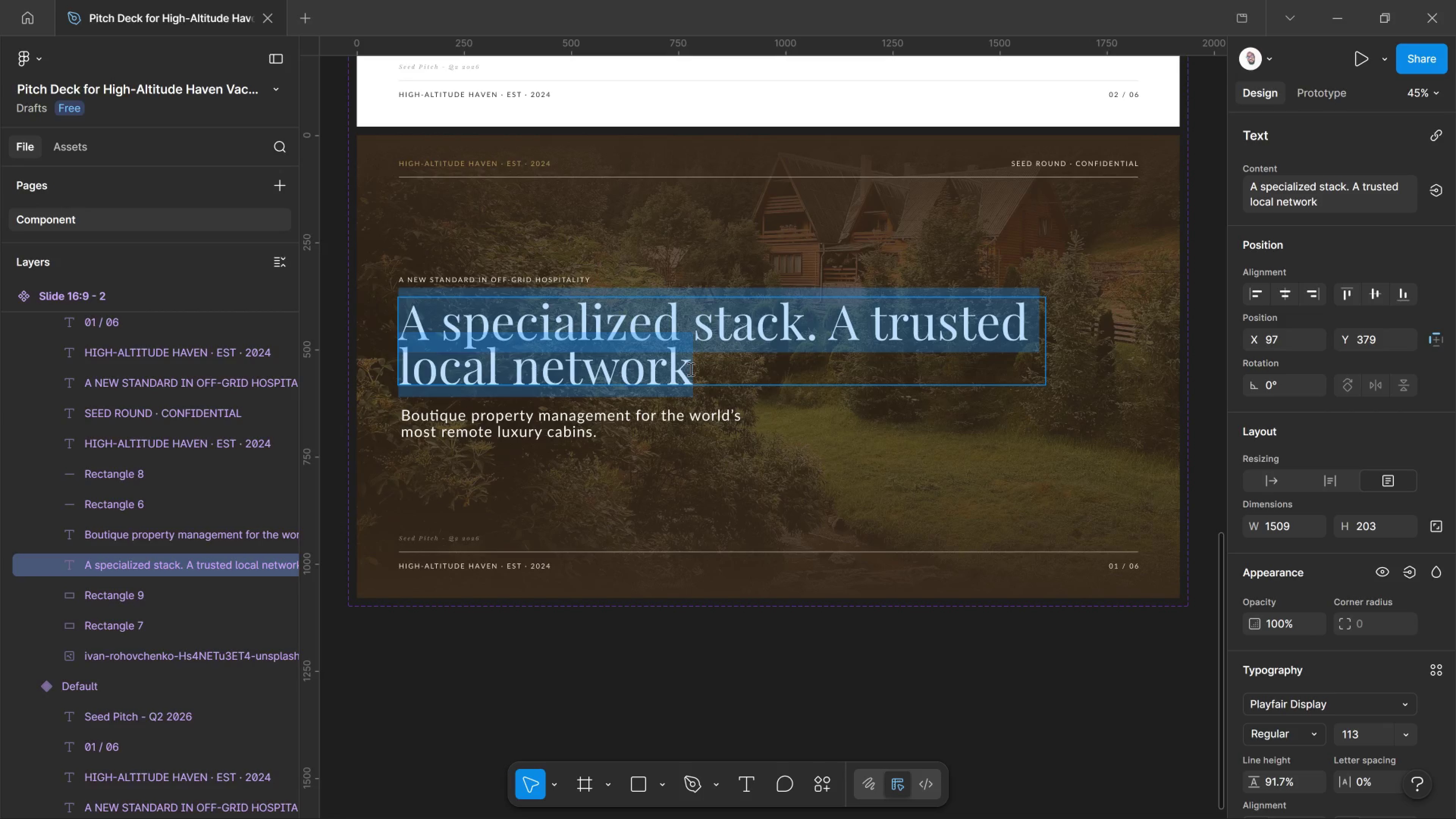 
left_click([690, 369])
 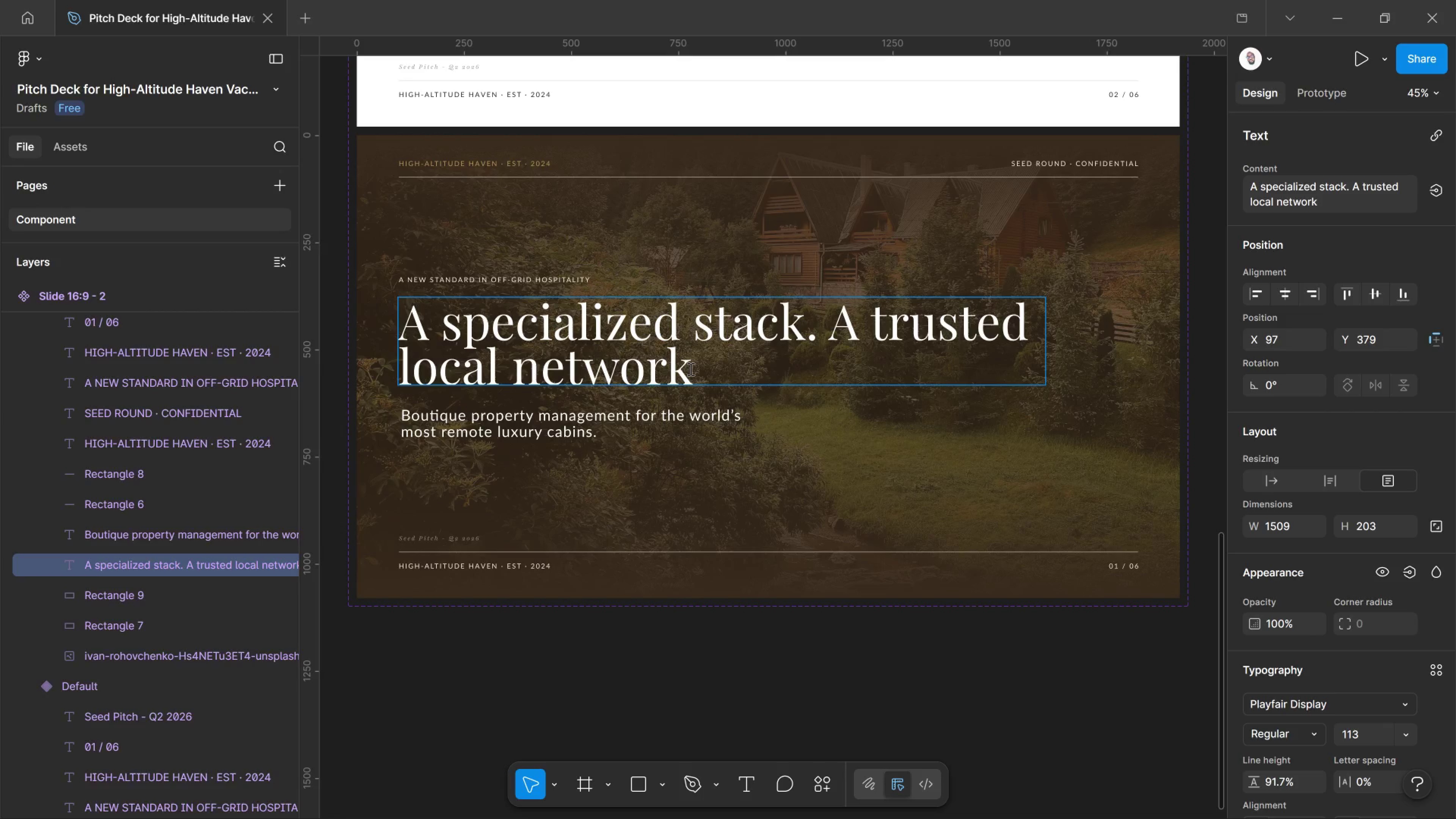 
key(Period)
 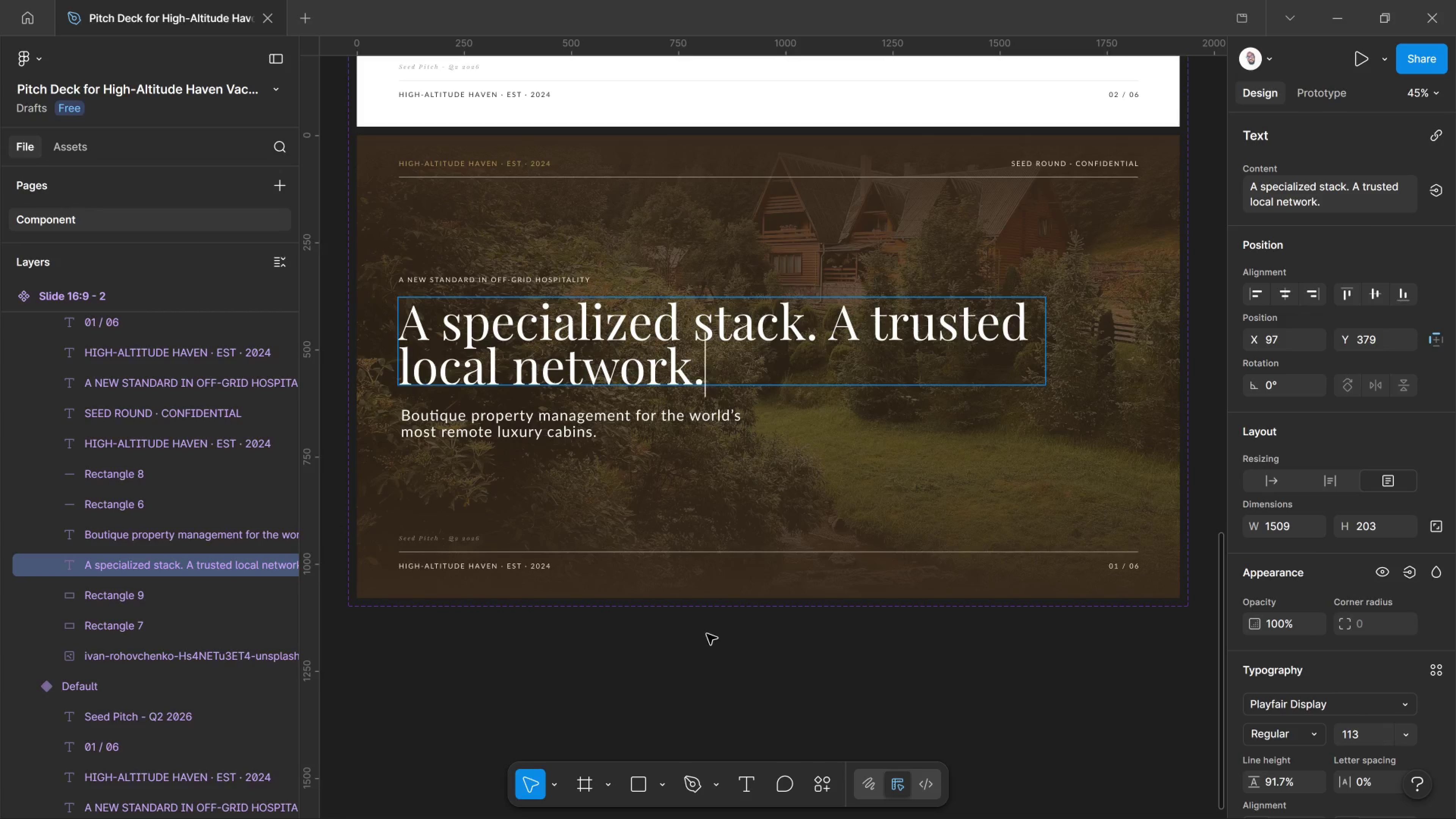 
left_click([707, 634])
 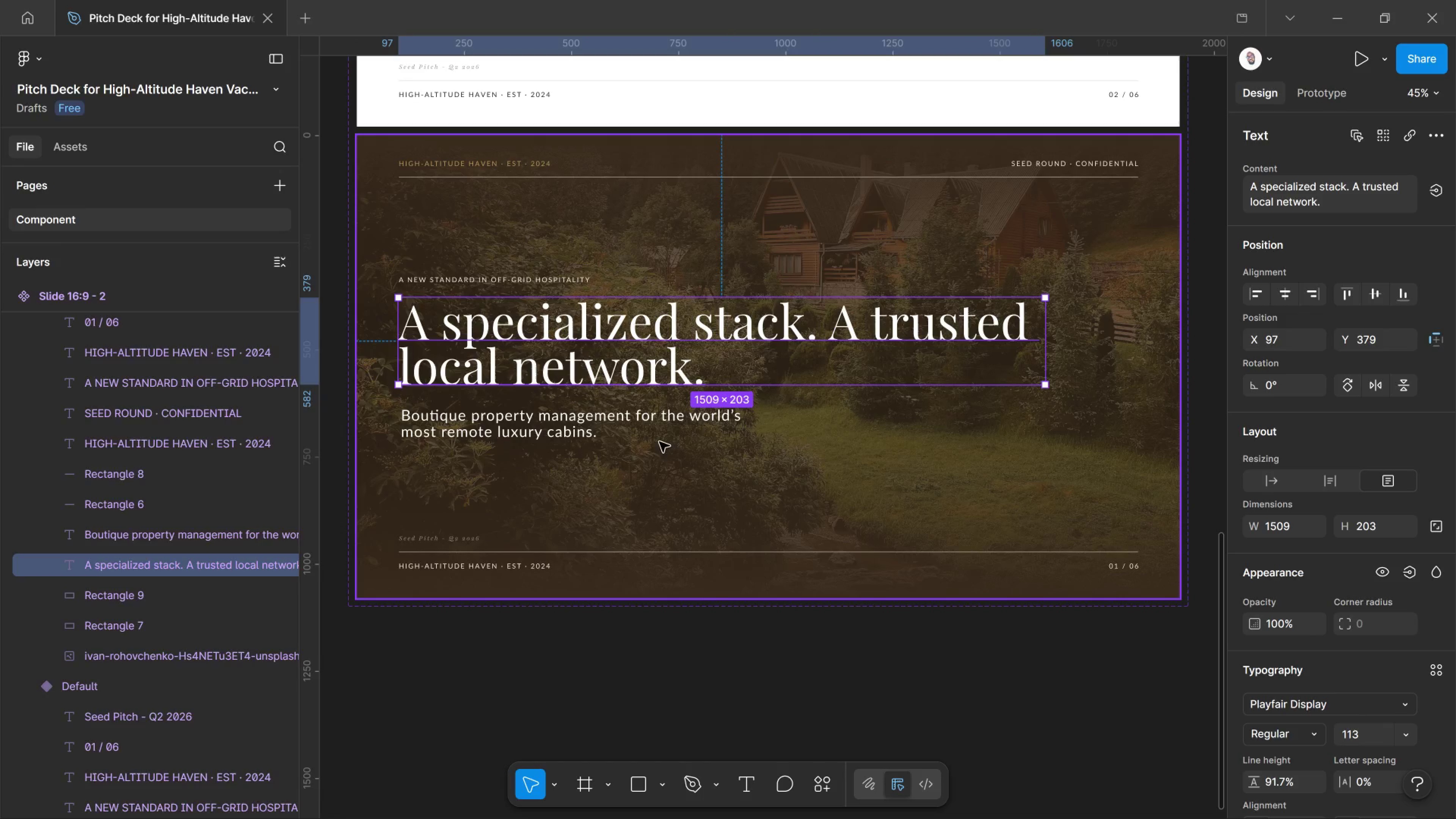 
left_click([609, 419])
 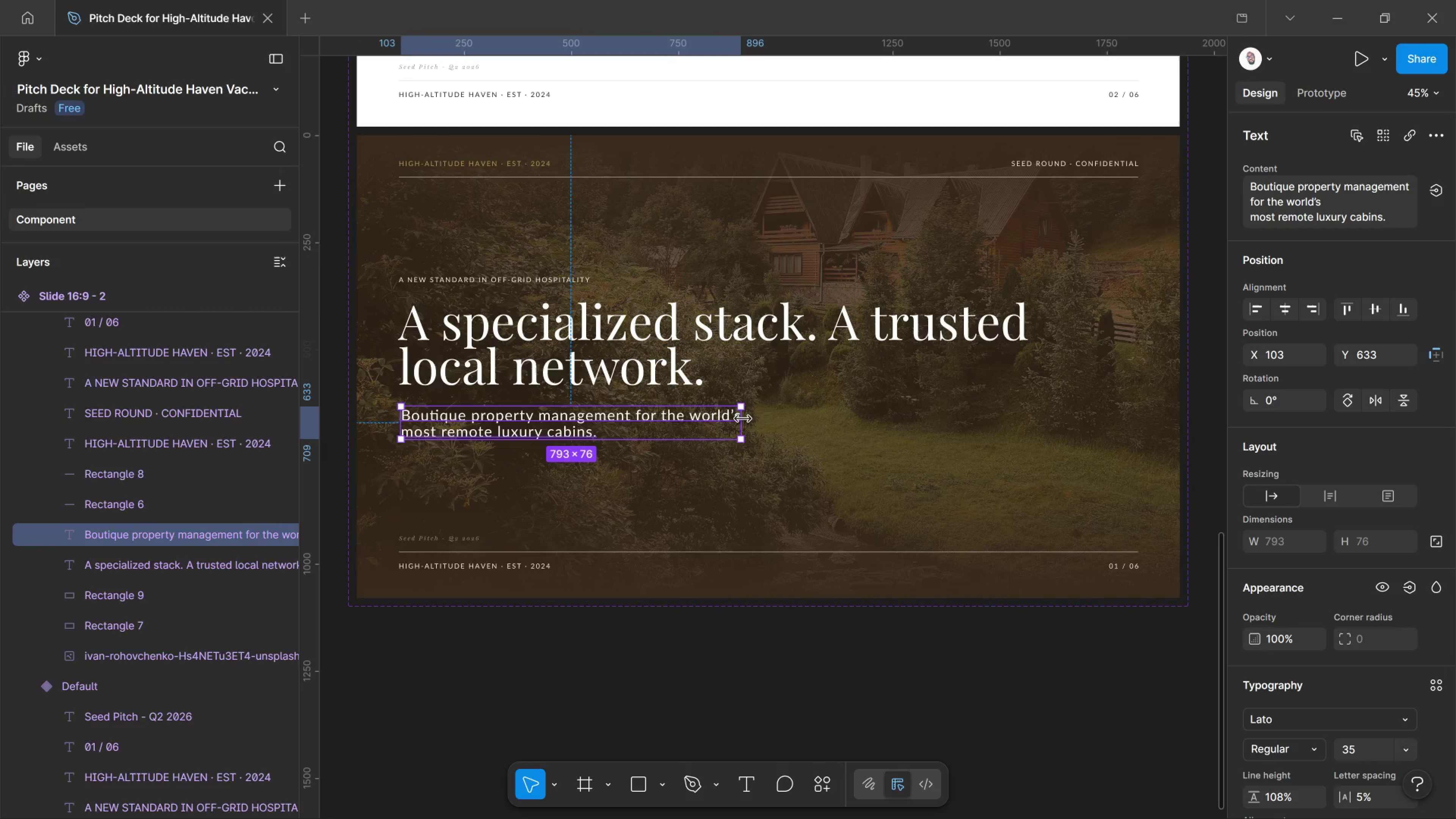 
left_click_drag(start_coordinate=[741, 419], to_coordinate=[849, 423])
 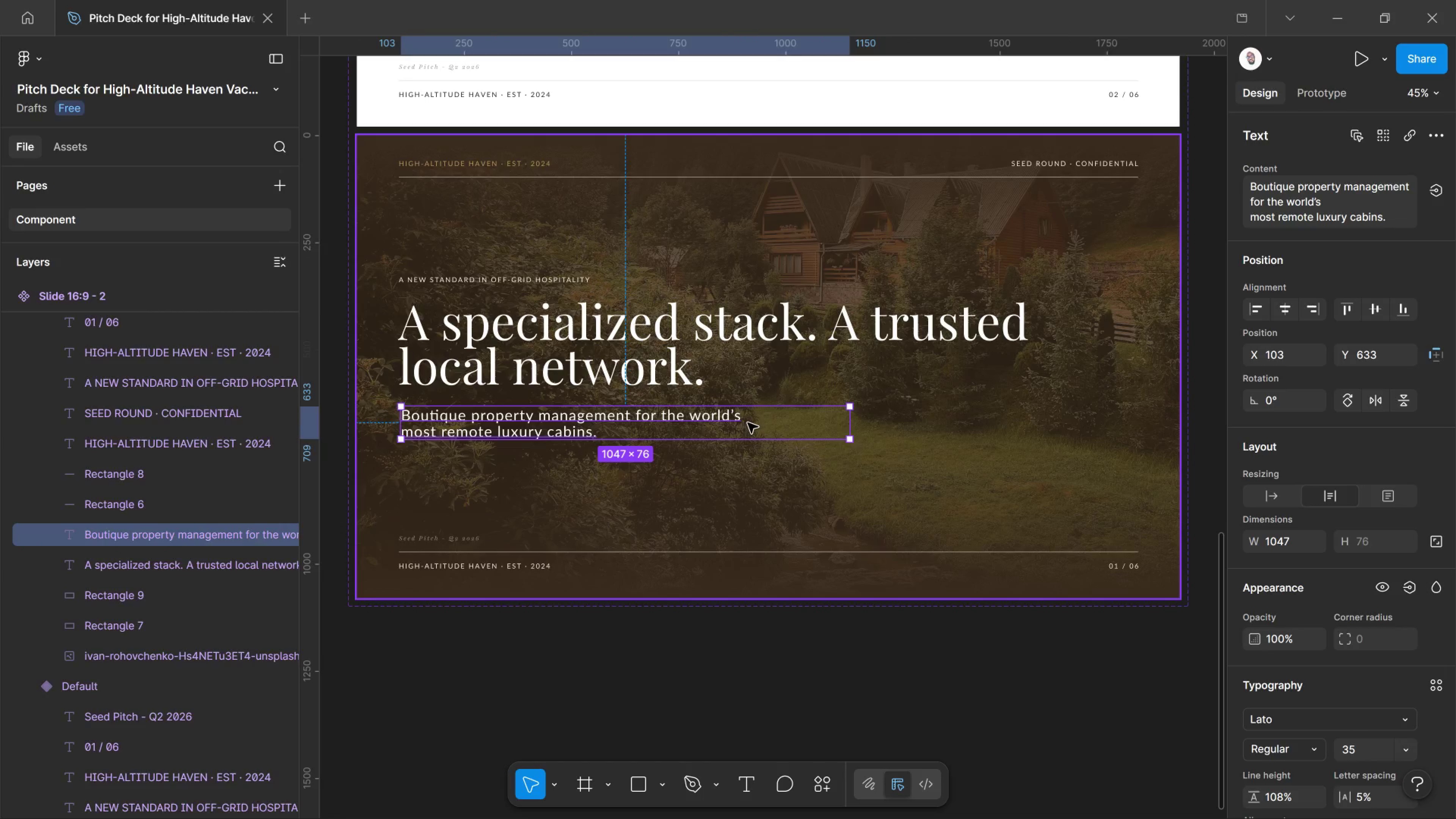 
double_click([748, 423])
 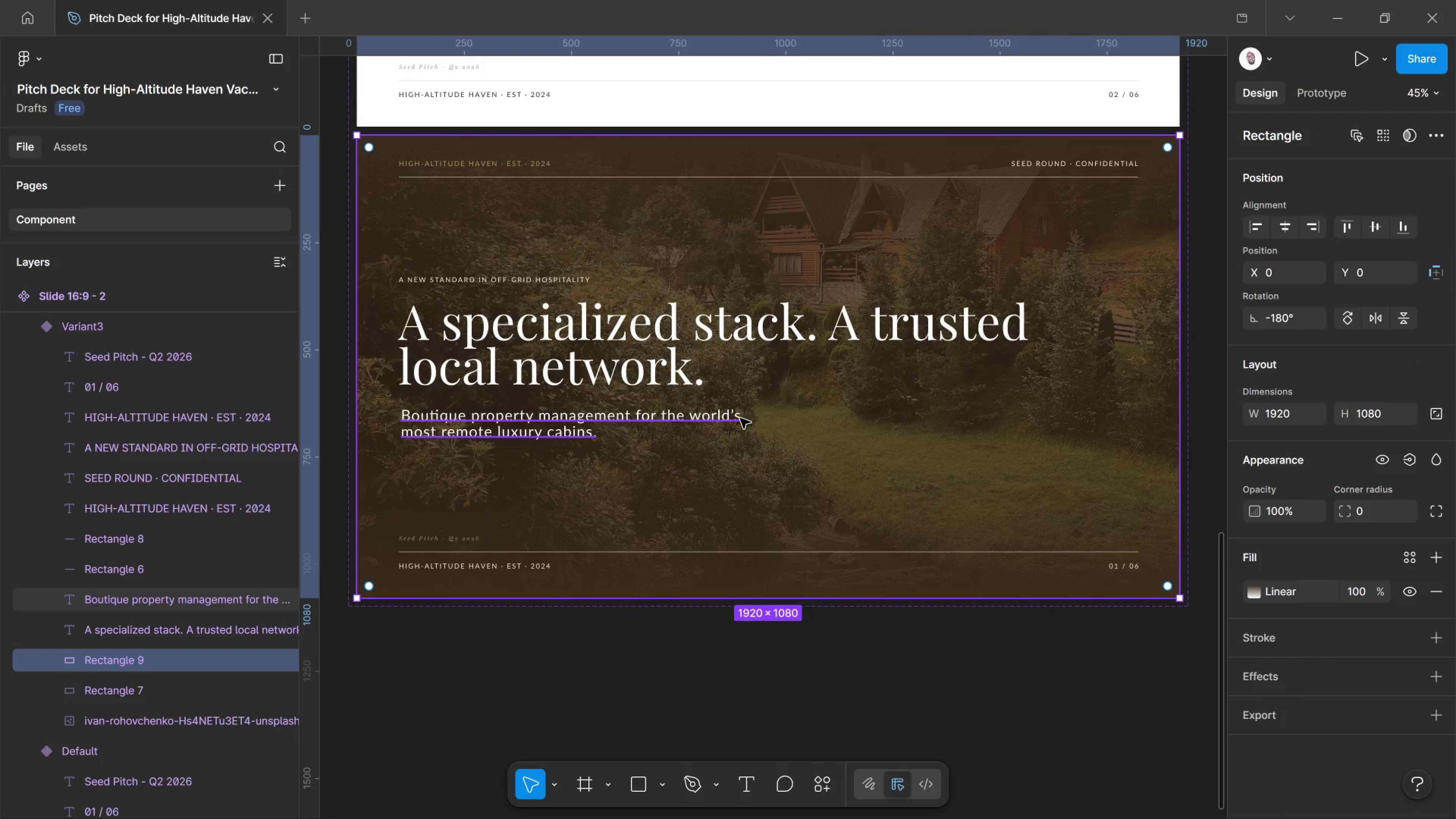 
double_click([740, 418])
 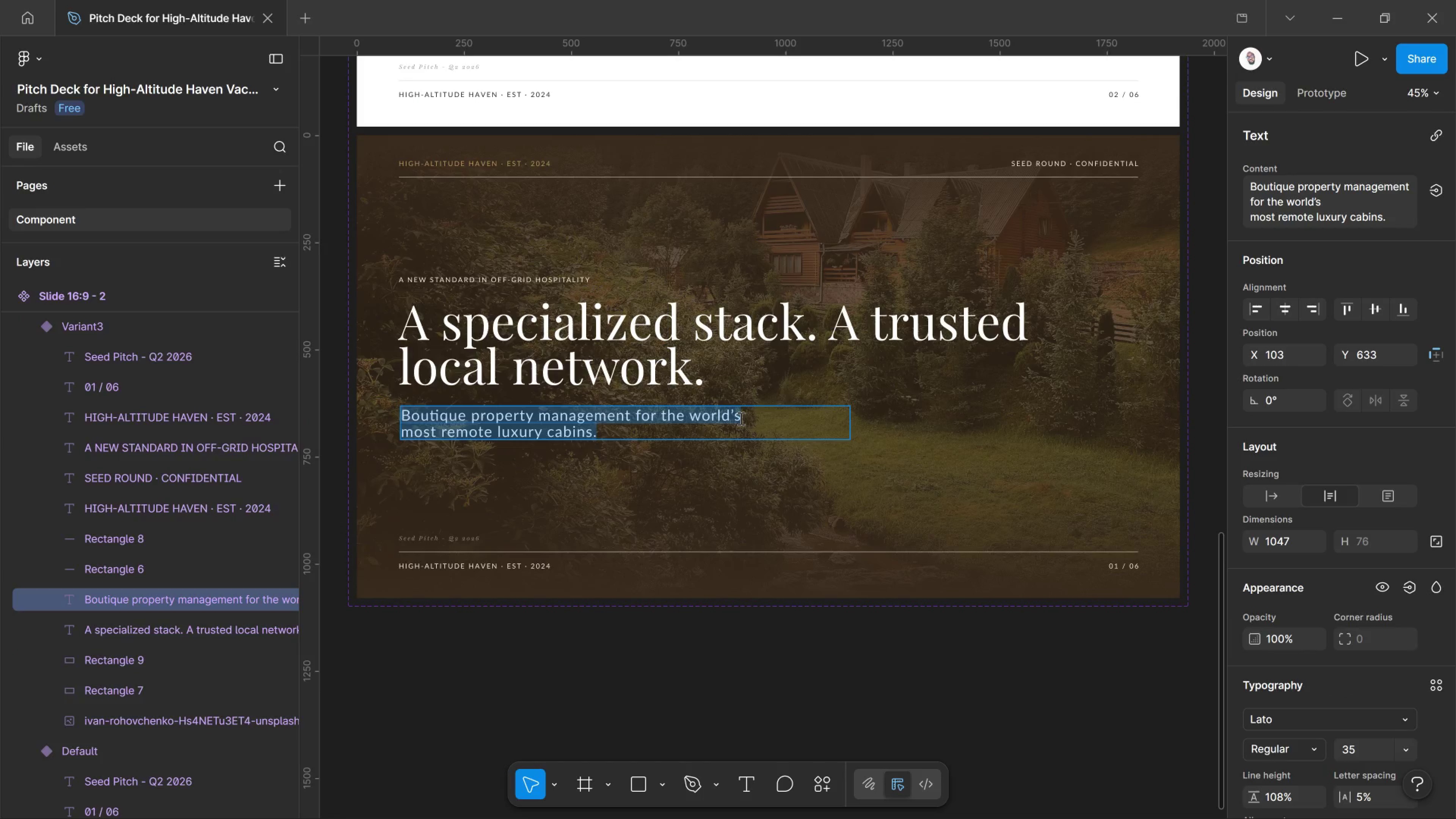 
left_click([740, 418])
 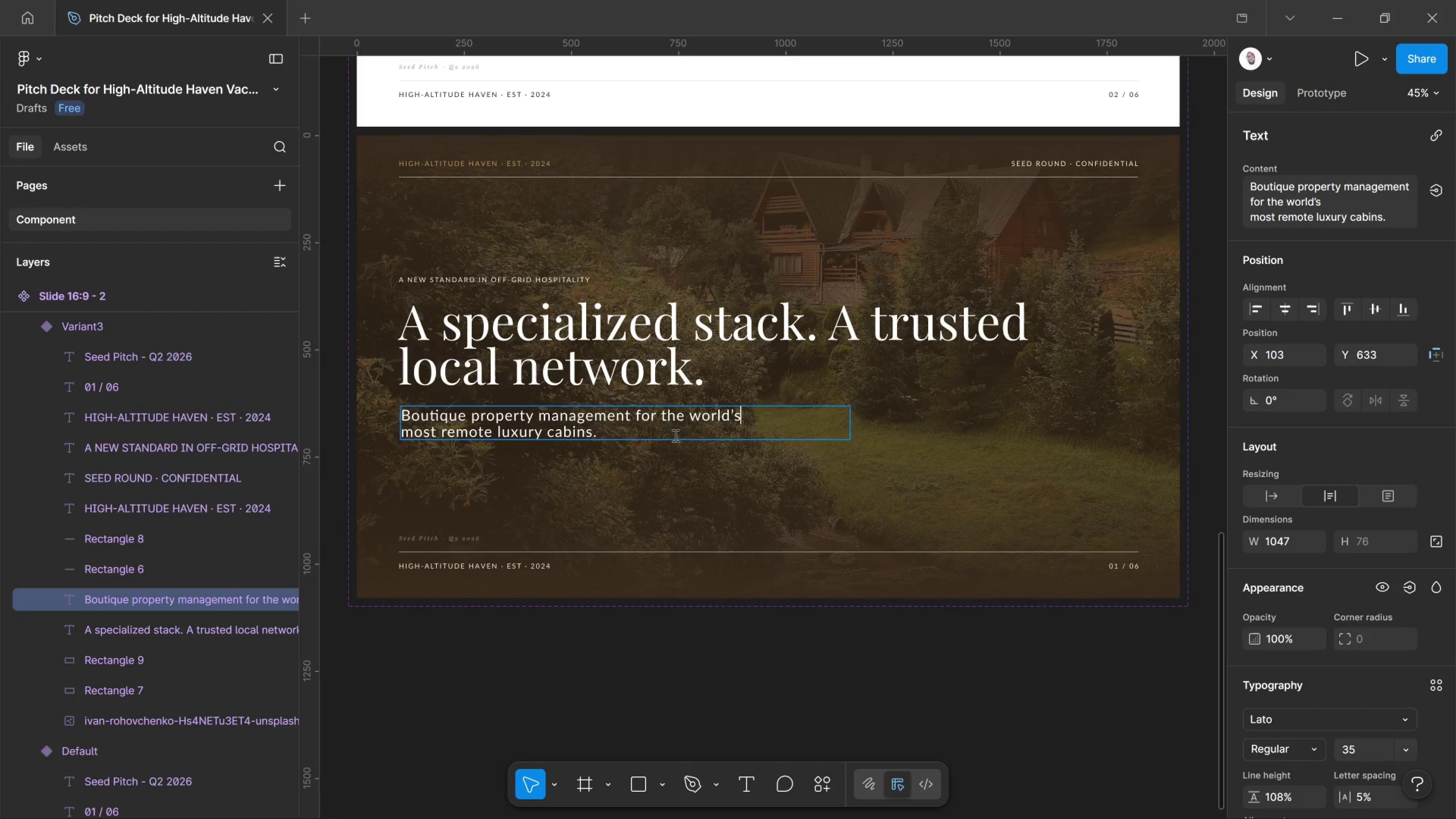 
left_click_drag(start_coordinate=[671, 430], to_coordinate=[293, 384])
 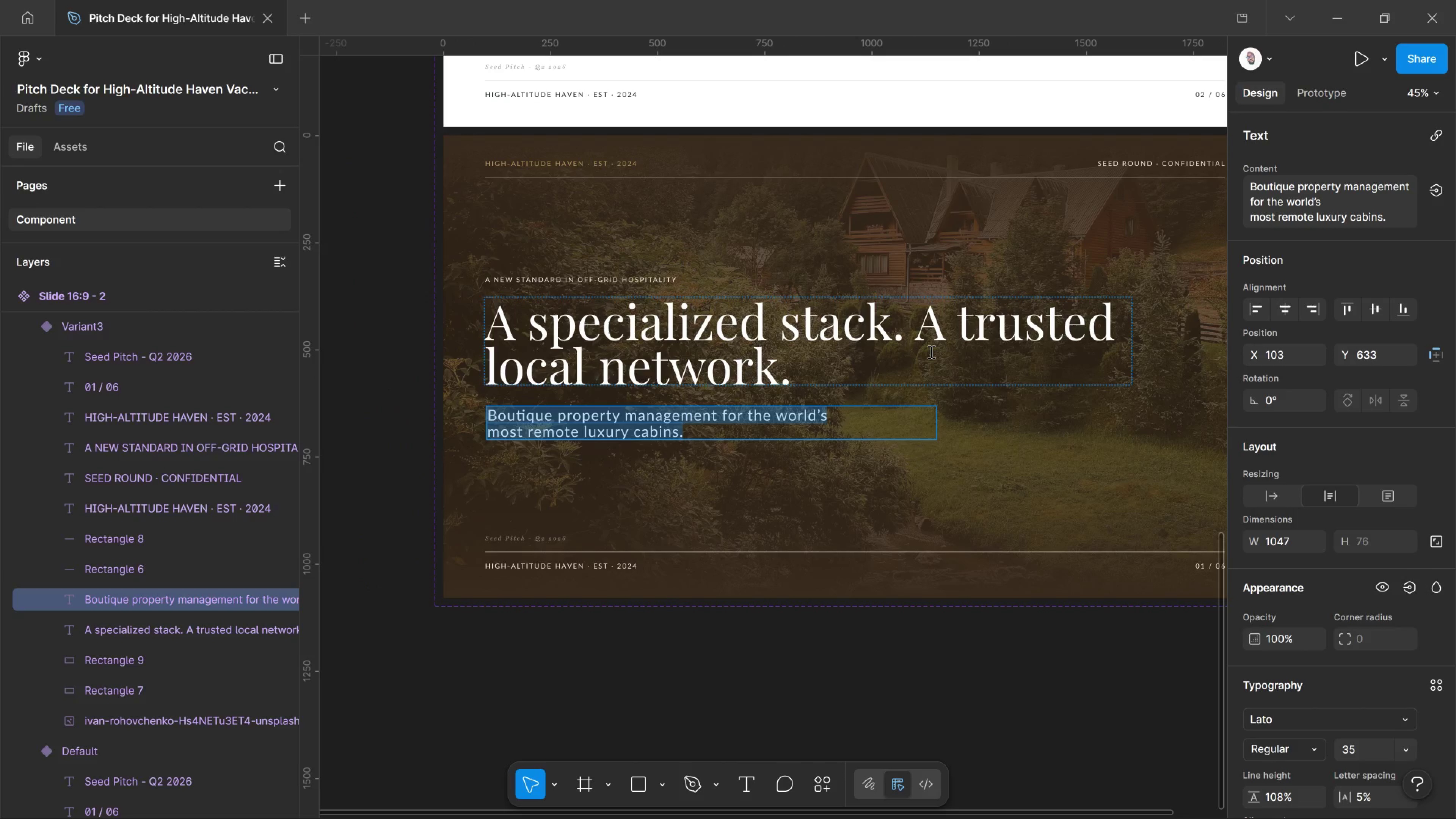 
type(Tech-enabled operations egin)
key(Backspace)
key(Backspace)
key(Backspace)
type(ngineerd)
key(Backspace)
type(ed for theback)
key(Backspace)
key(Backspace)
key(Backspace)
key(Backspace)
type( backcountry.)
 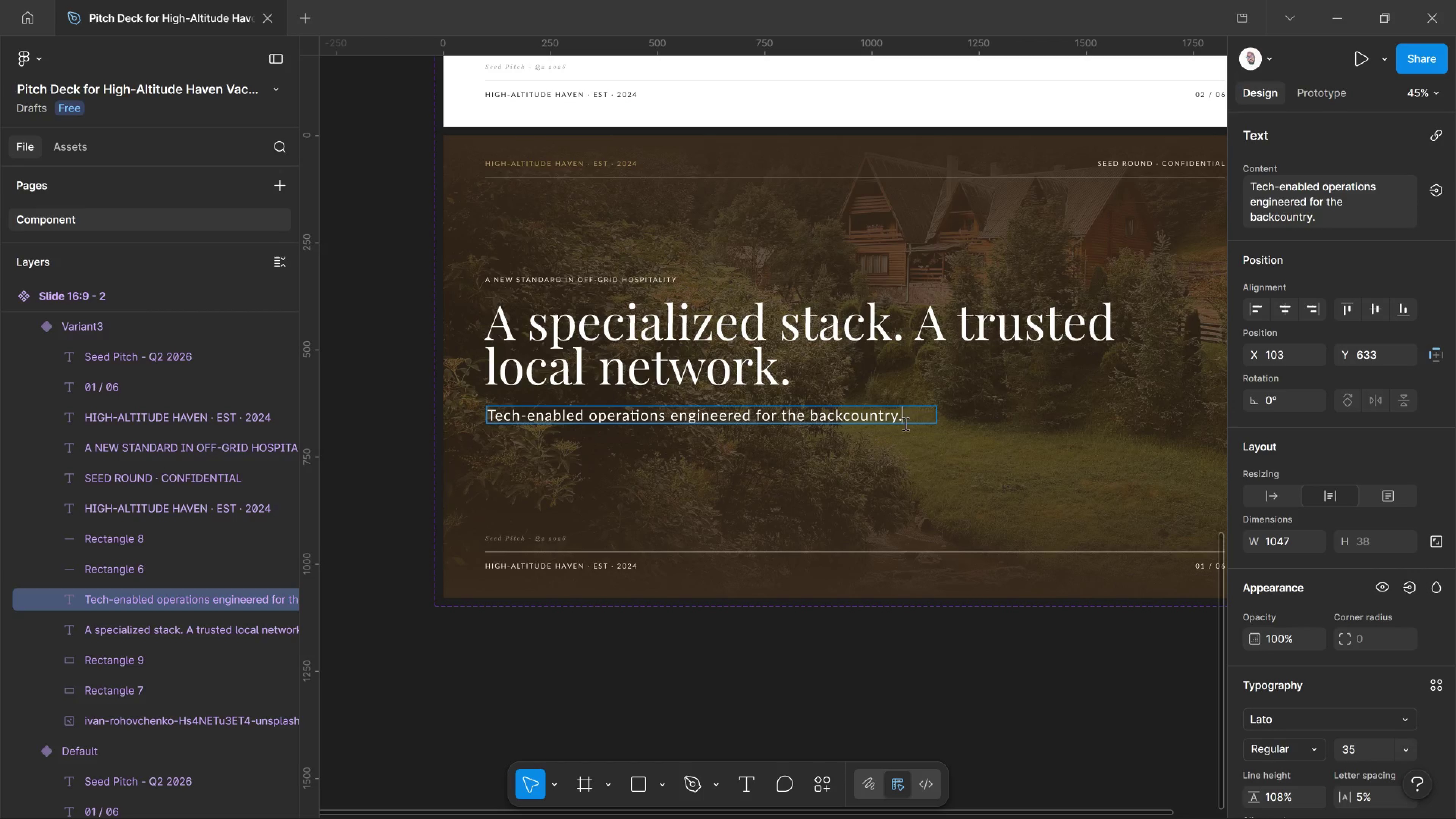 
left_click_drag(start_coordinate=[905, 414], to_coordinate=[450, 410])
 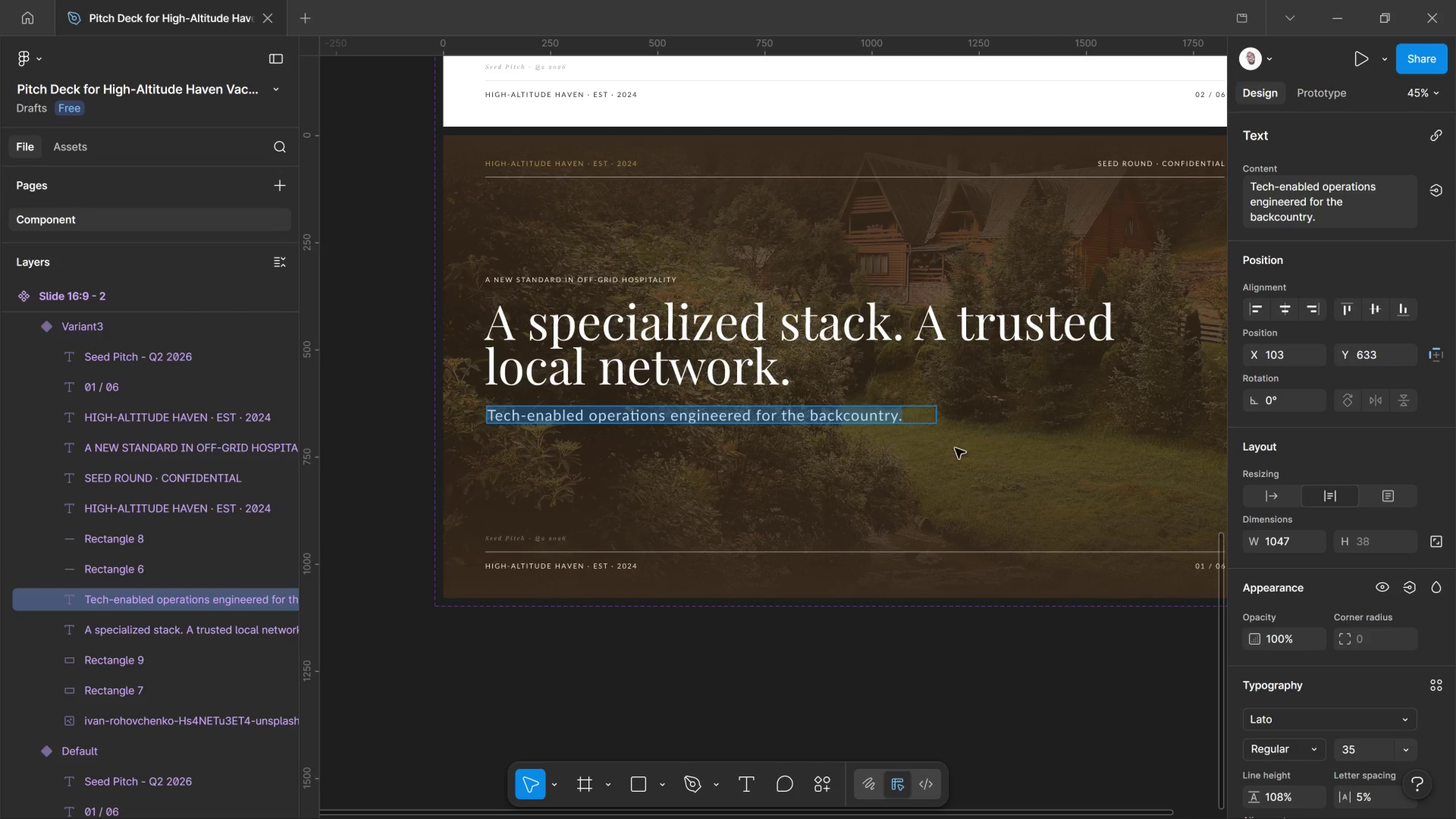 
scroll: coordinate [1239, 574], scroll_direction: down, amount: 5.0
 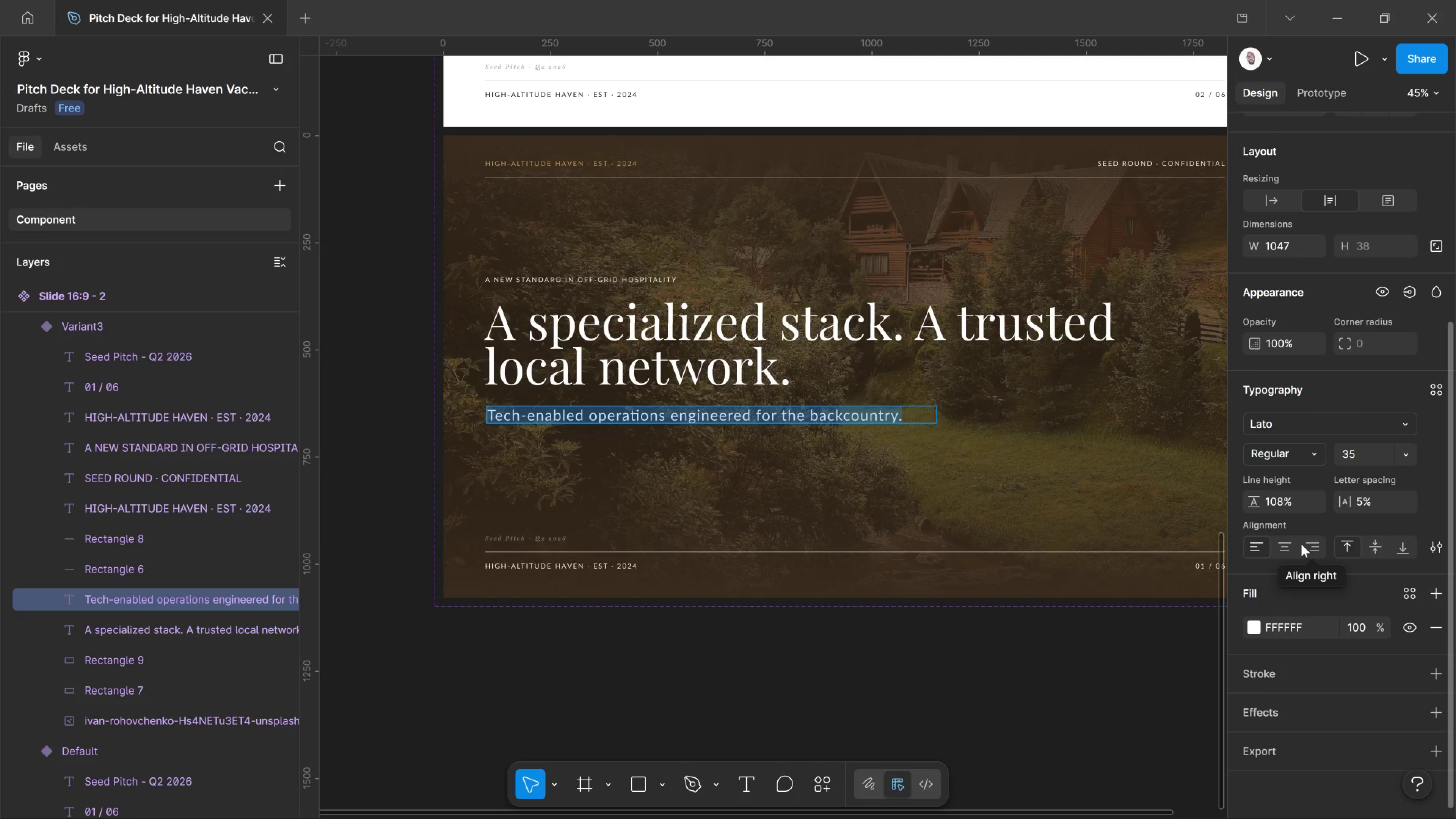 
wait(9.67)
 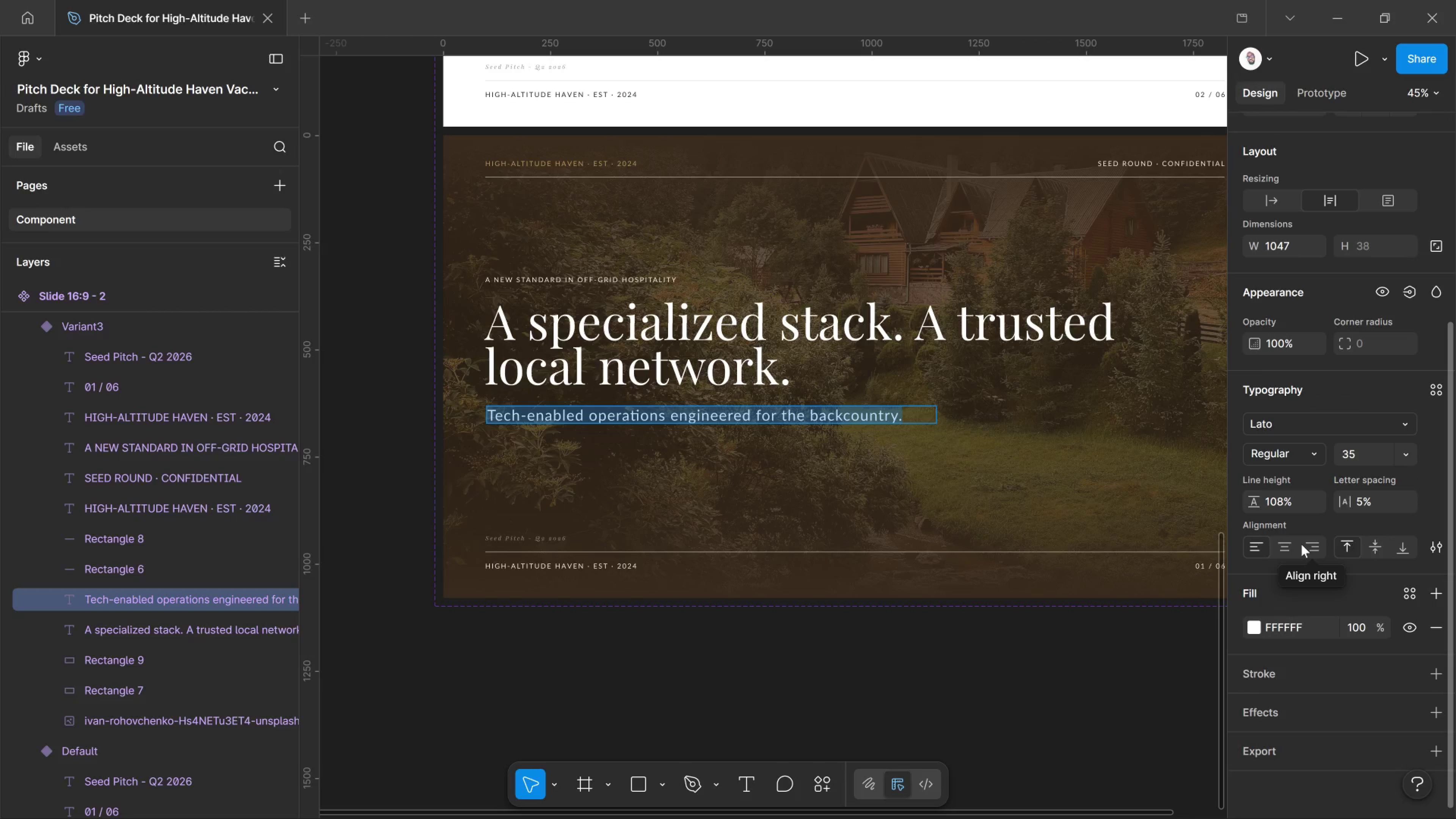 
mouse_move([1288, 546])
 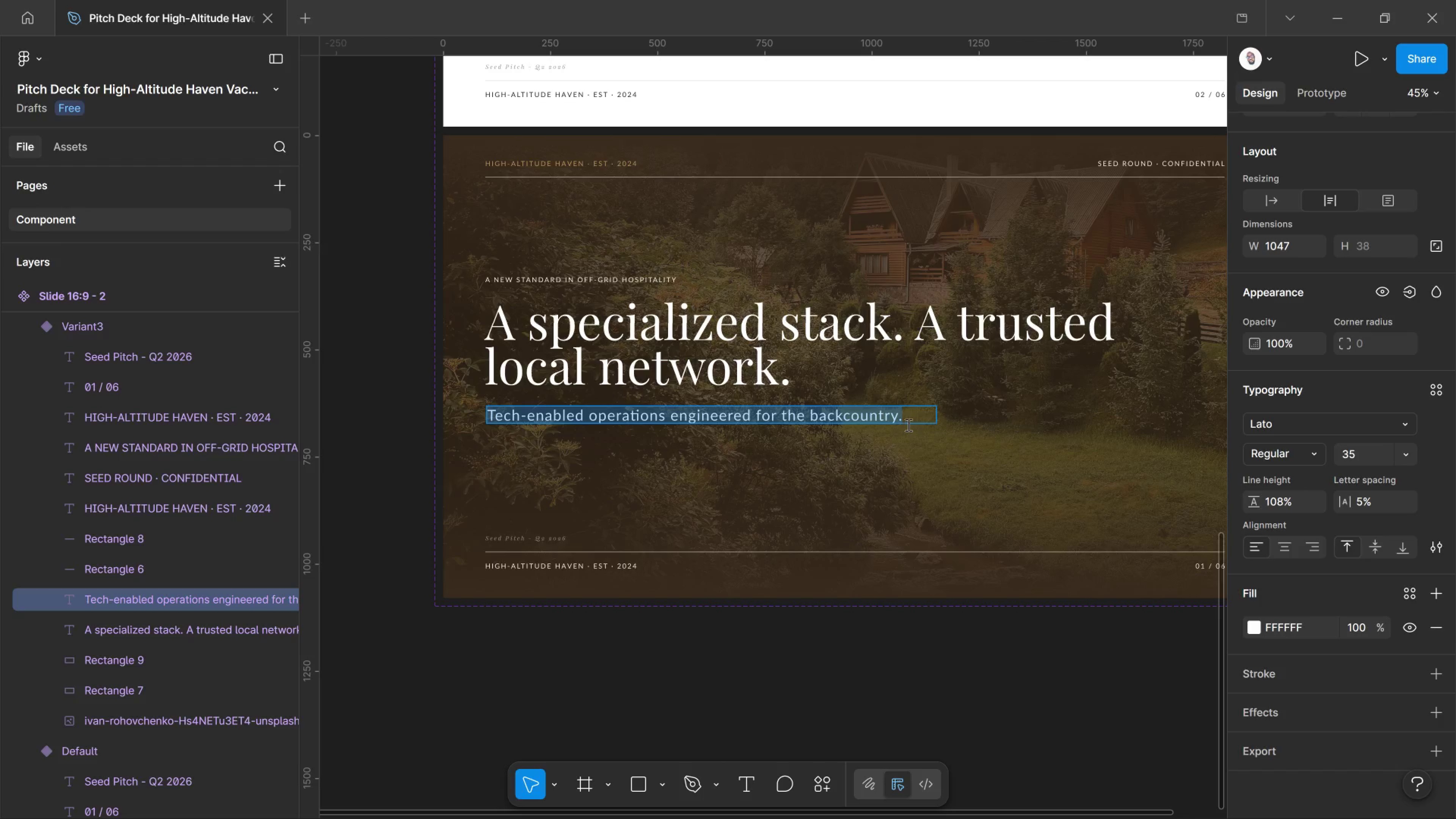 
left_click([908, 419])
 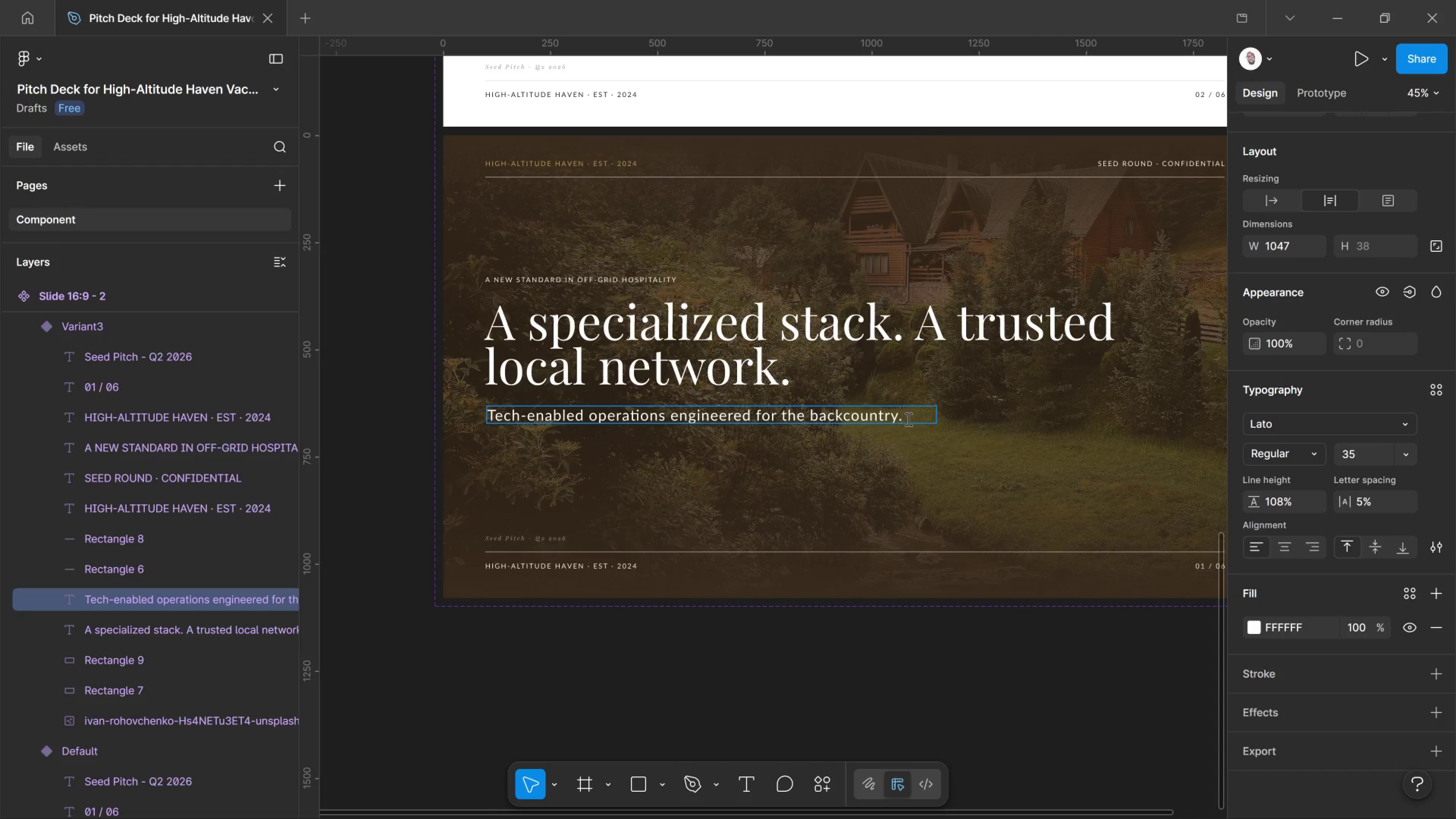 
left_click_drag(start_coordinate=[908, 419], to_coordinate=[456, 437])
 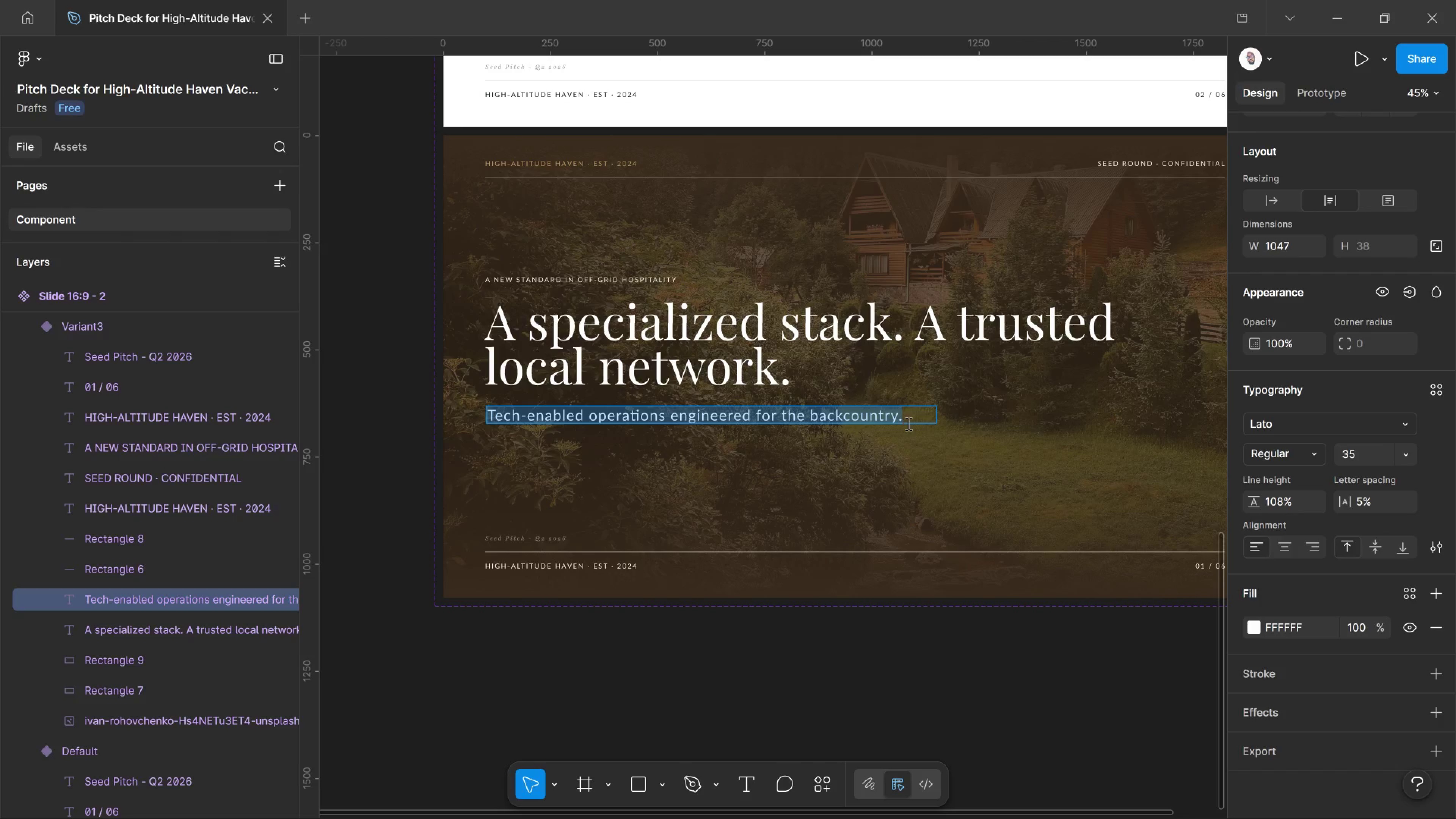 
left_click_drag(start_coordinate=[908, 424], to_coordinate=[910, 424])
 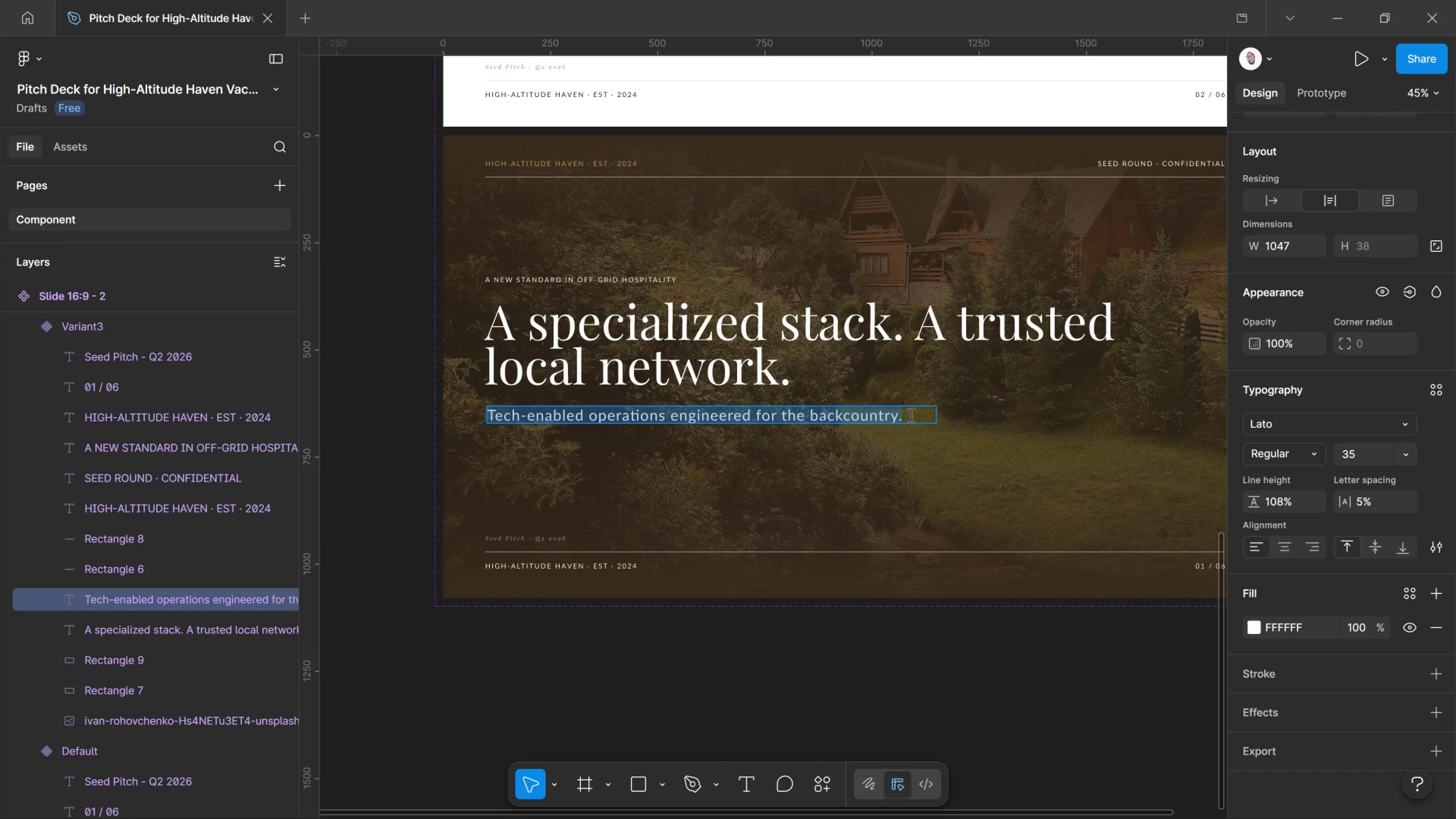 
left_click([910, 414])
 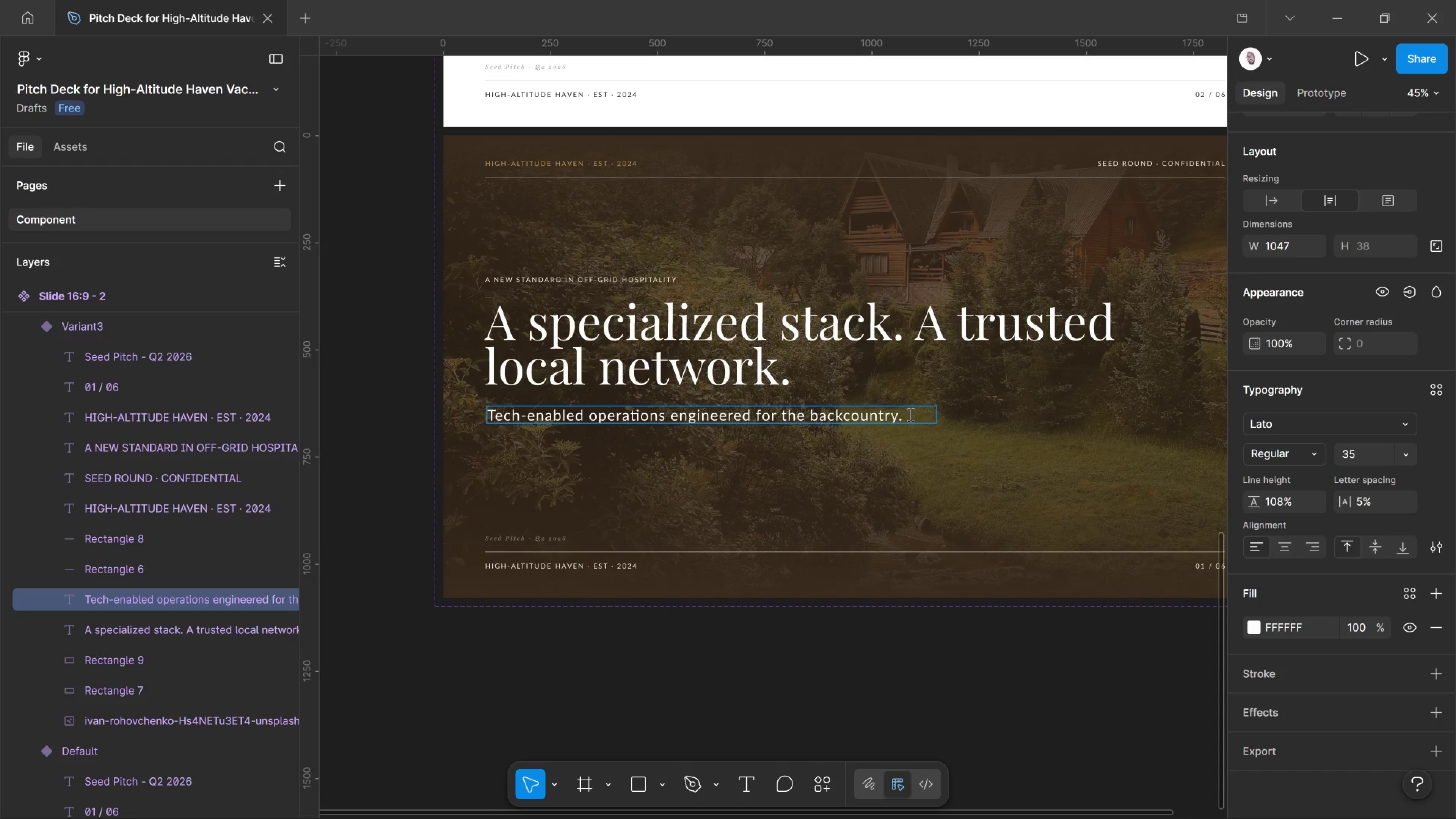 
left_click_drag(start_coordinate=[910, 414], to_coordinate=[409, 436])
 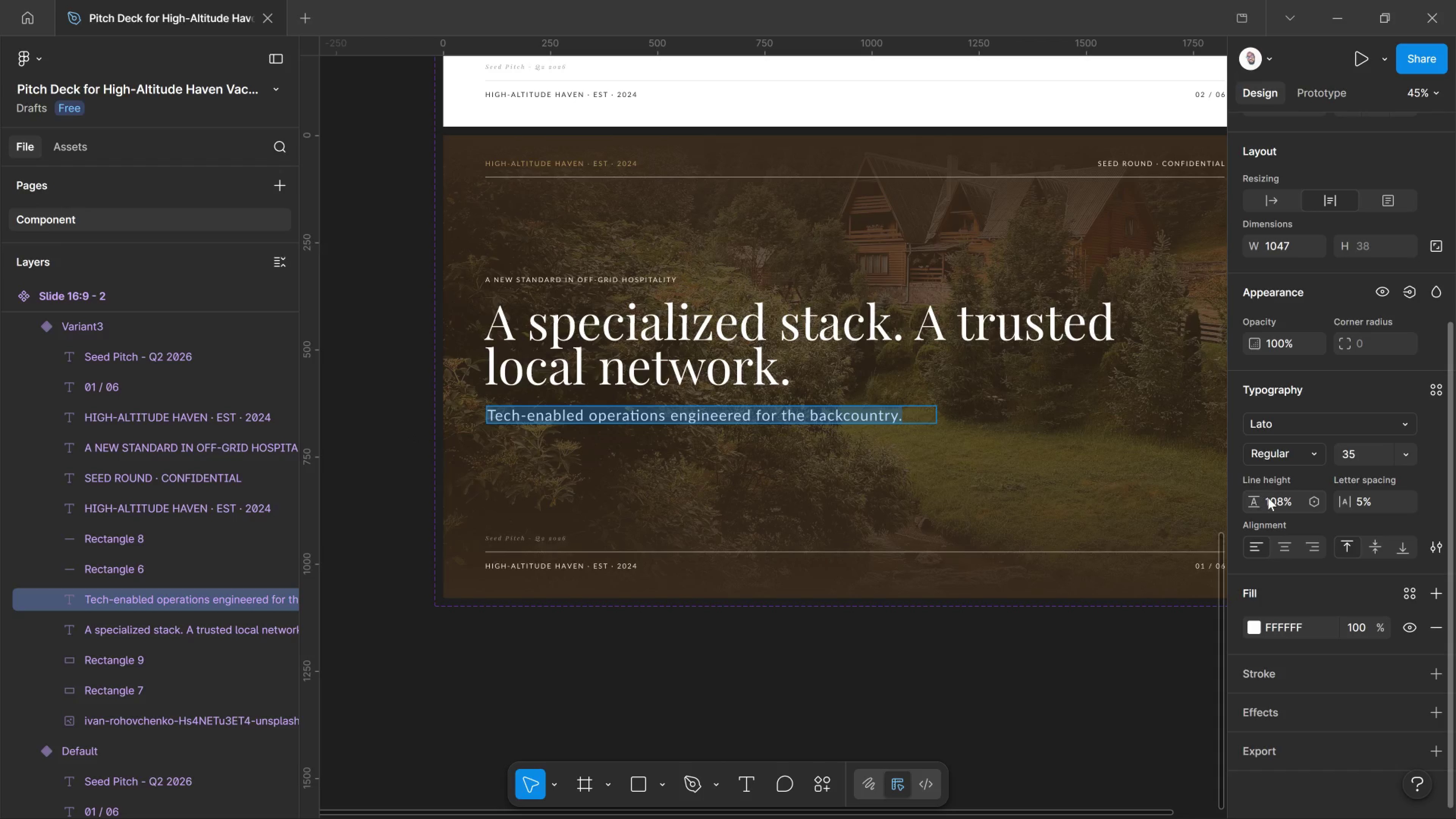 
scroll: coordinate [1260, 492], scroll_direction: up, amount: 1.0
 